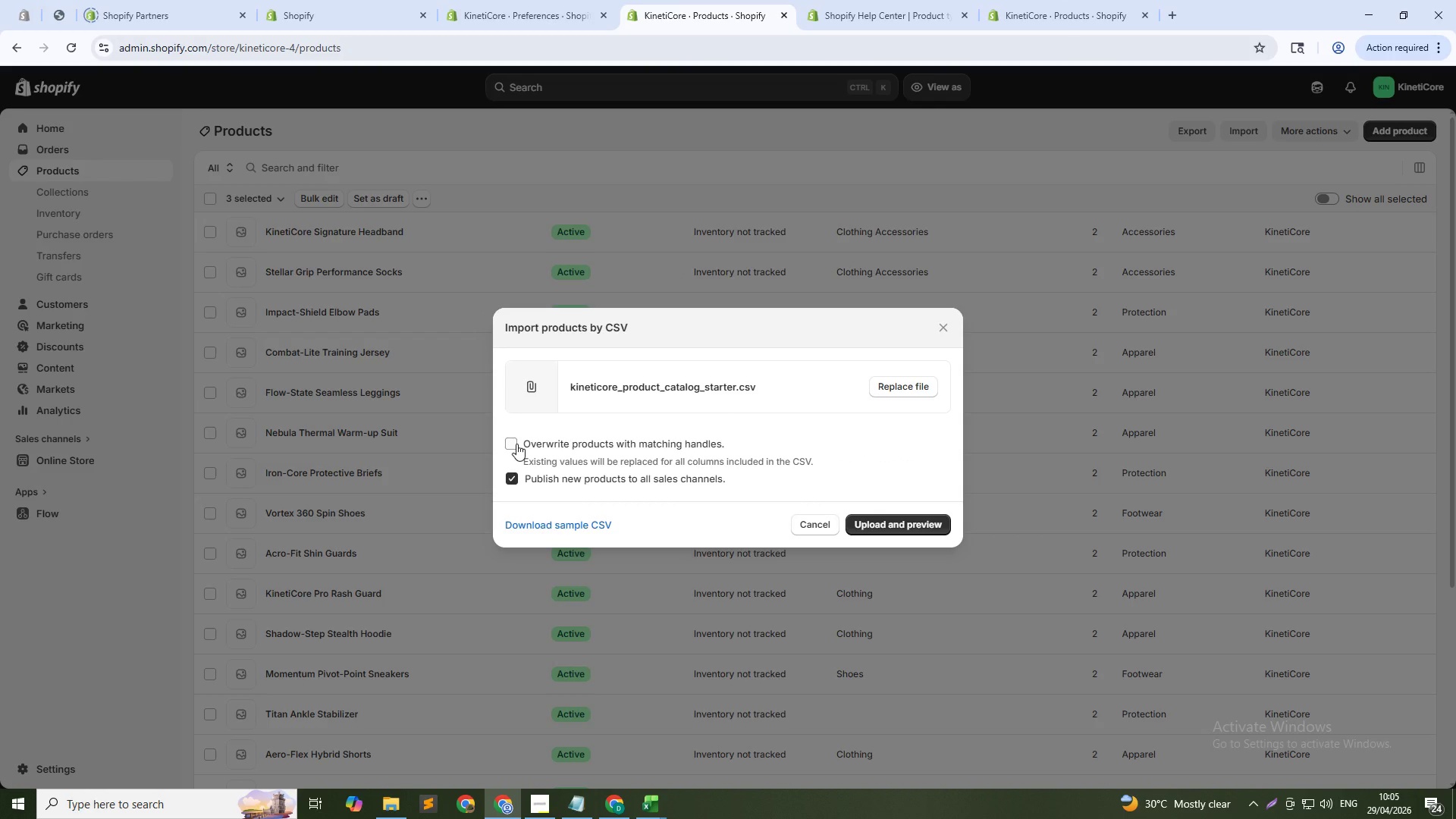 
wait(7.23)
 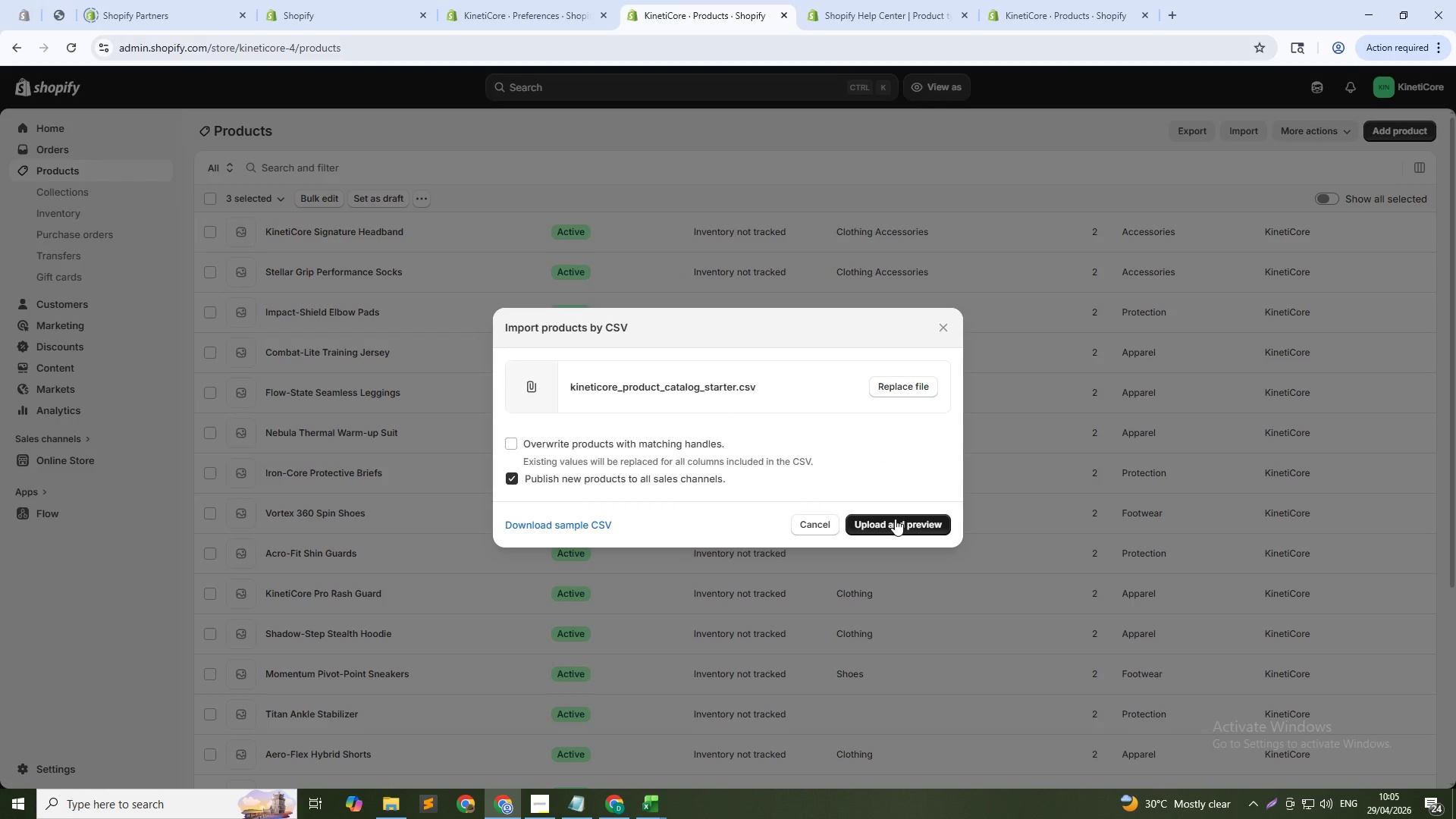 
left_click([512, 444])
 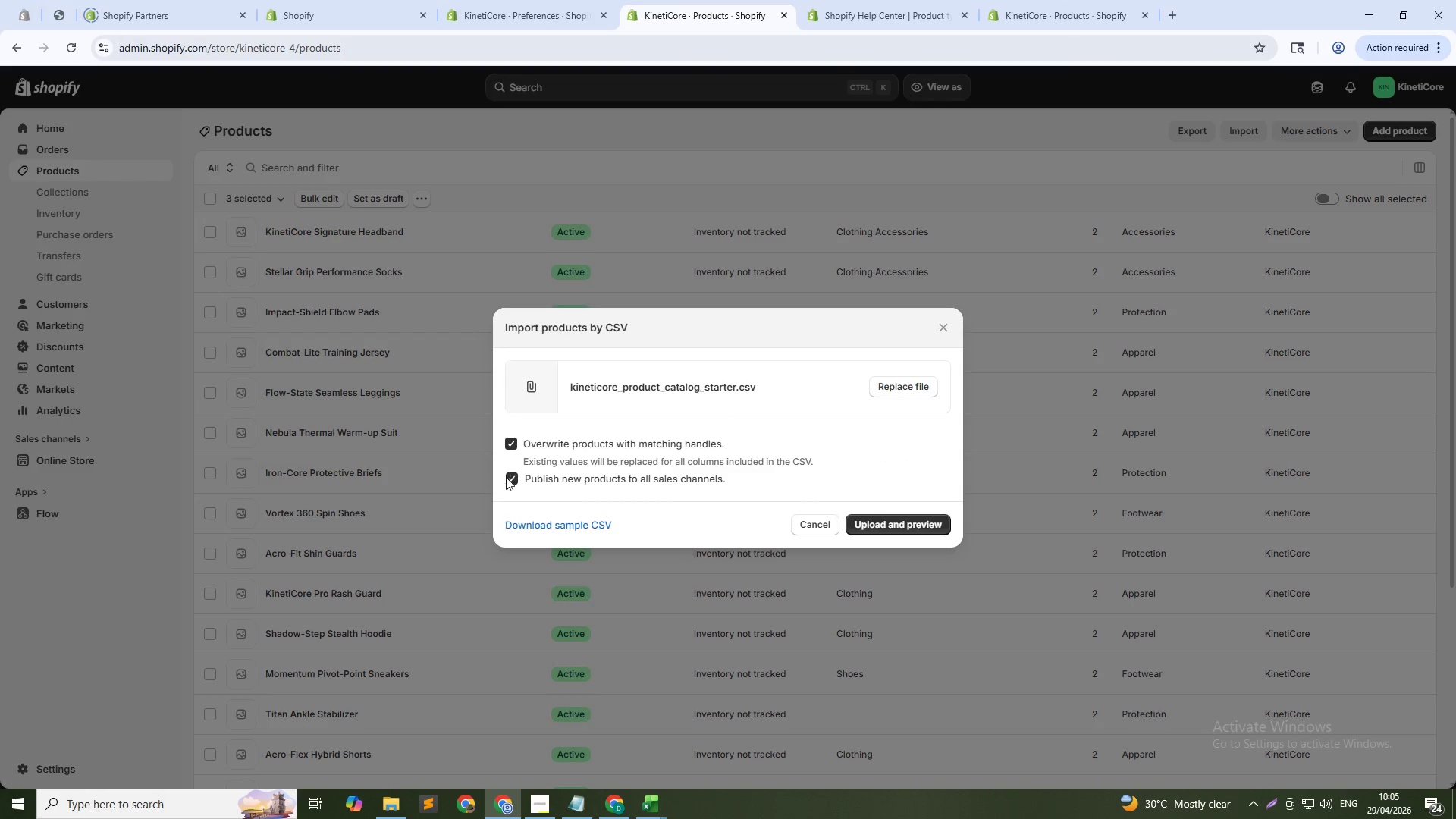 
left_click([506, 483])
 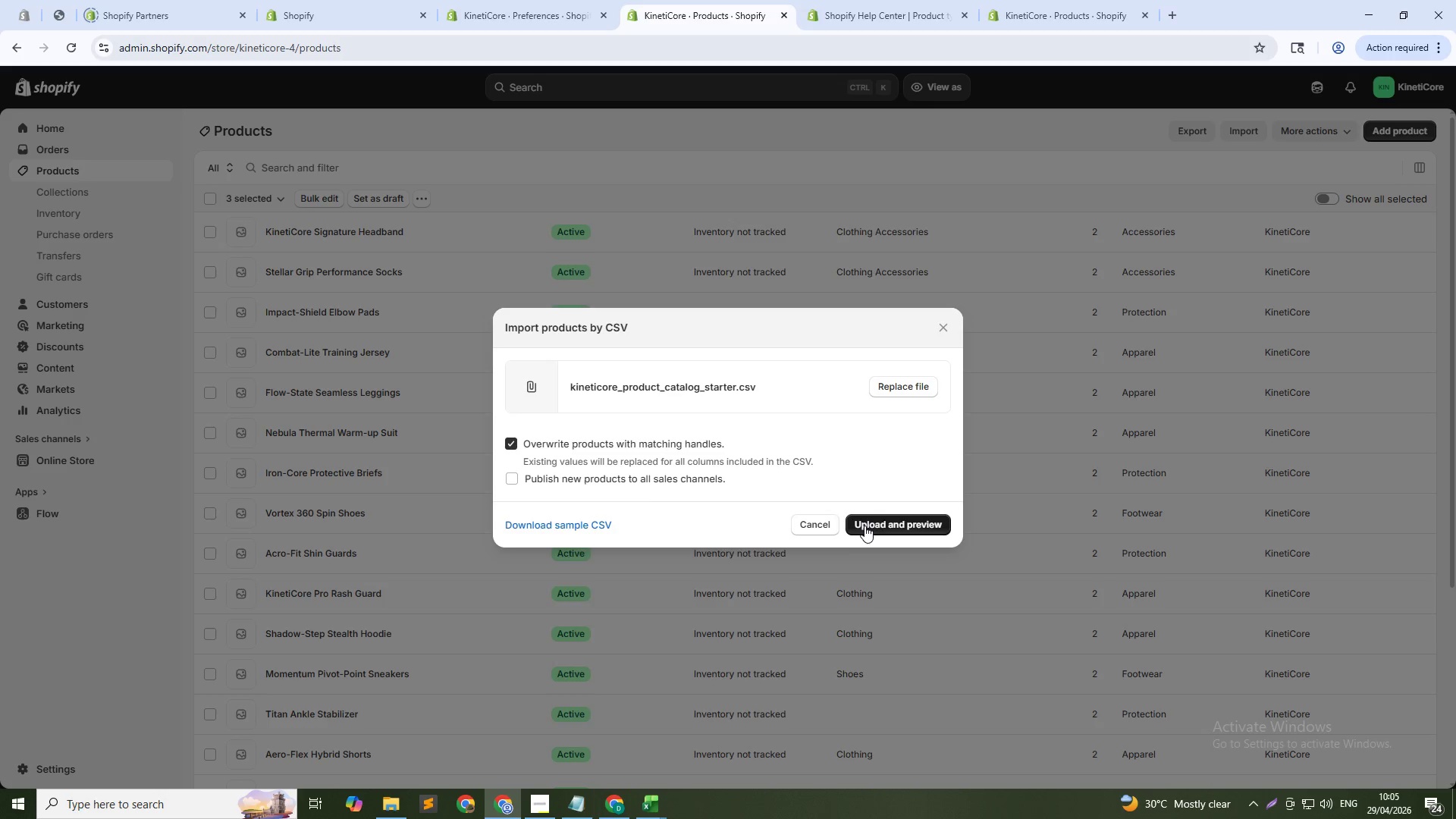 
left_click([864, 526])
 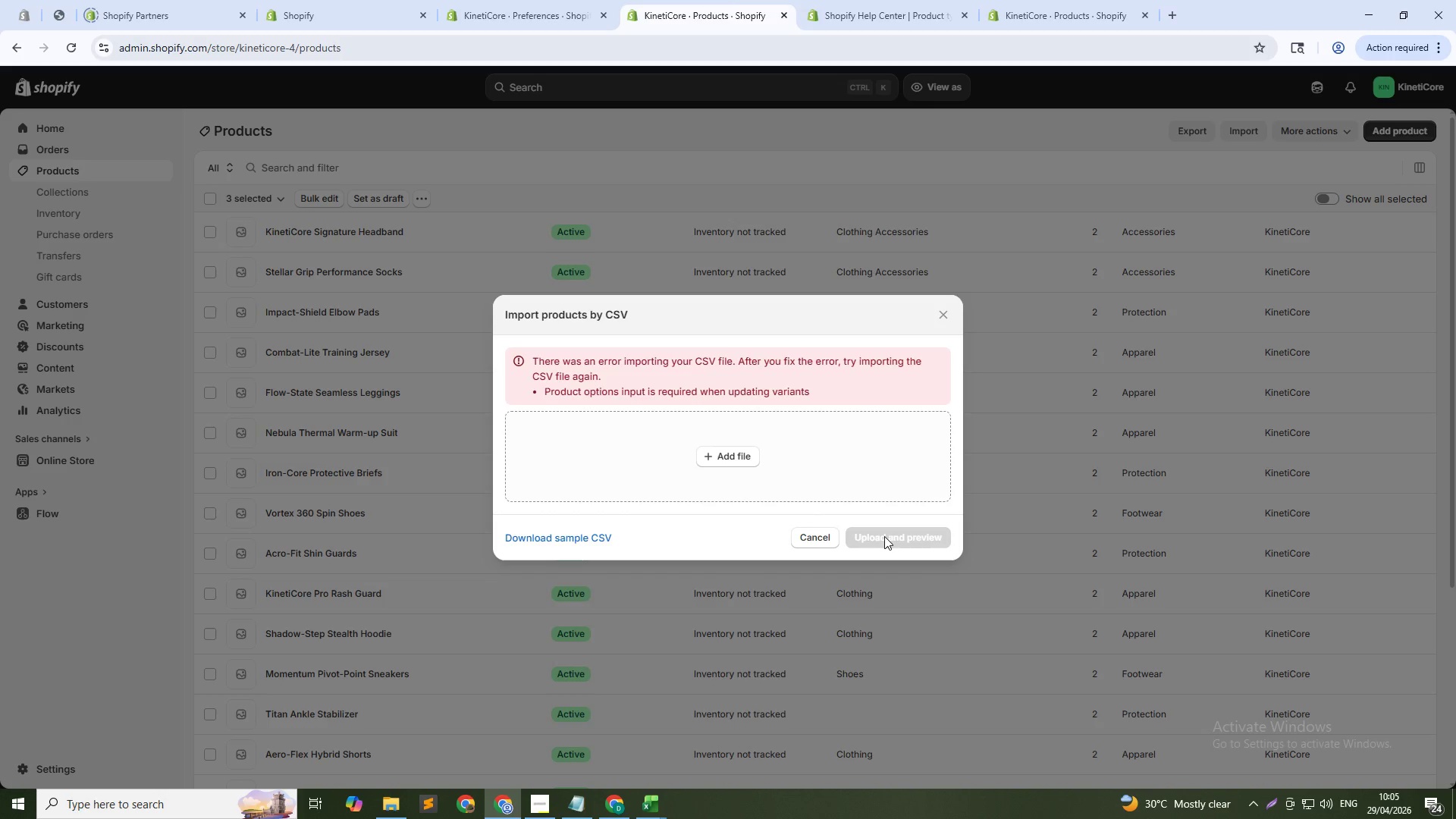 
left_click([742, 452])
 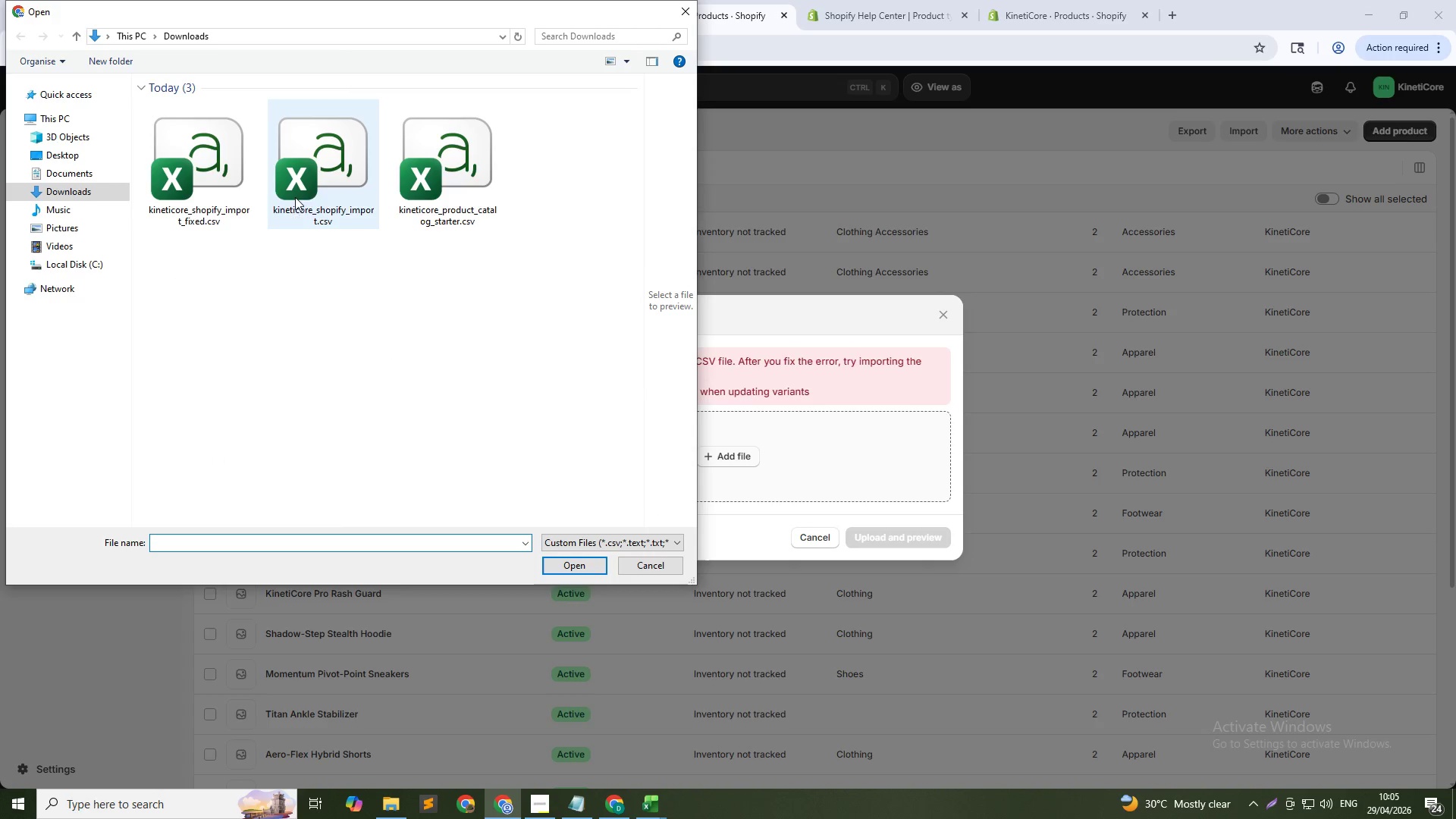 
left_click([212, 167])
 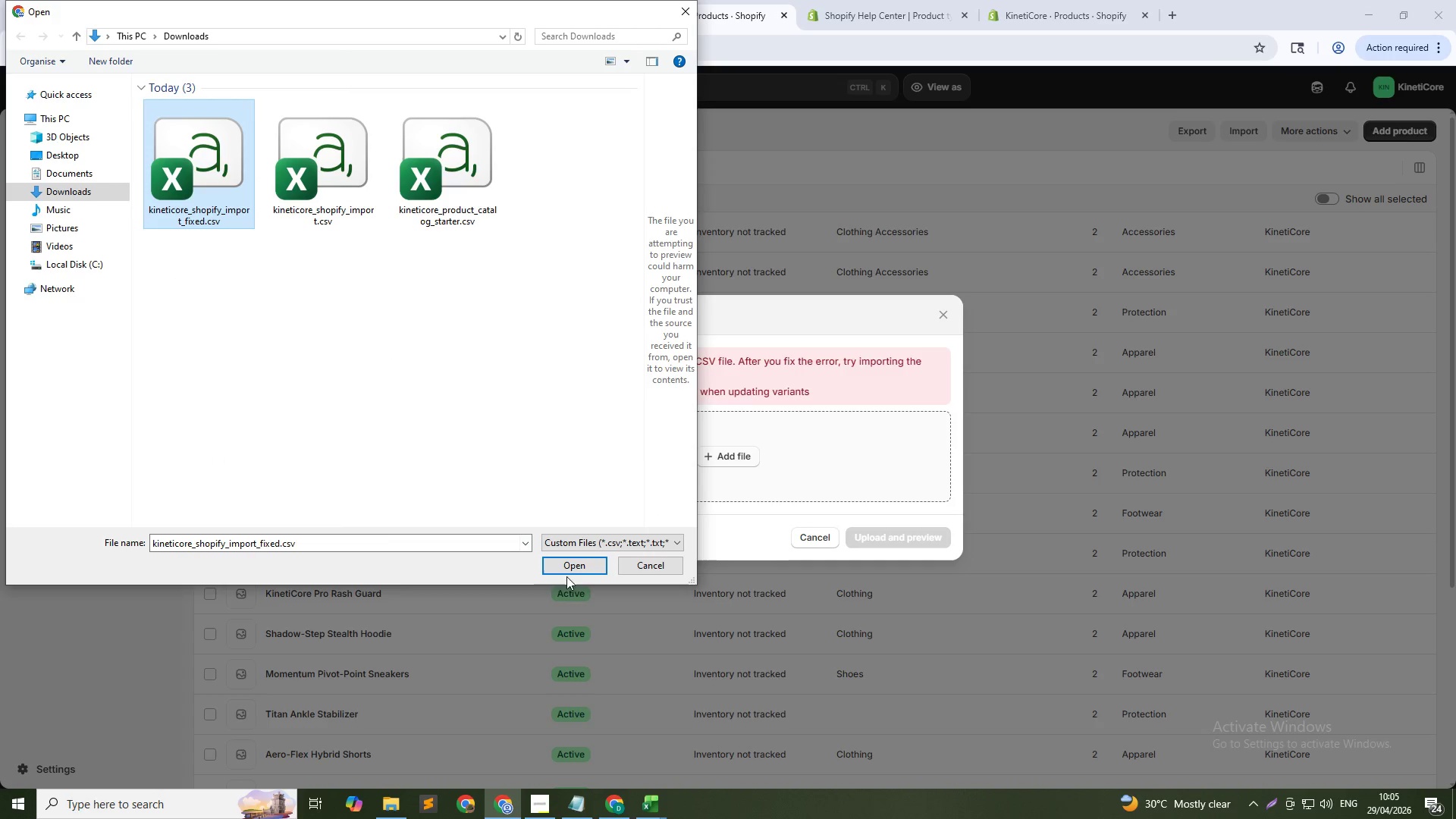 
left_click([566, 572])
 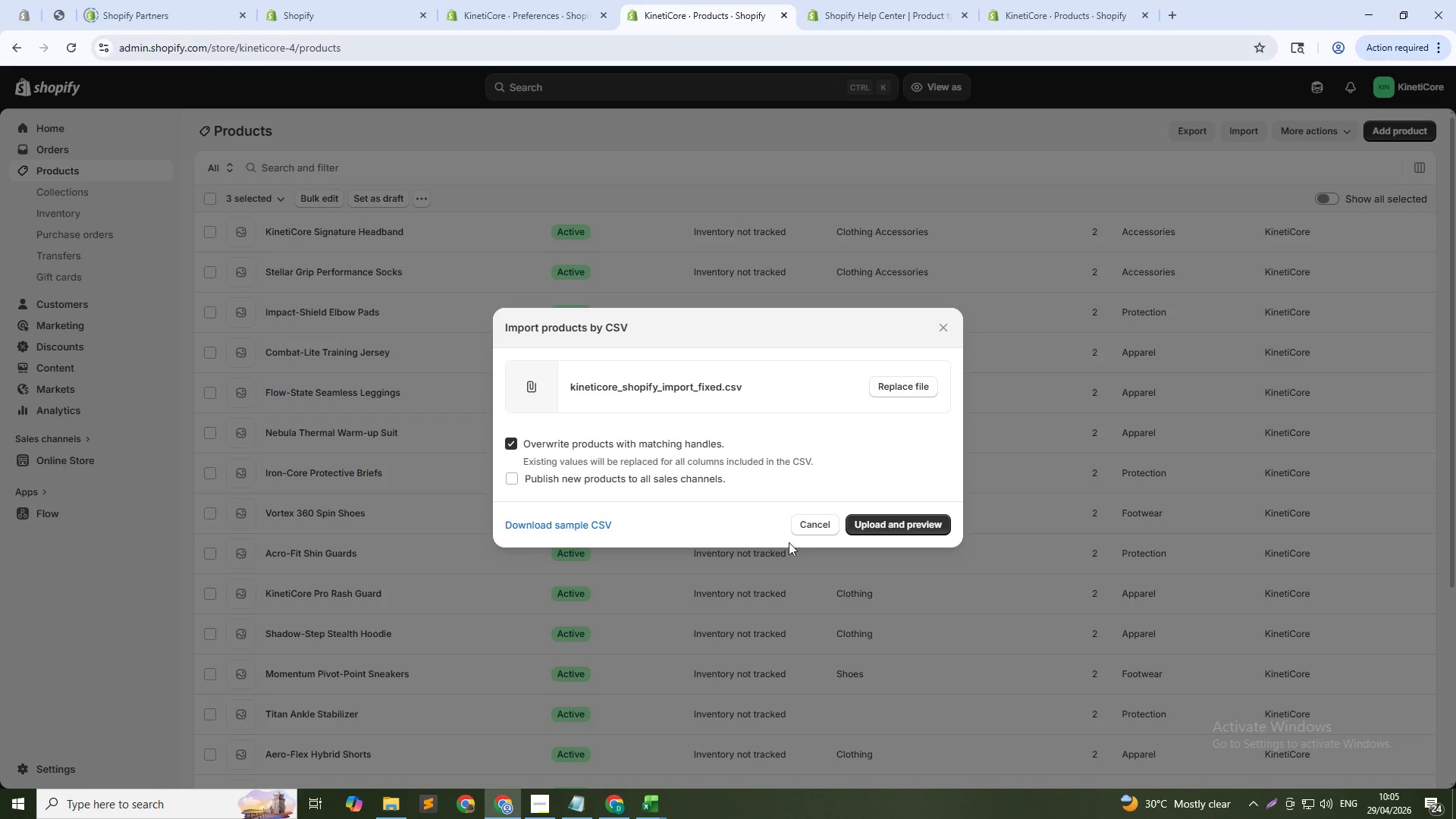 
left_click([874, 526])
 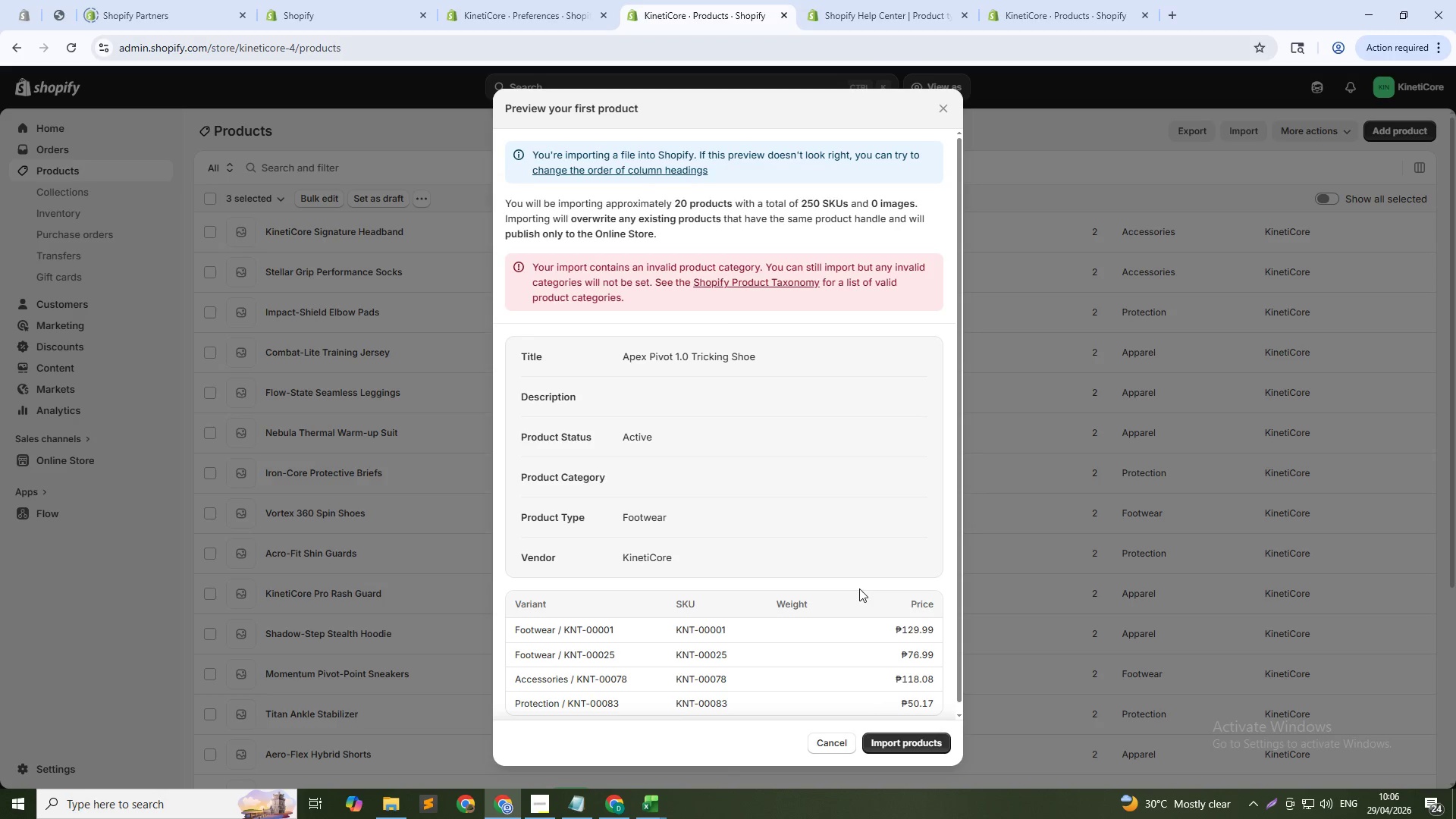 
scroll: coordinate [853, 604], scroll_direction: down, amount: 11.0
 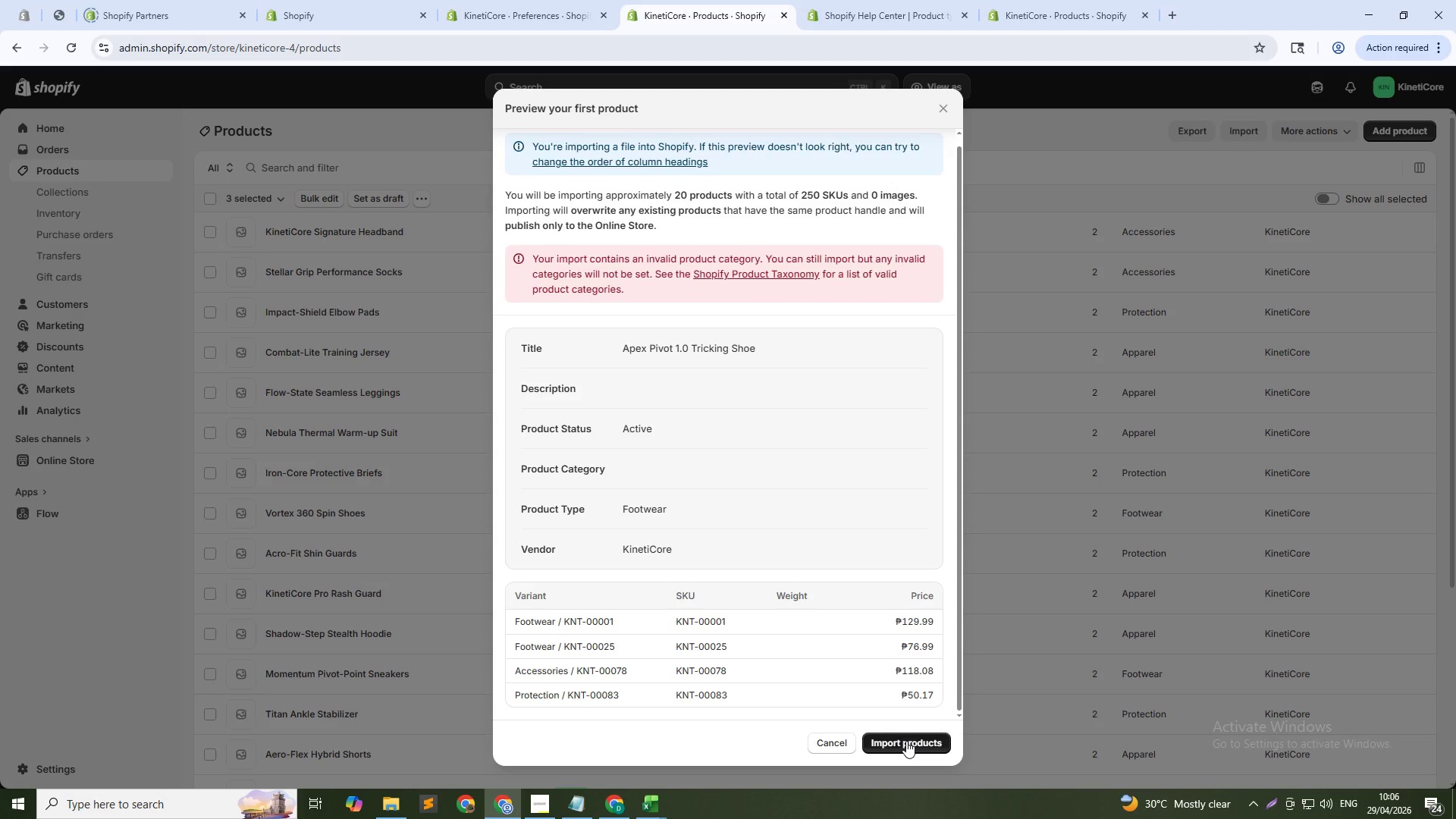 
left_click([906, 741])
 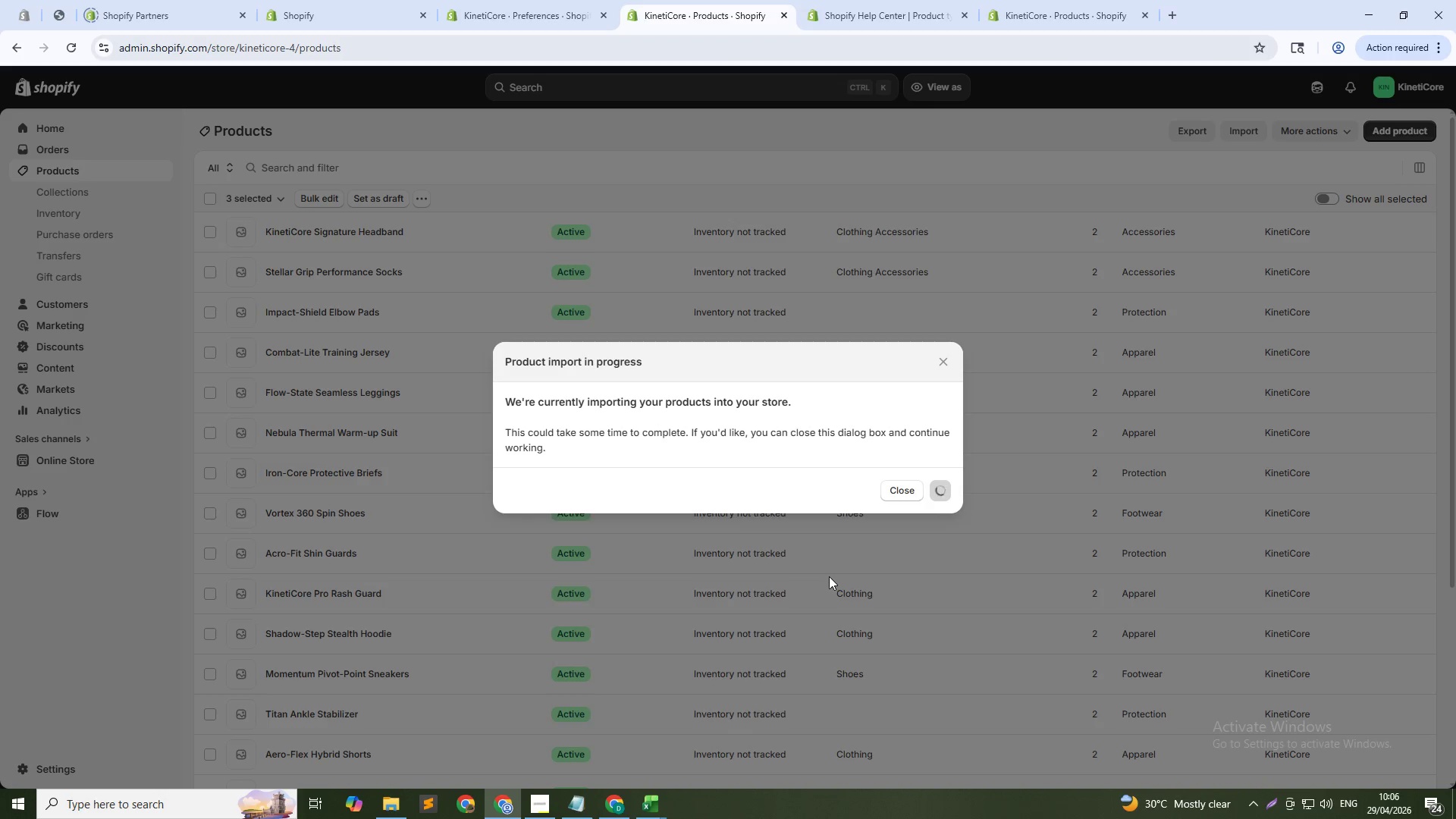 
wait(18.31)
 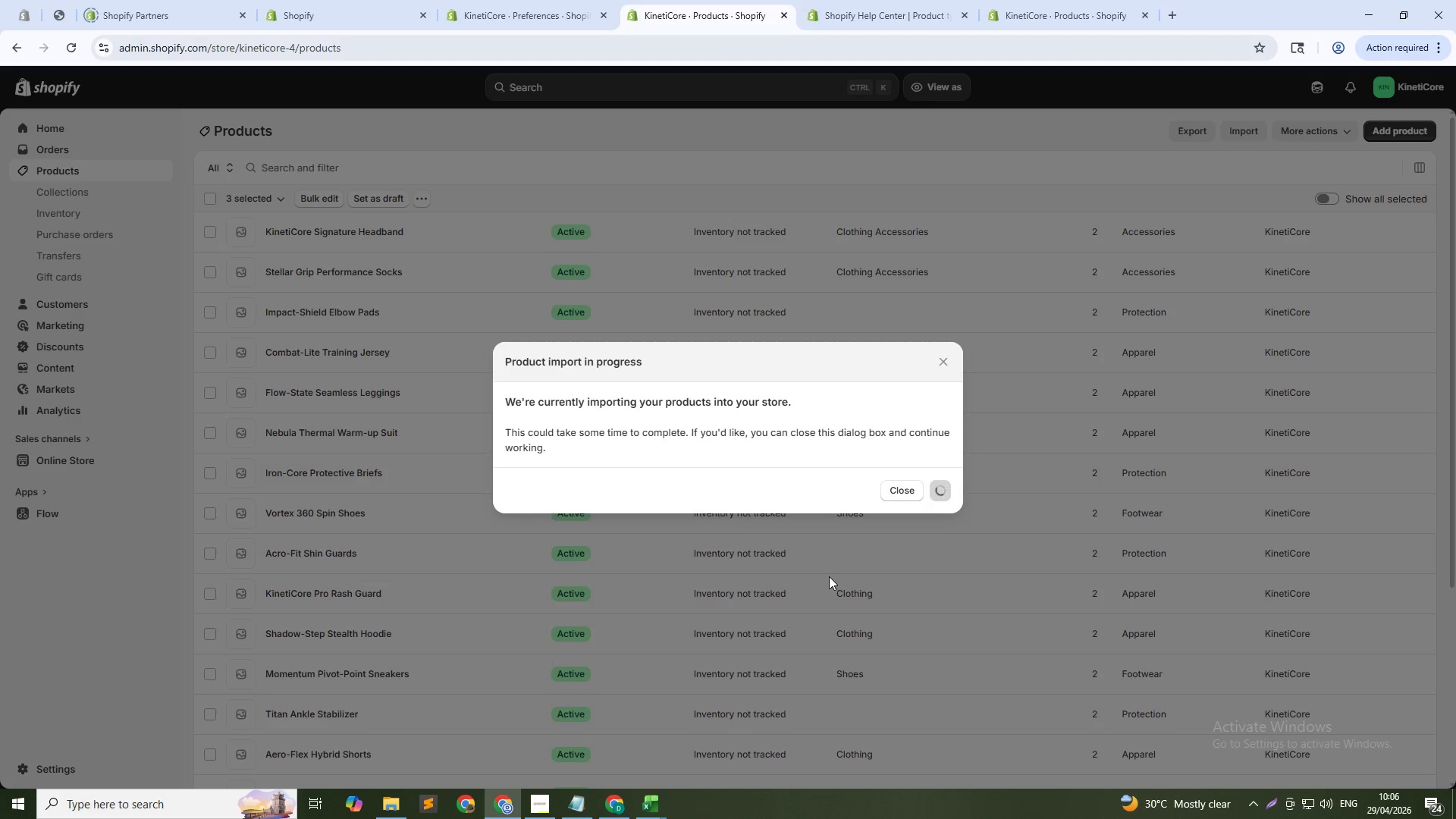 
scroll: coordinate [497, 507], scroll_direction: down, amount: 5.0
 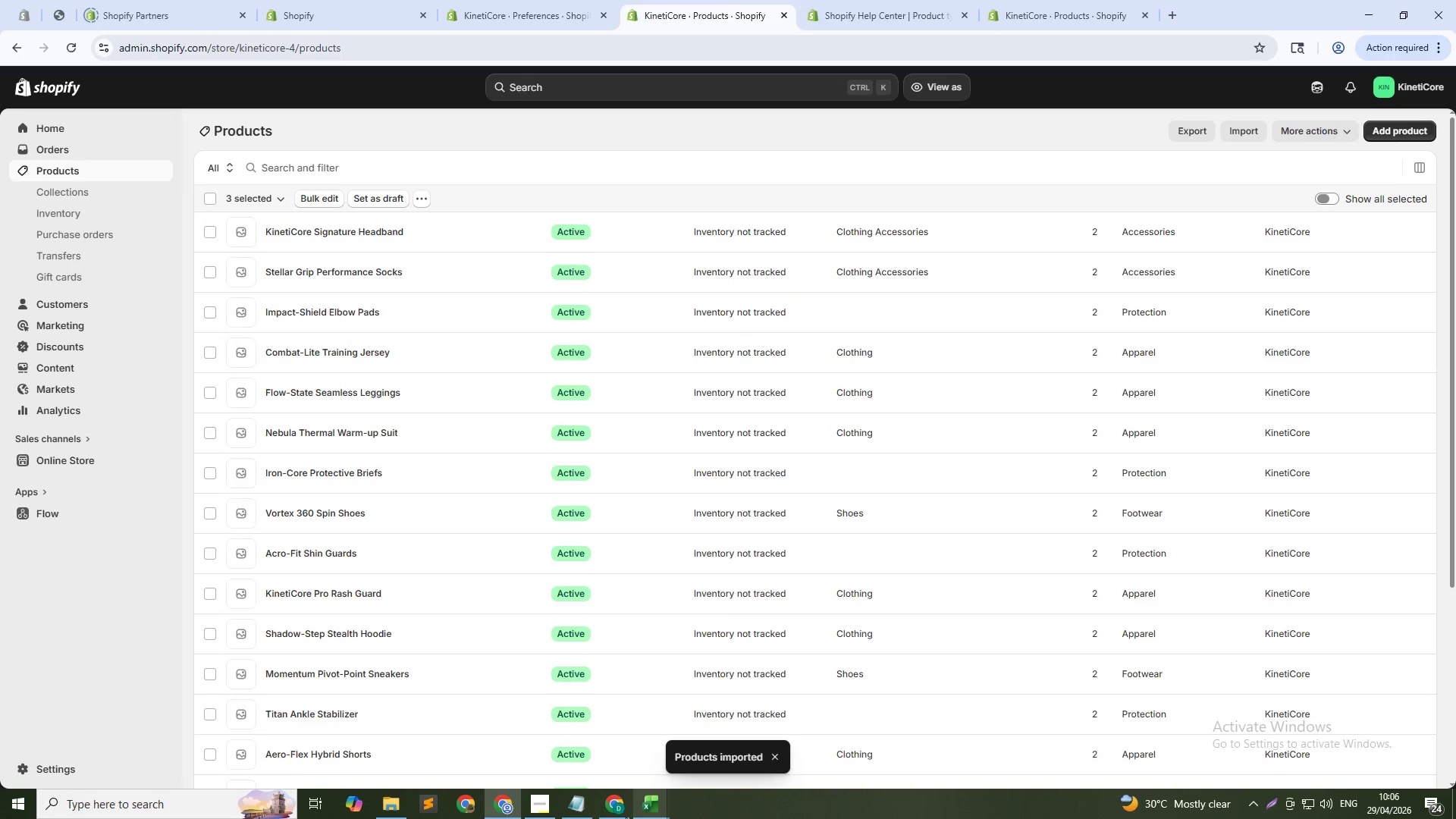 
left_click([607, 809])
 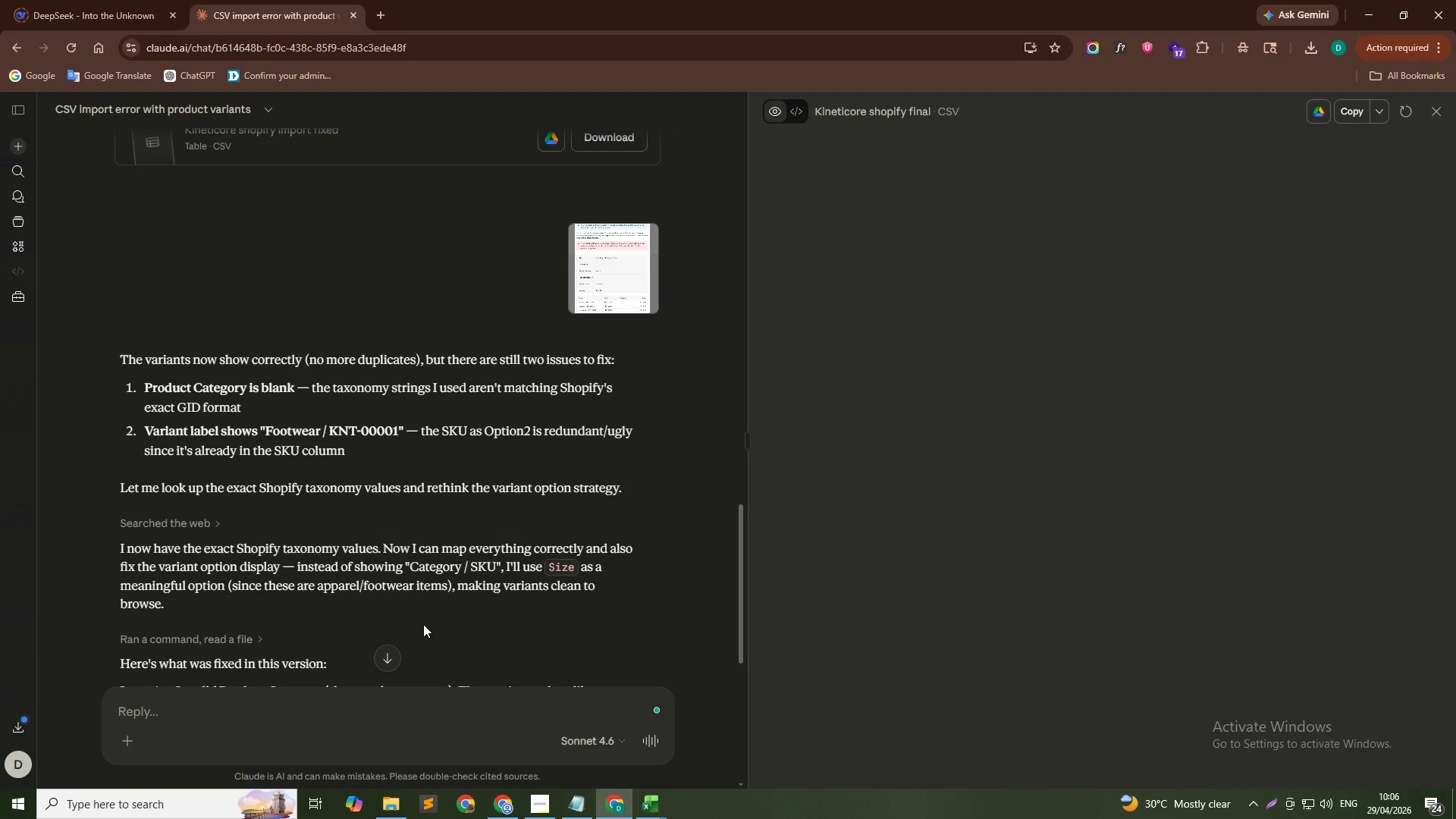 
scroll: coordinate [381, 642], scroll_direction: down, amount: 6.0
 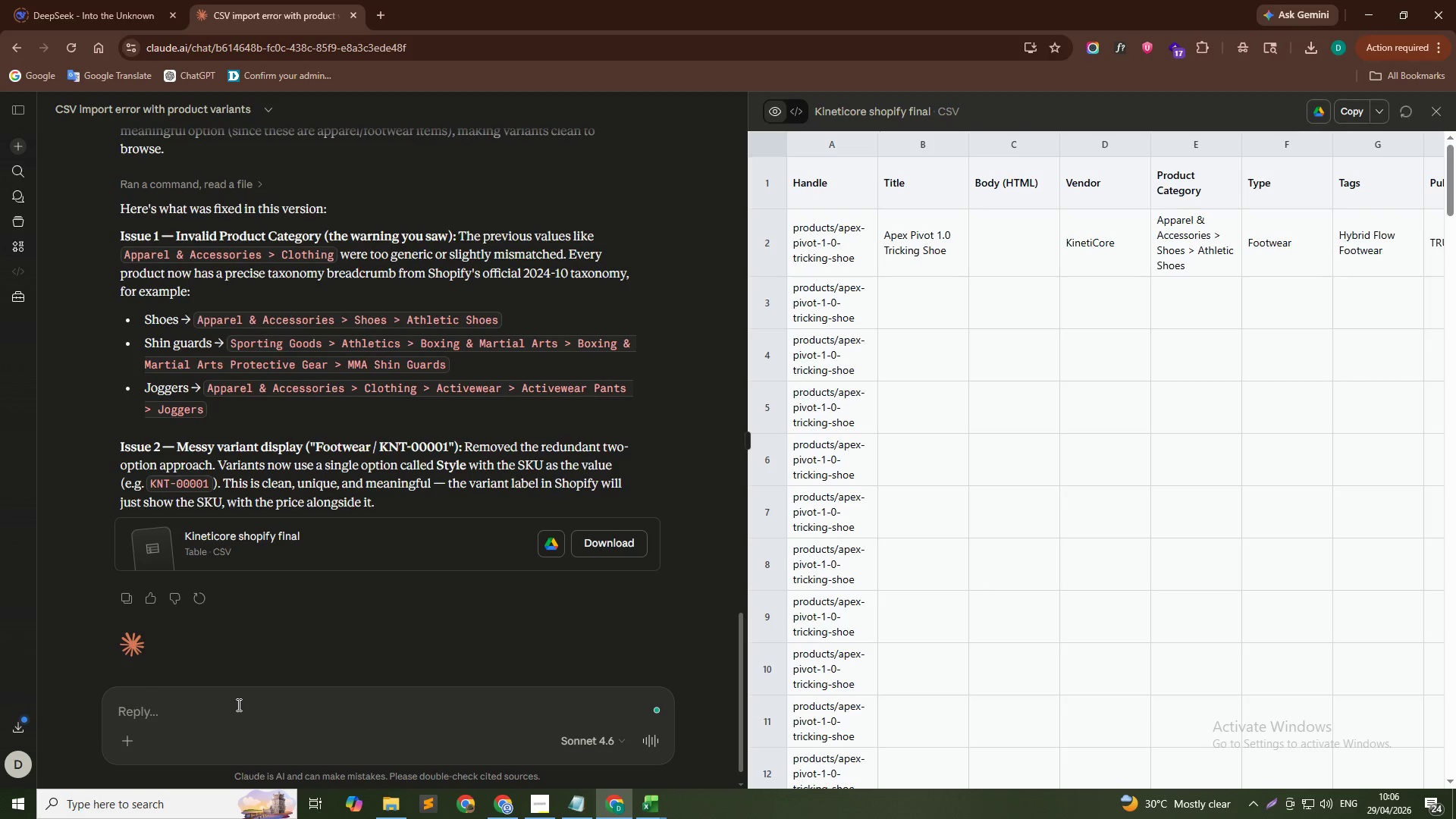 
left_click([237, 704])
 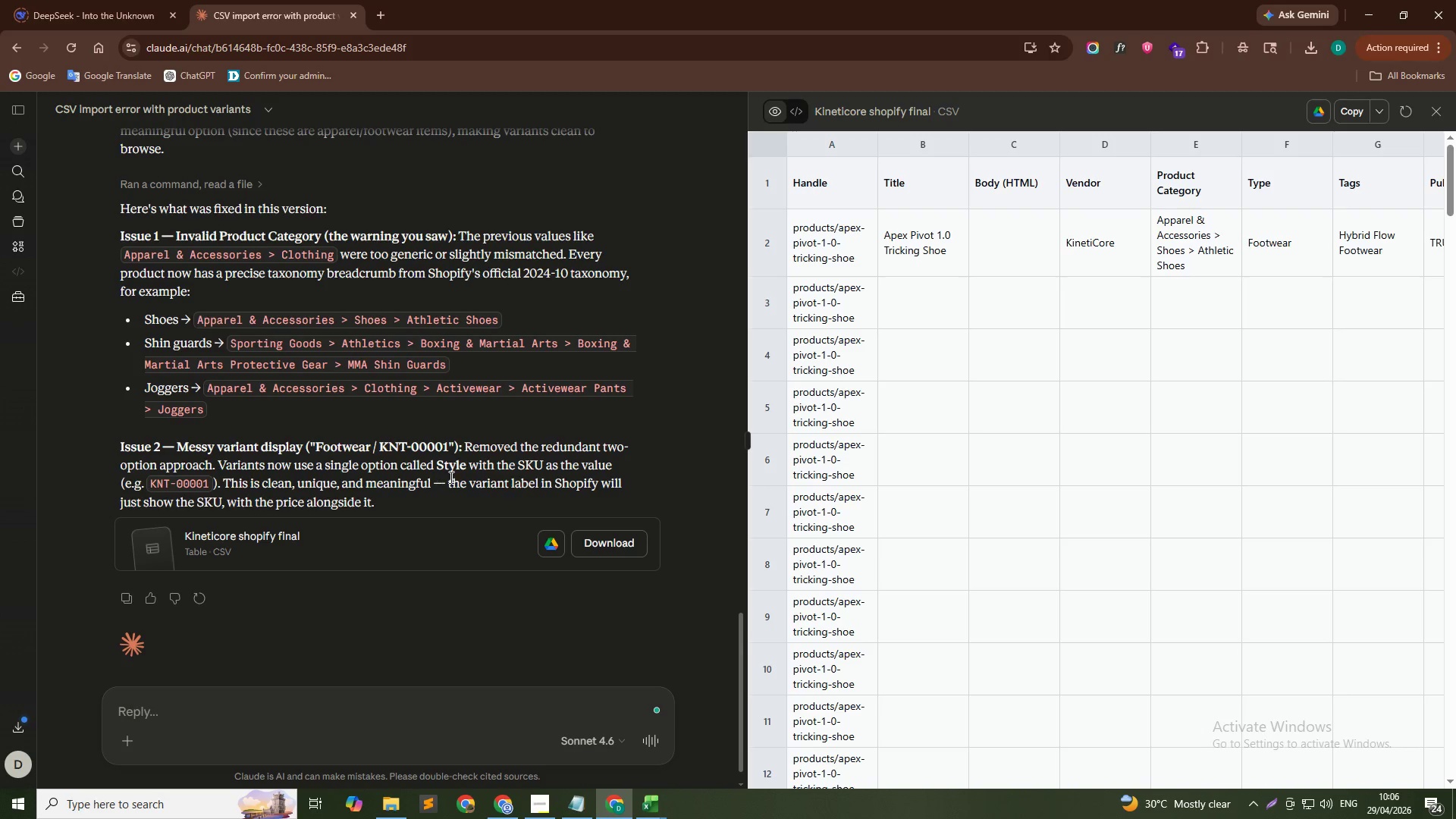 
wait(5.34)
 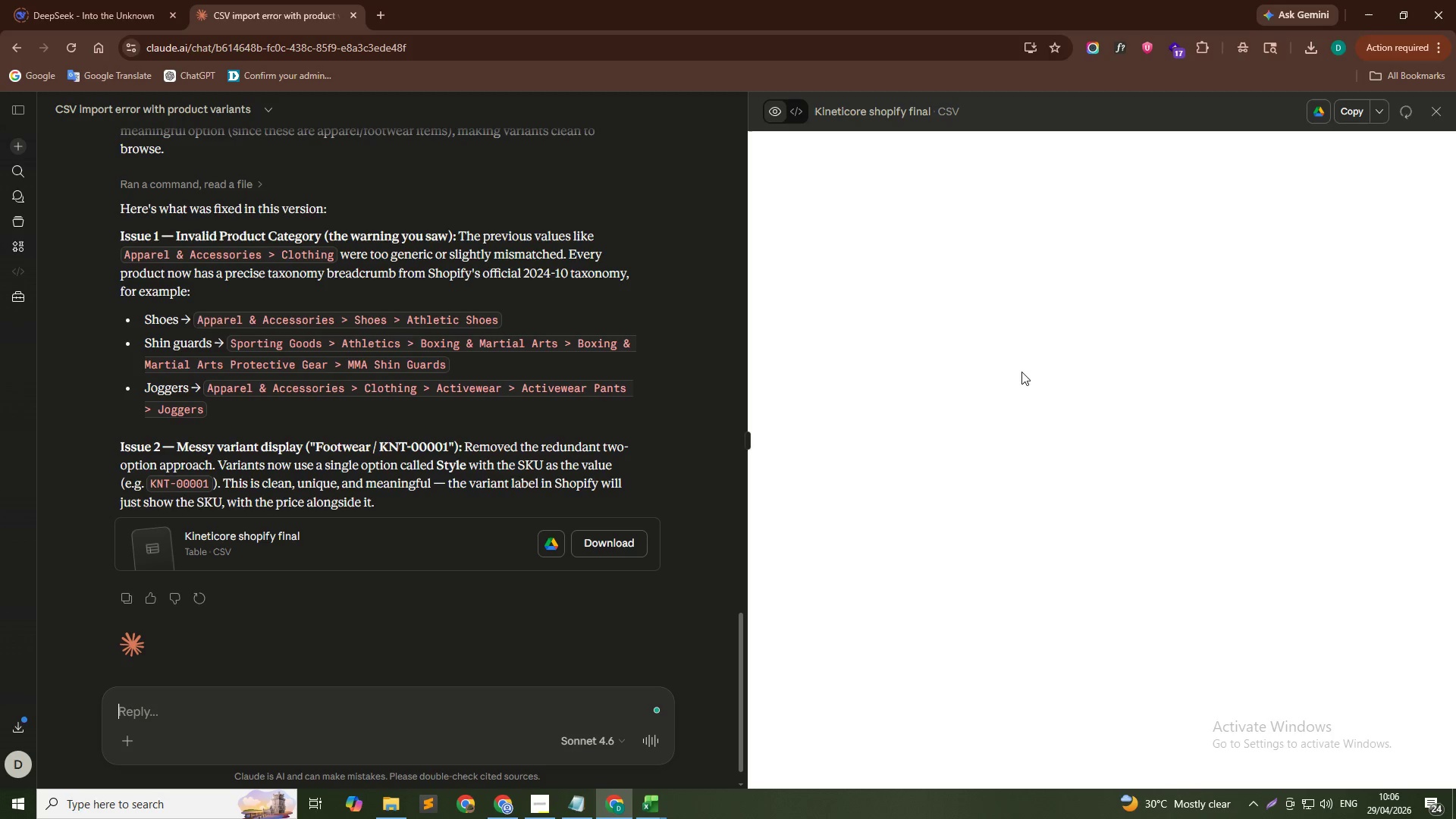 
scroll: coordinate [1201, 592], scroll_direction: down, amount: 58.0
 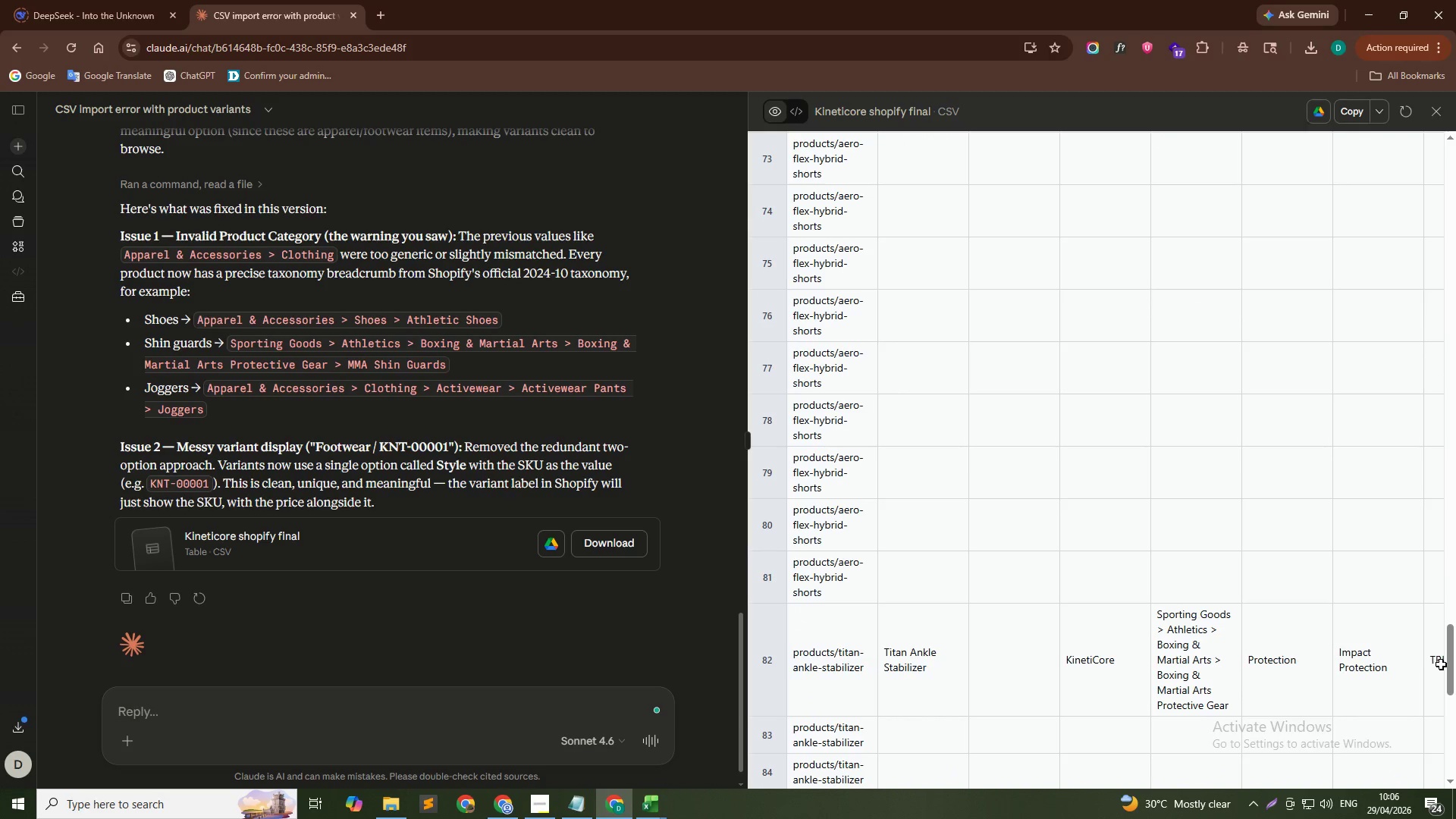 
left_click_drag(start_coordinate=[1446, 664], to_coordinate=[1455, 802])
 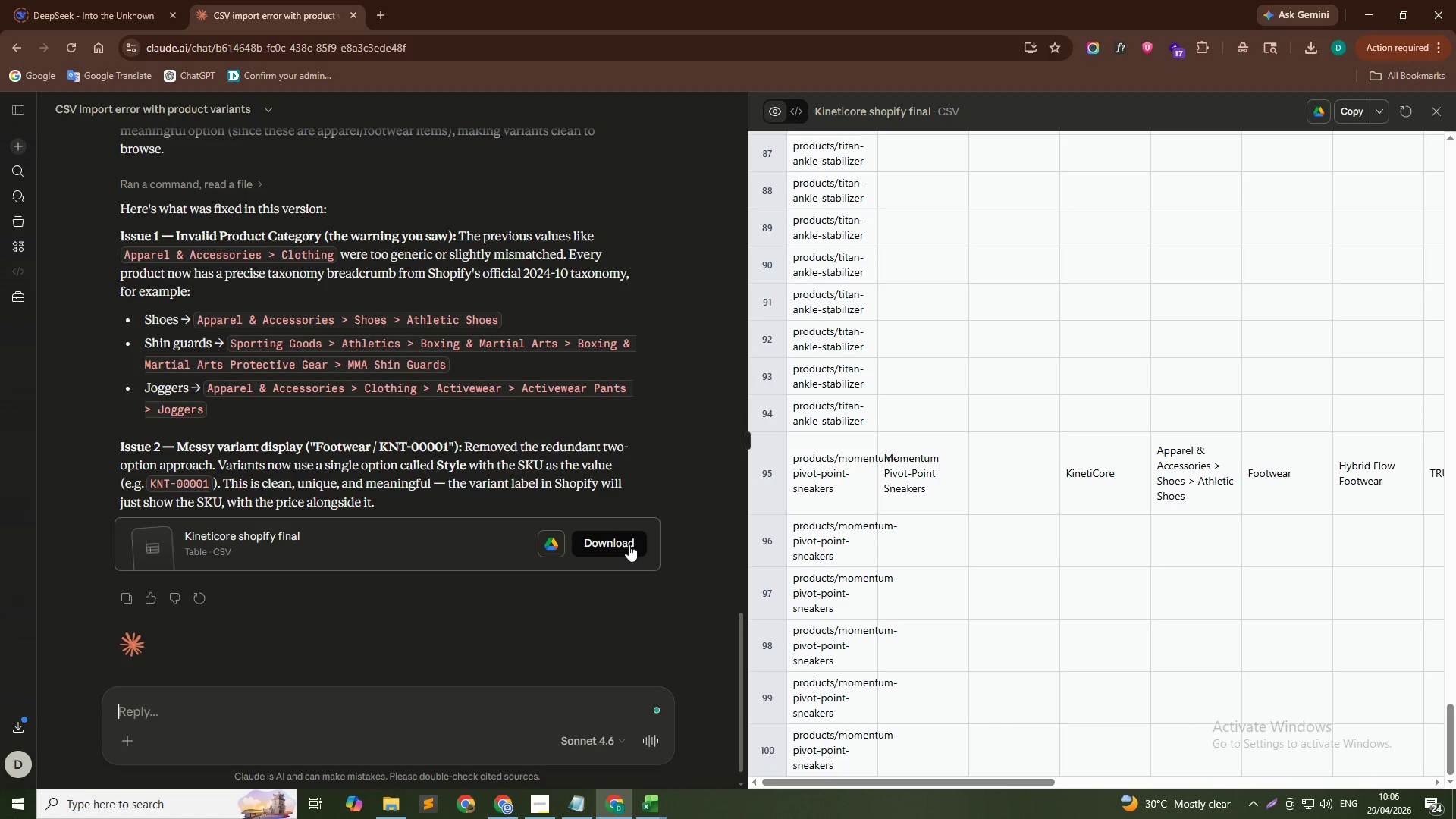 
scroll: coordinate [592, 352], scroll_direction: up, amount: 6.0
 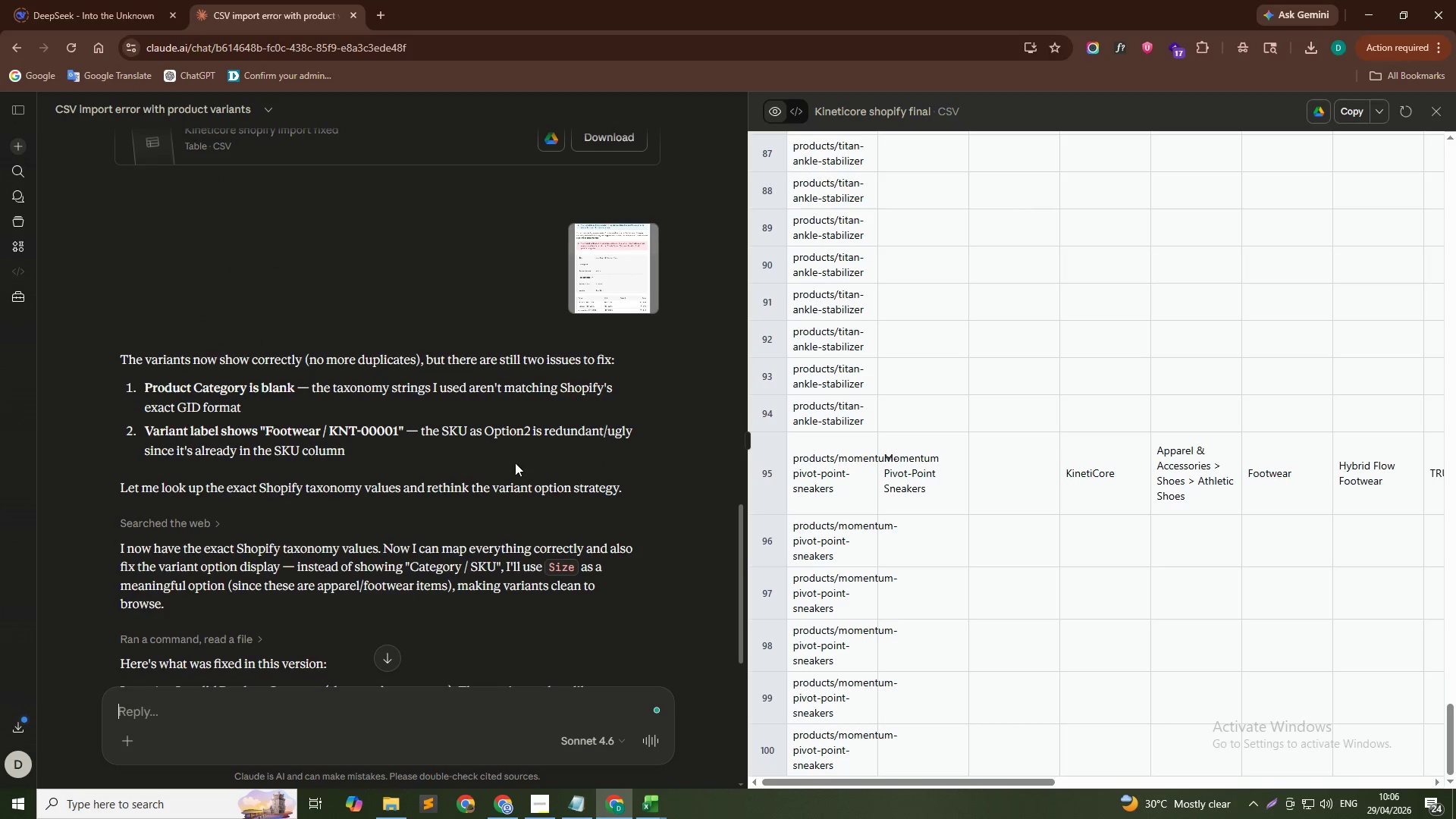 
scroll: coordinate [503, 463], scroll_direction: down, amount: 6.0
 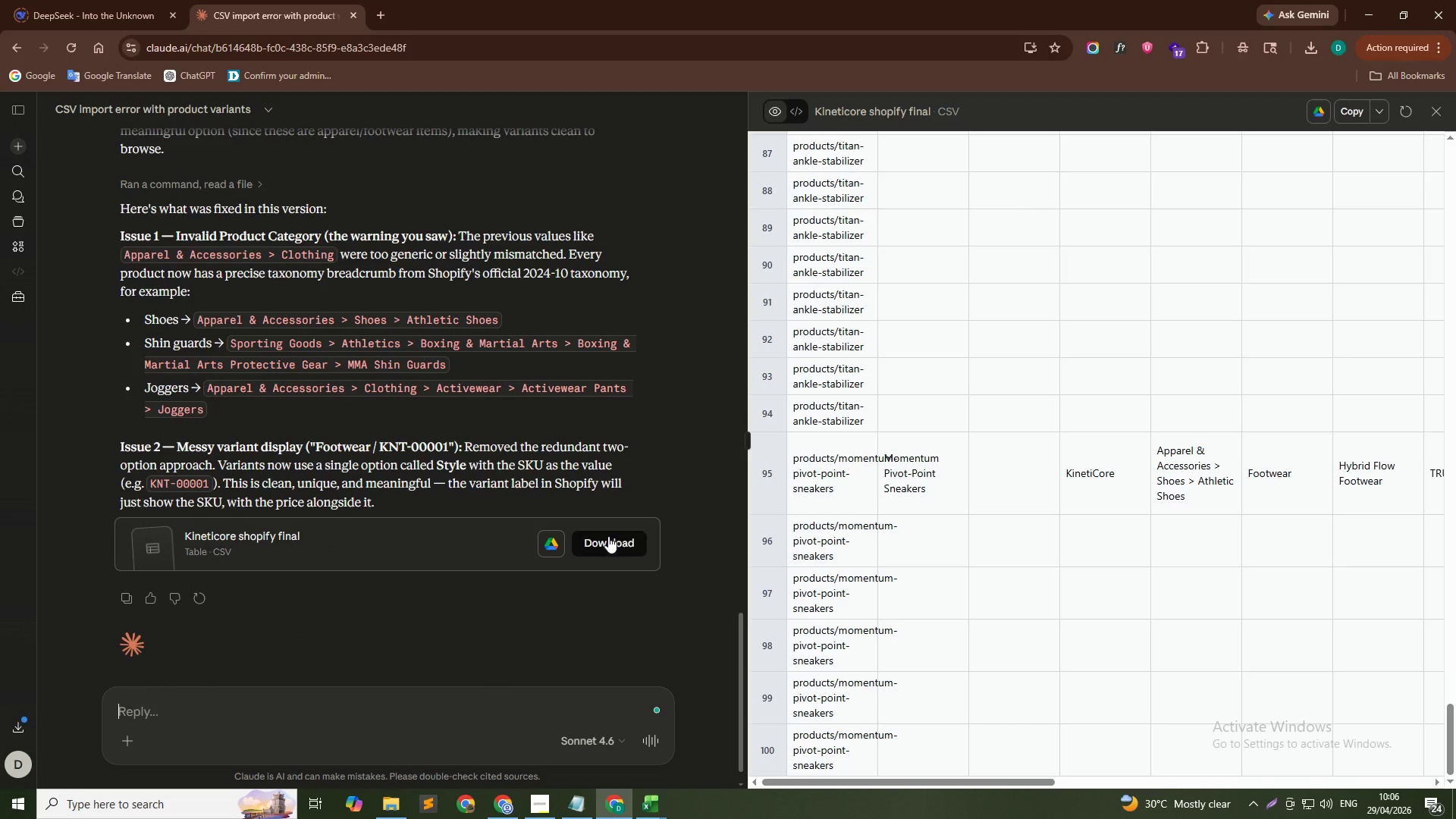 
left_click([608, 536])
 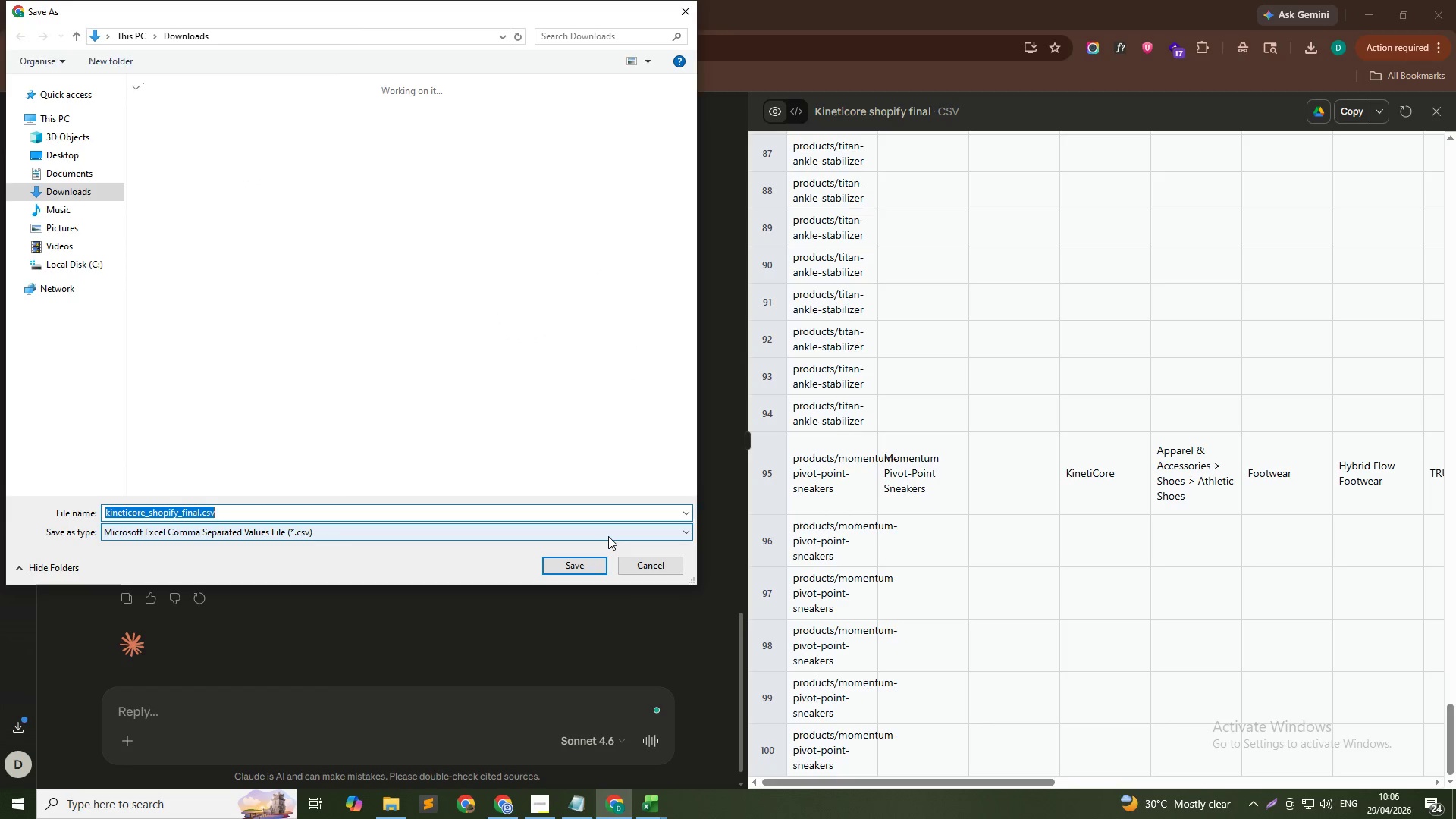 
left_click([603, 568])
 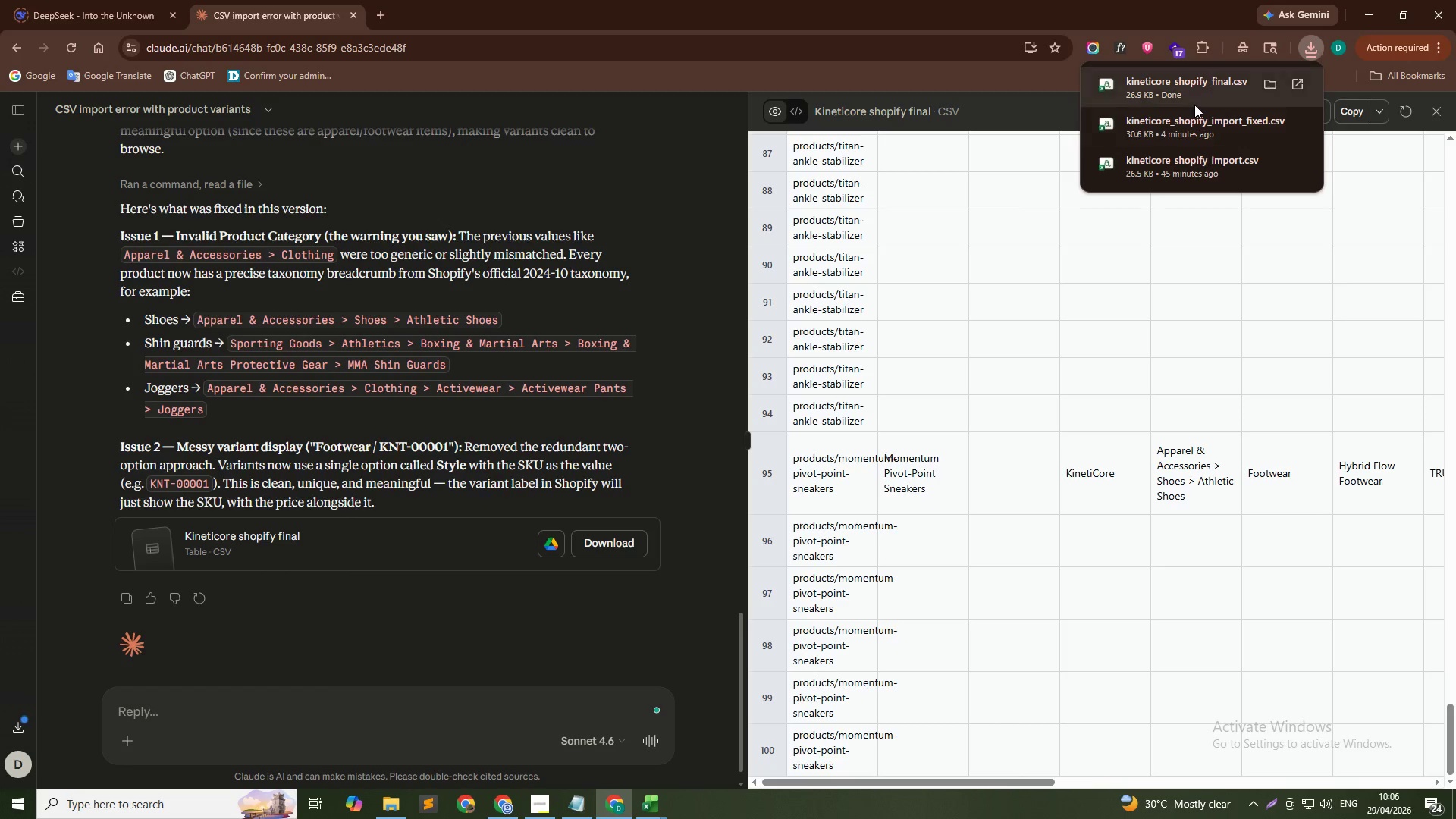 
left_click([1198, 93])
 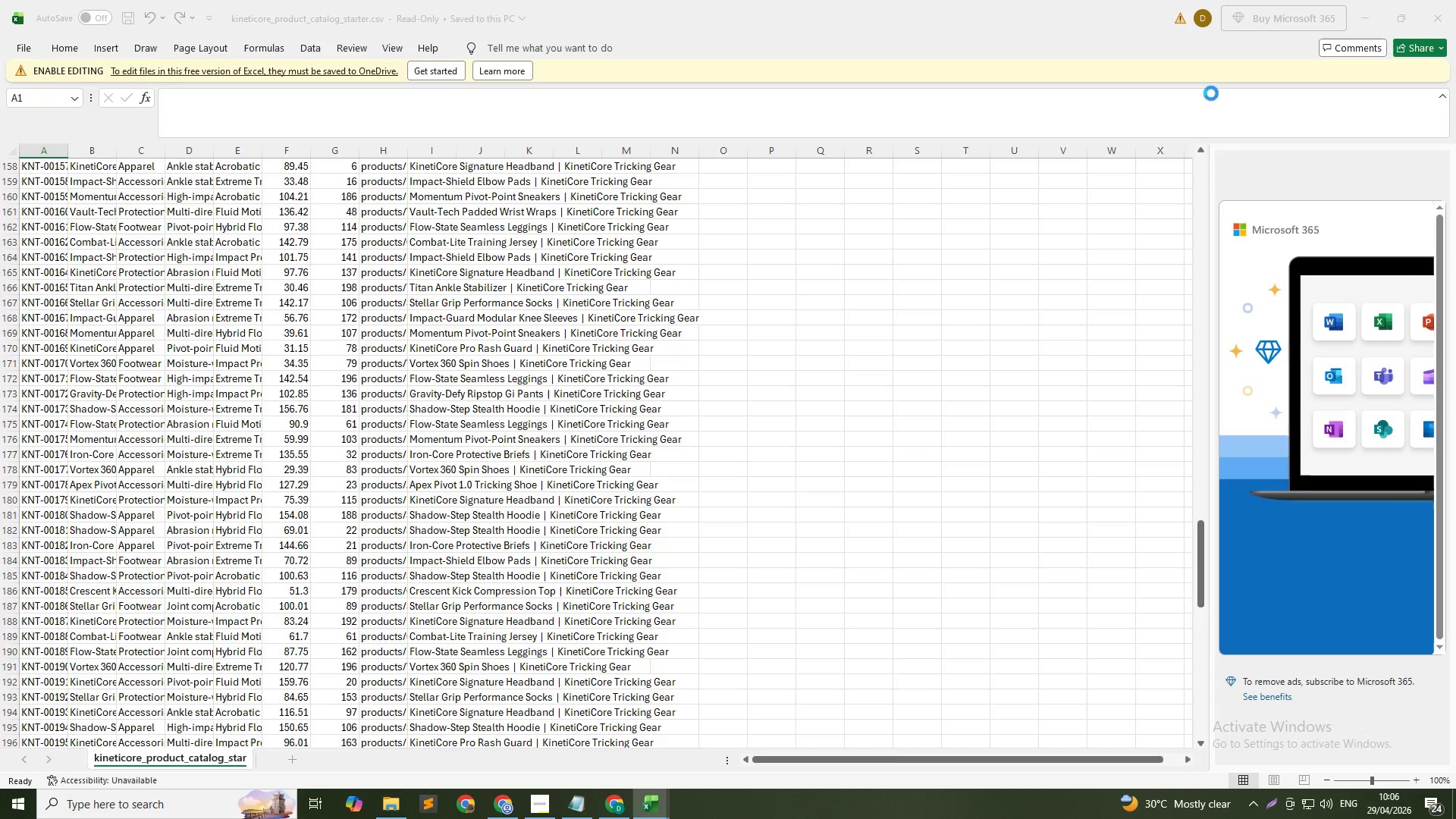 
scroll: coordinate [372, 522], scroll_direction: down, amount: 24.0
 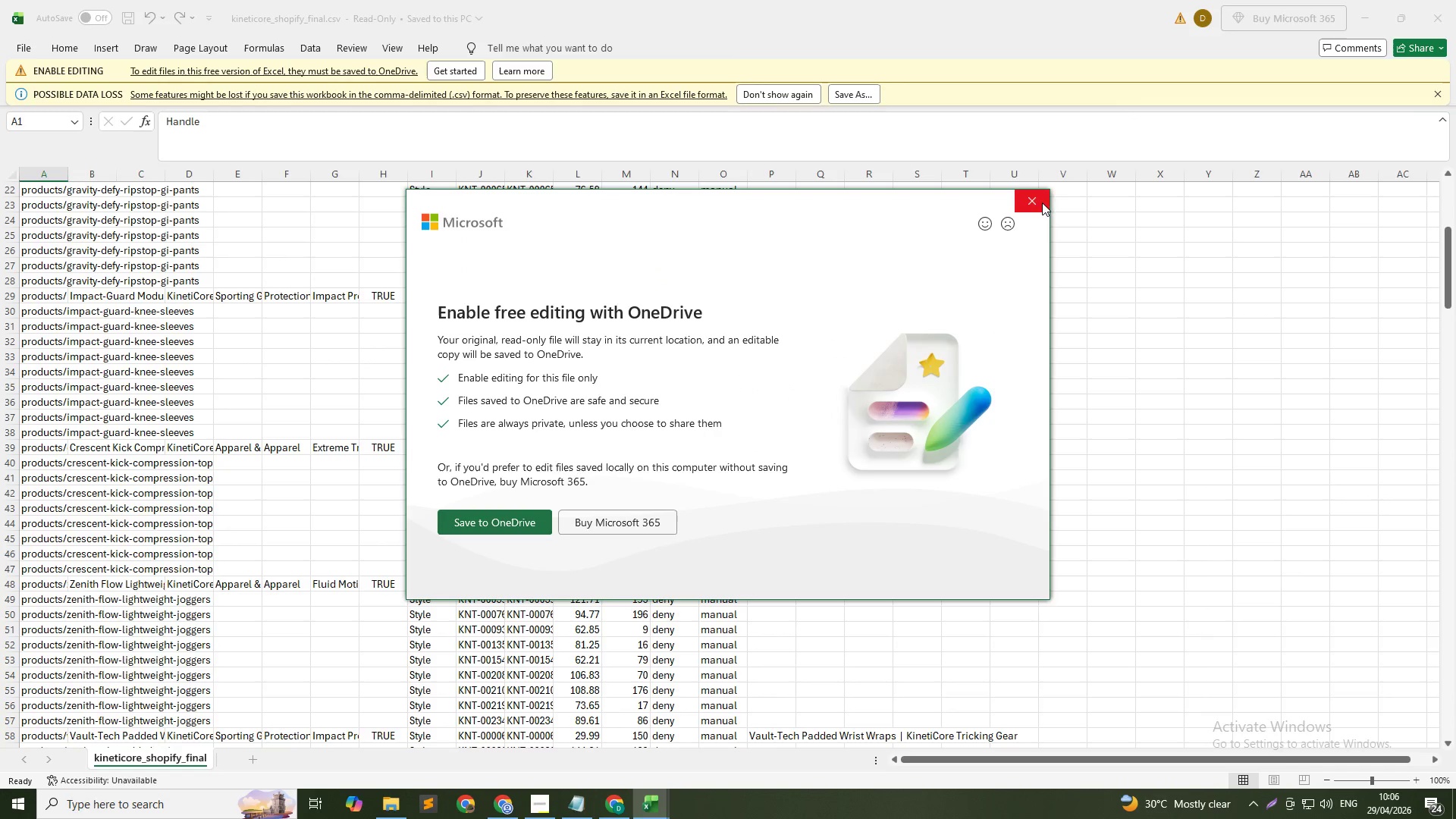 
left_click([1035, 202])
 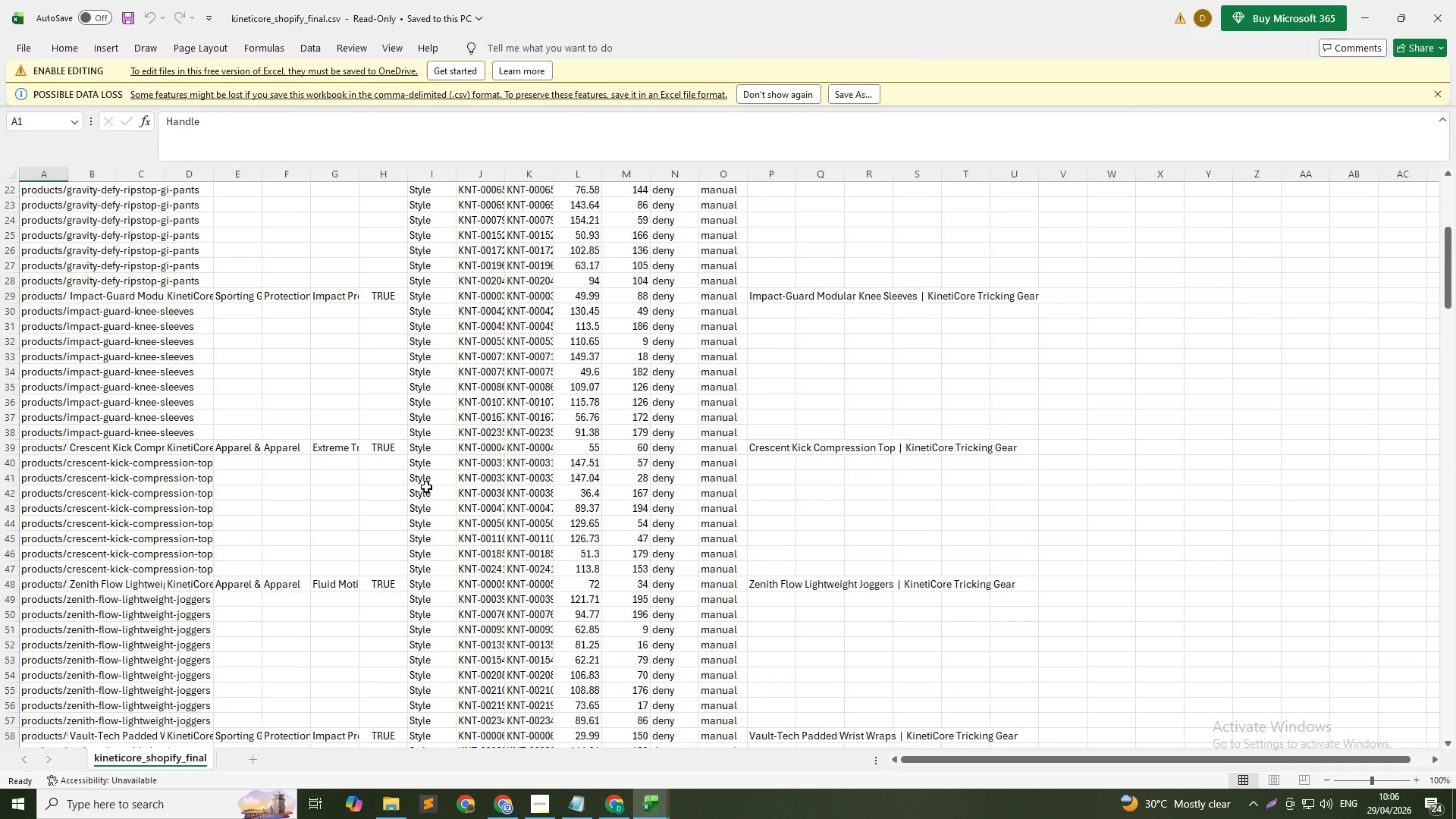 
scroll: coordinate [438, 479], scroll_direction: down, amount: 81.0
 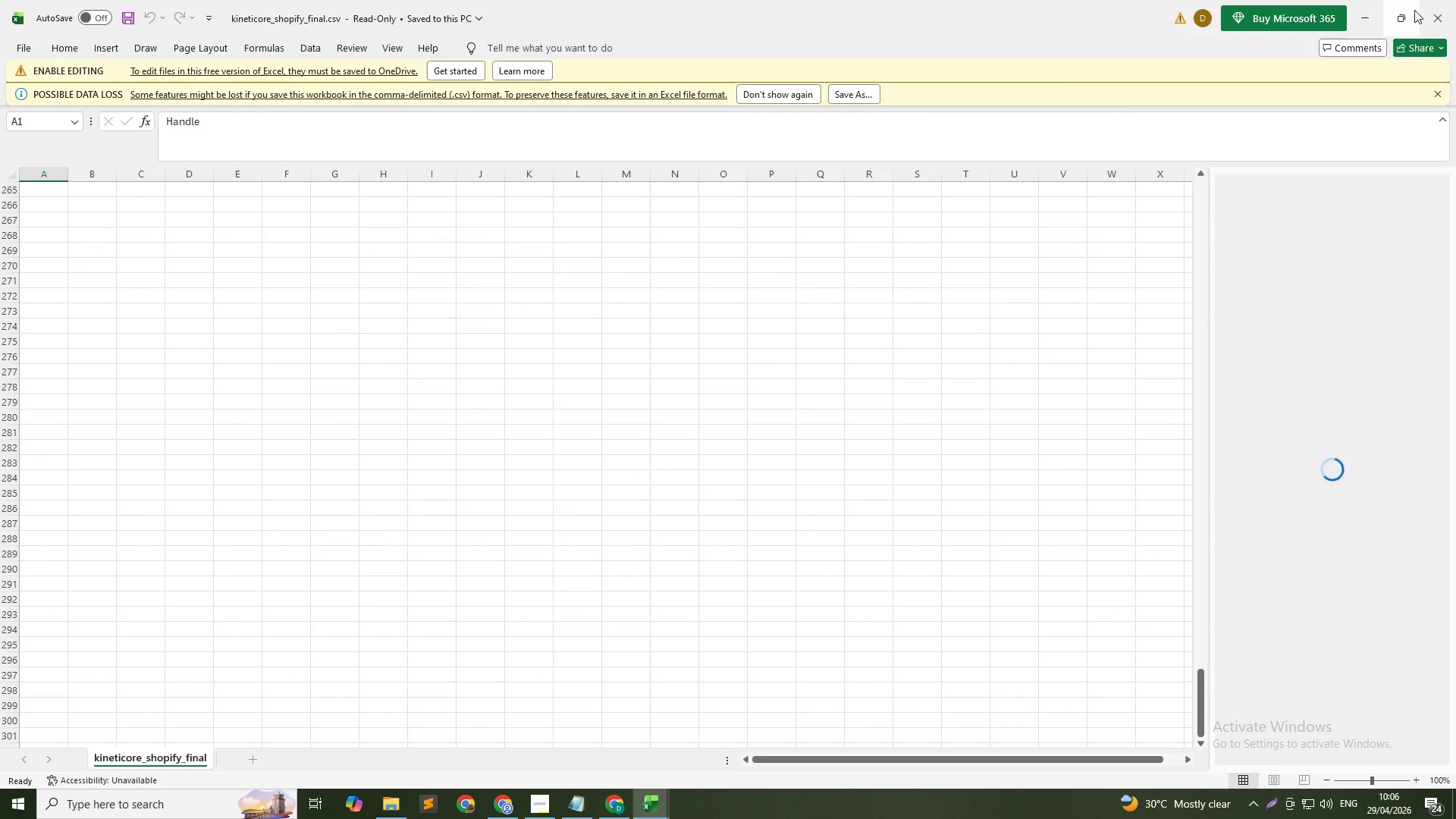 
left_click([1425, 10])
 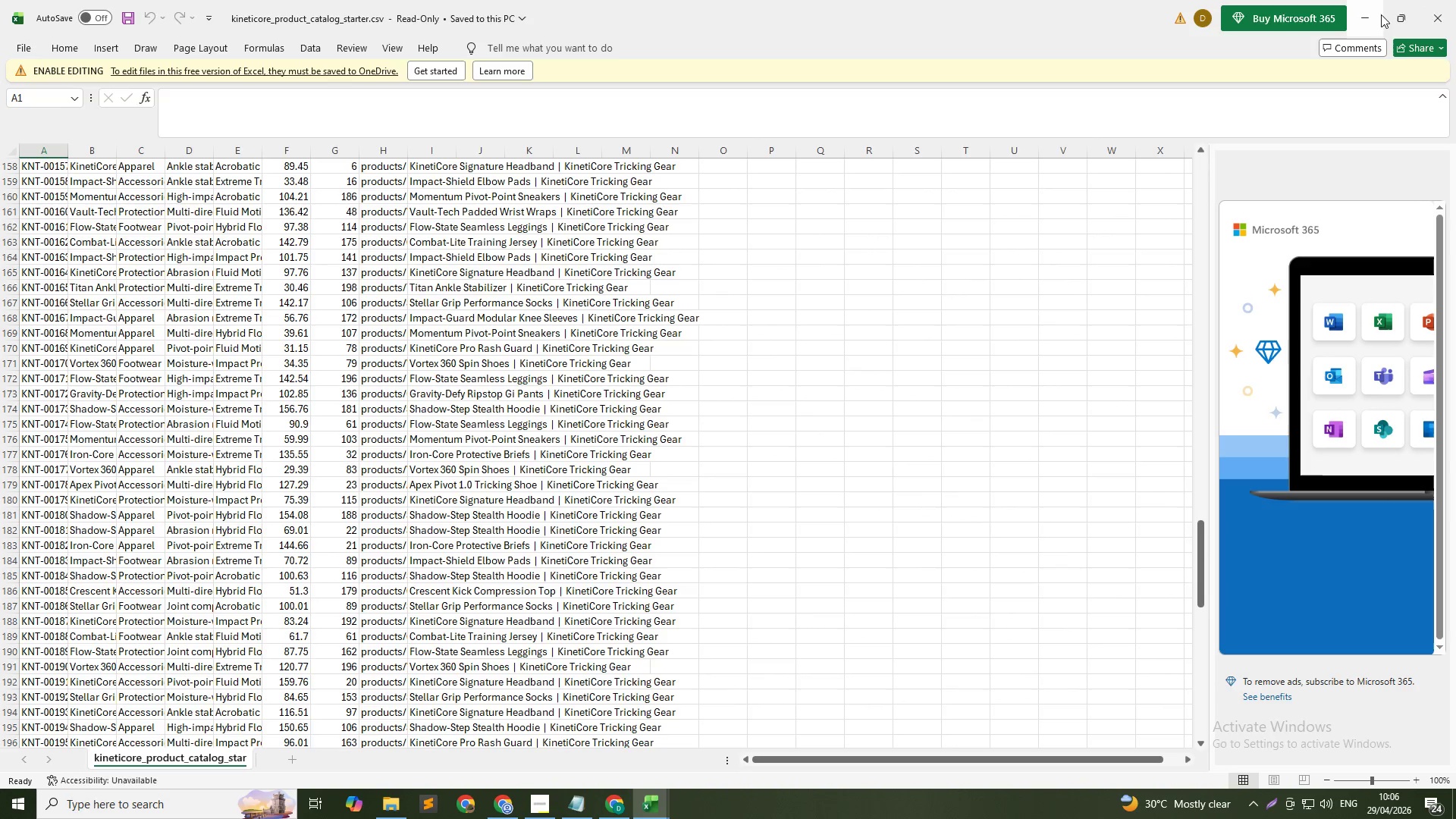 
key(Alt+AltLeft)
 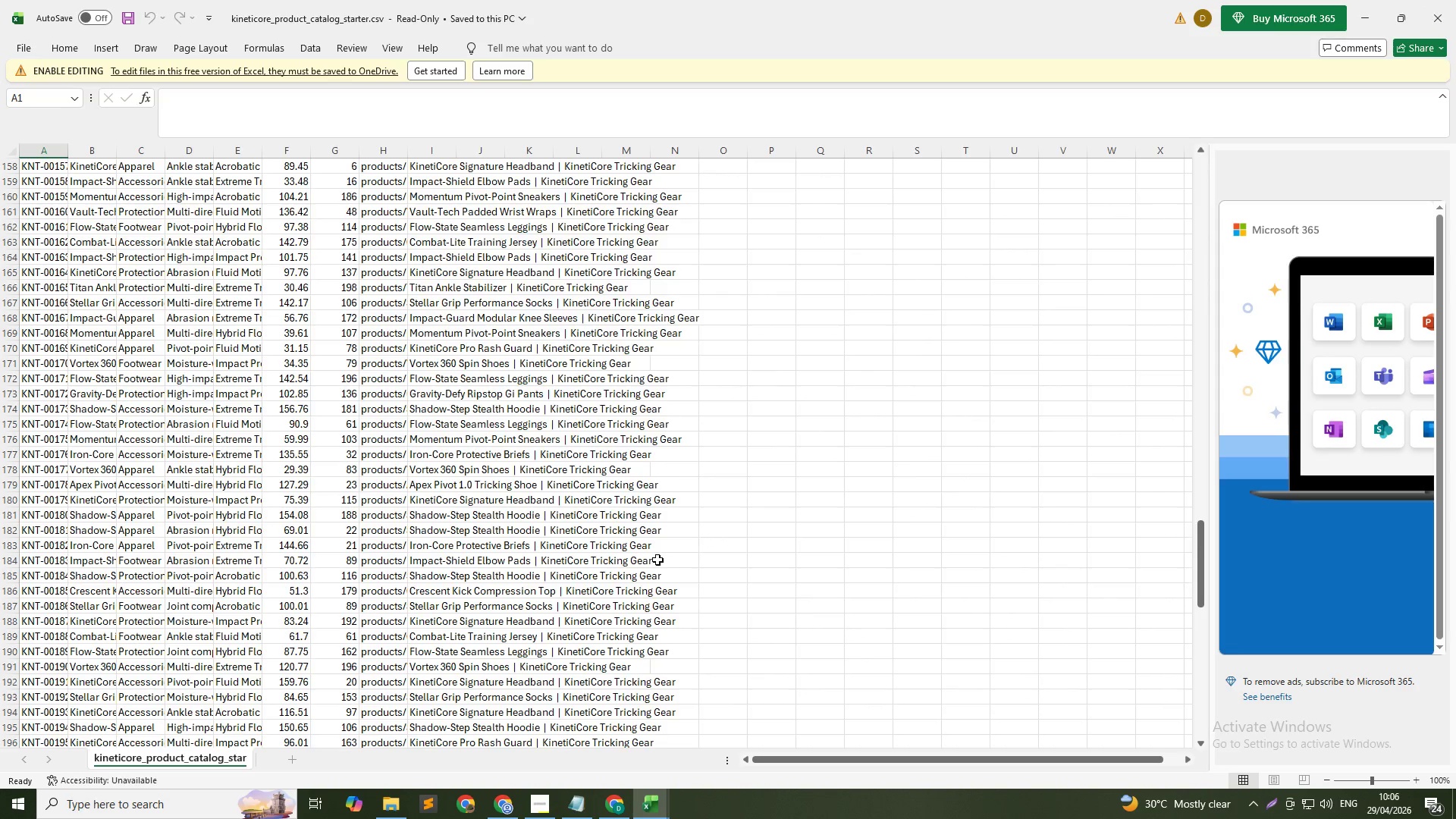 
key(Alt+Tab)
 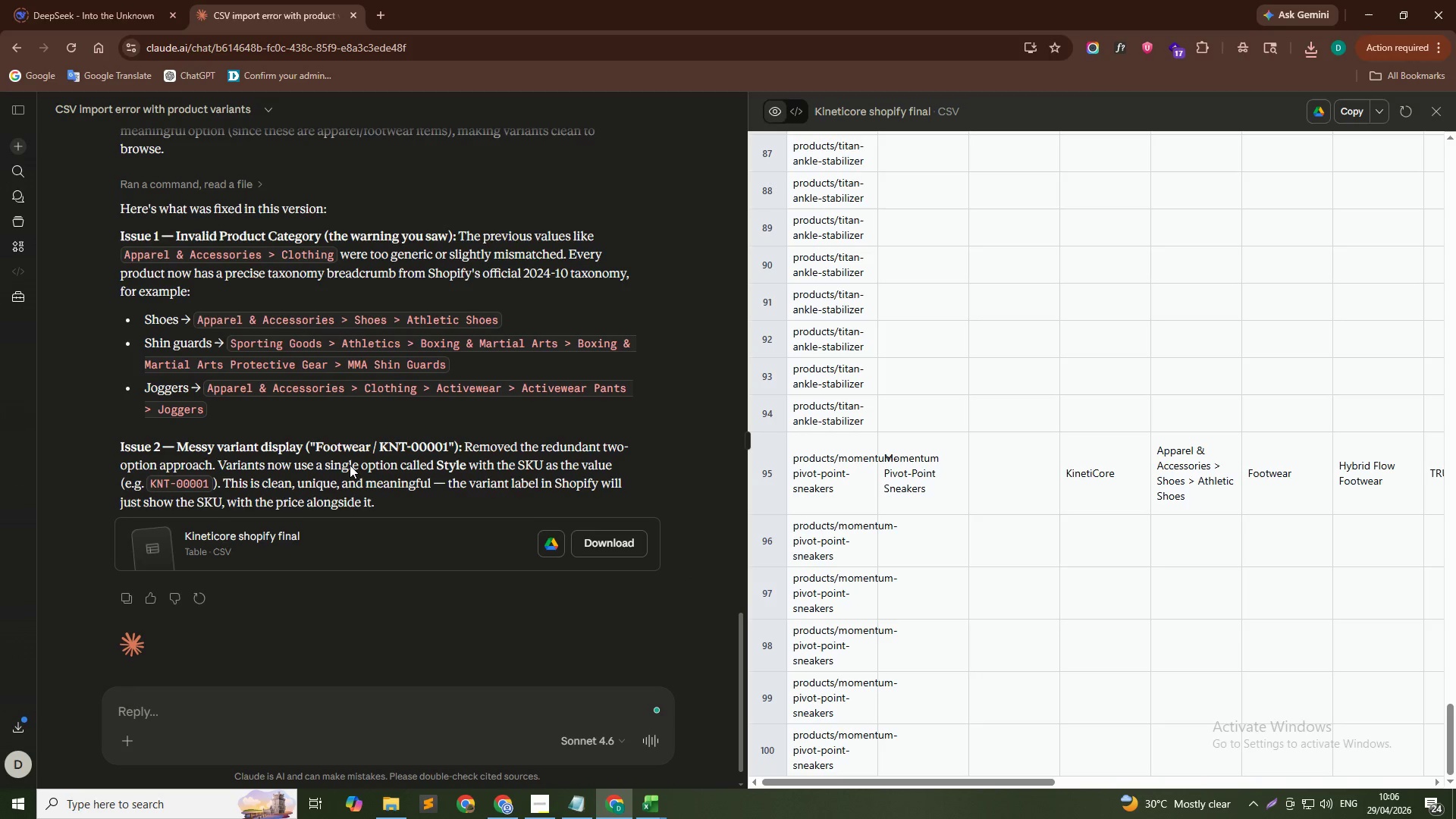 
key(Alt+Tab)
 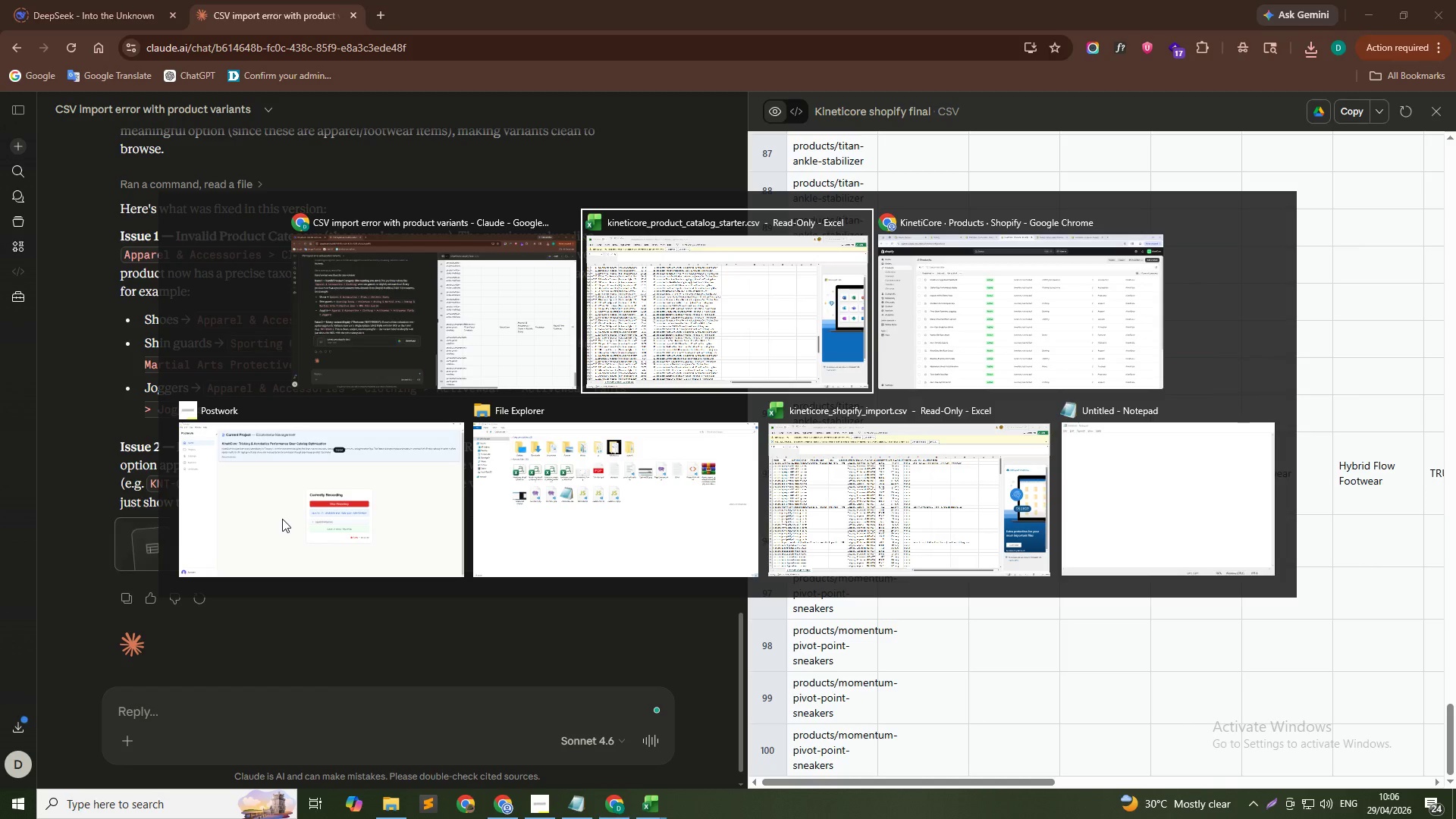 
key(Alt+Tab)
 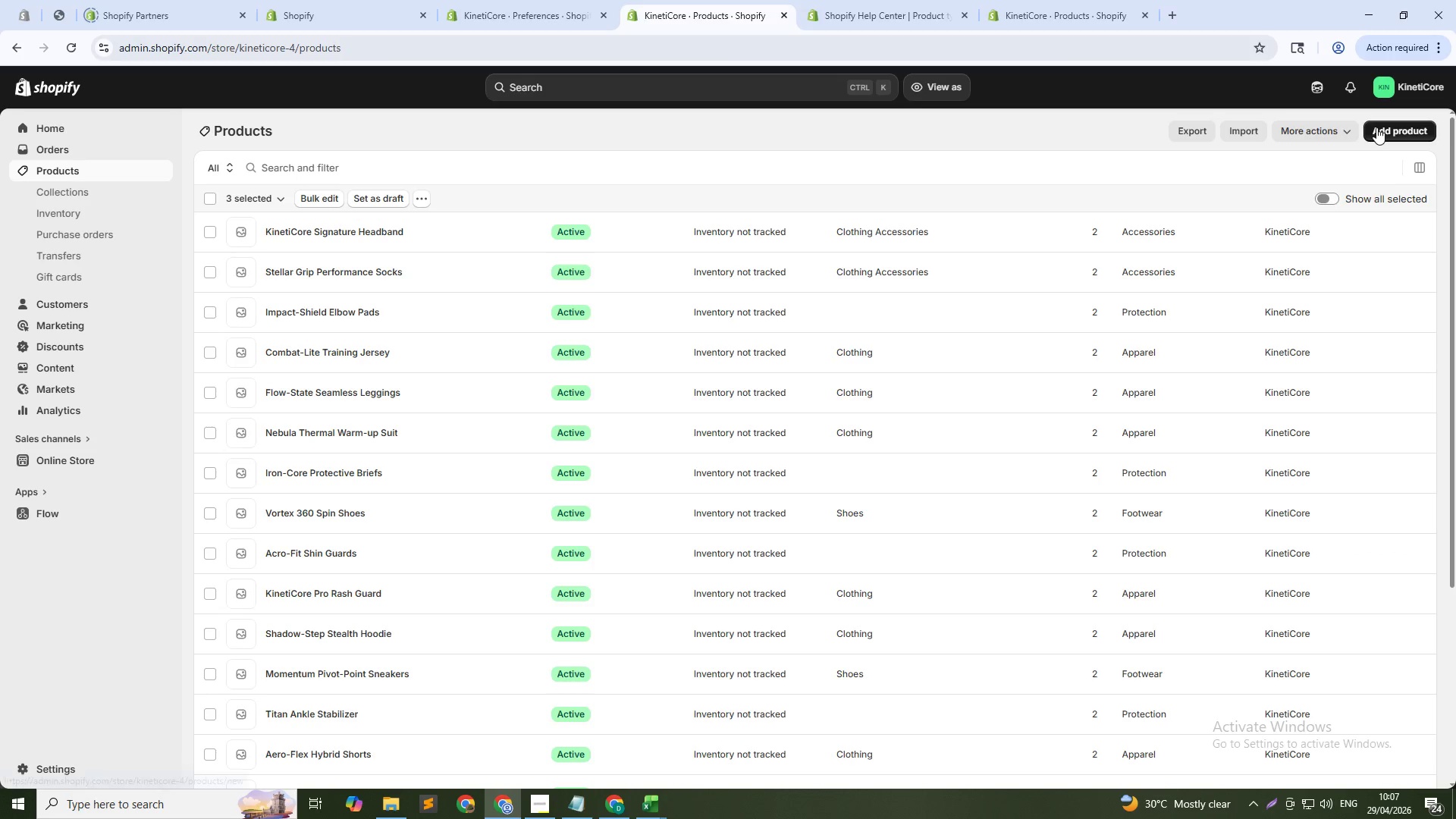 
left_click([1238, 123])
 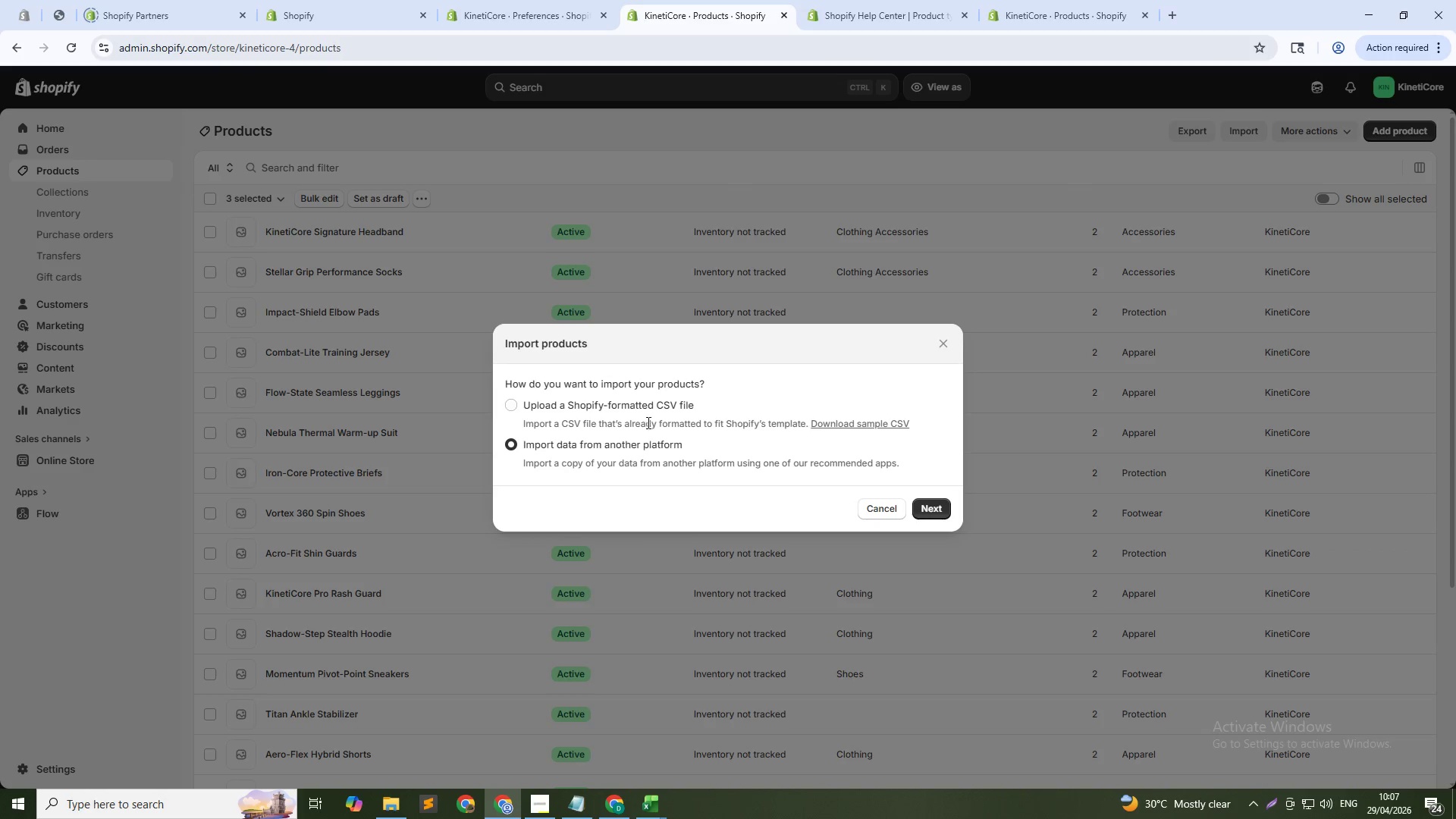 
left_click([617, 400])
 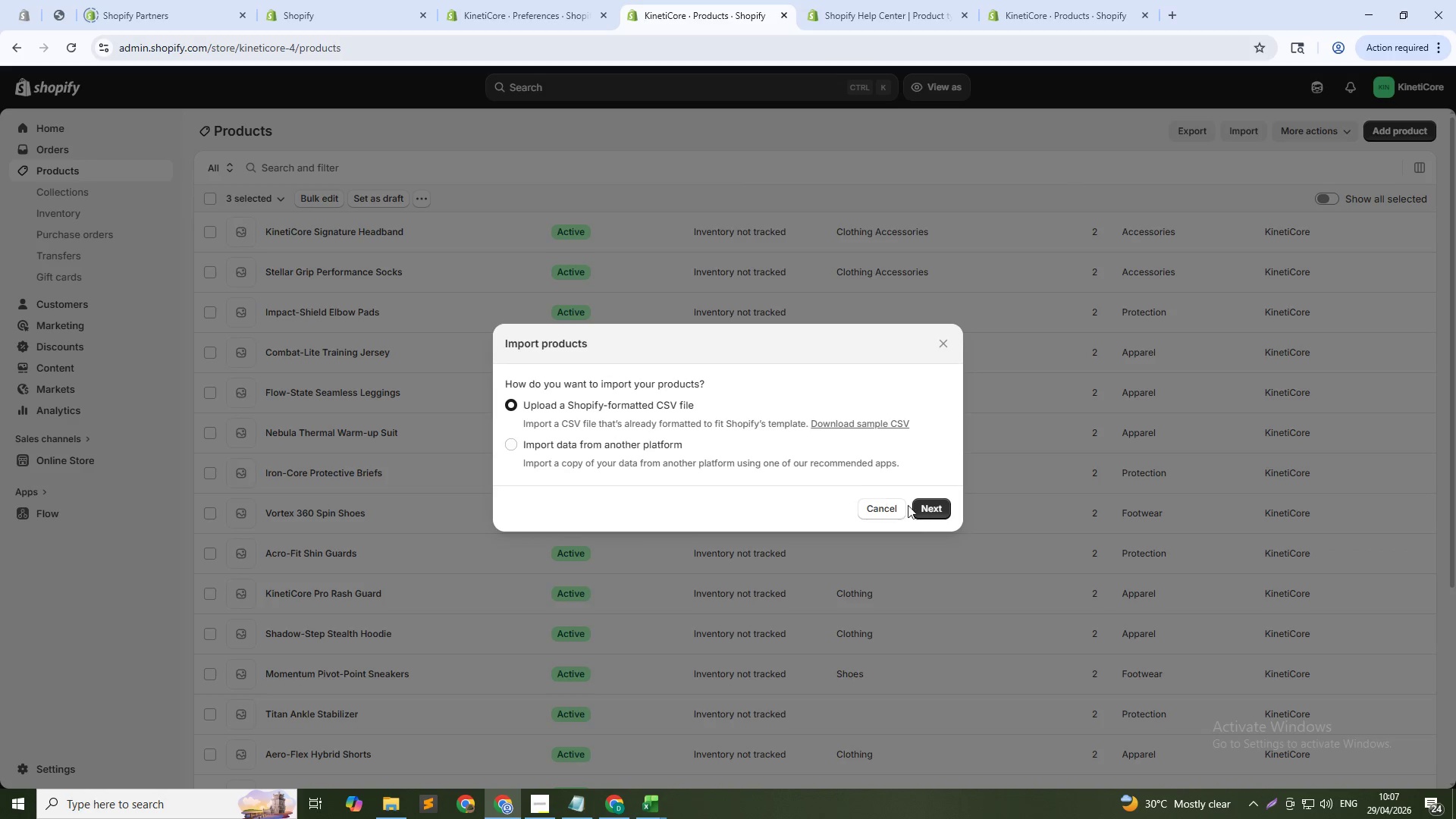 
left_click([924, 508])
 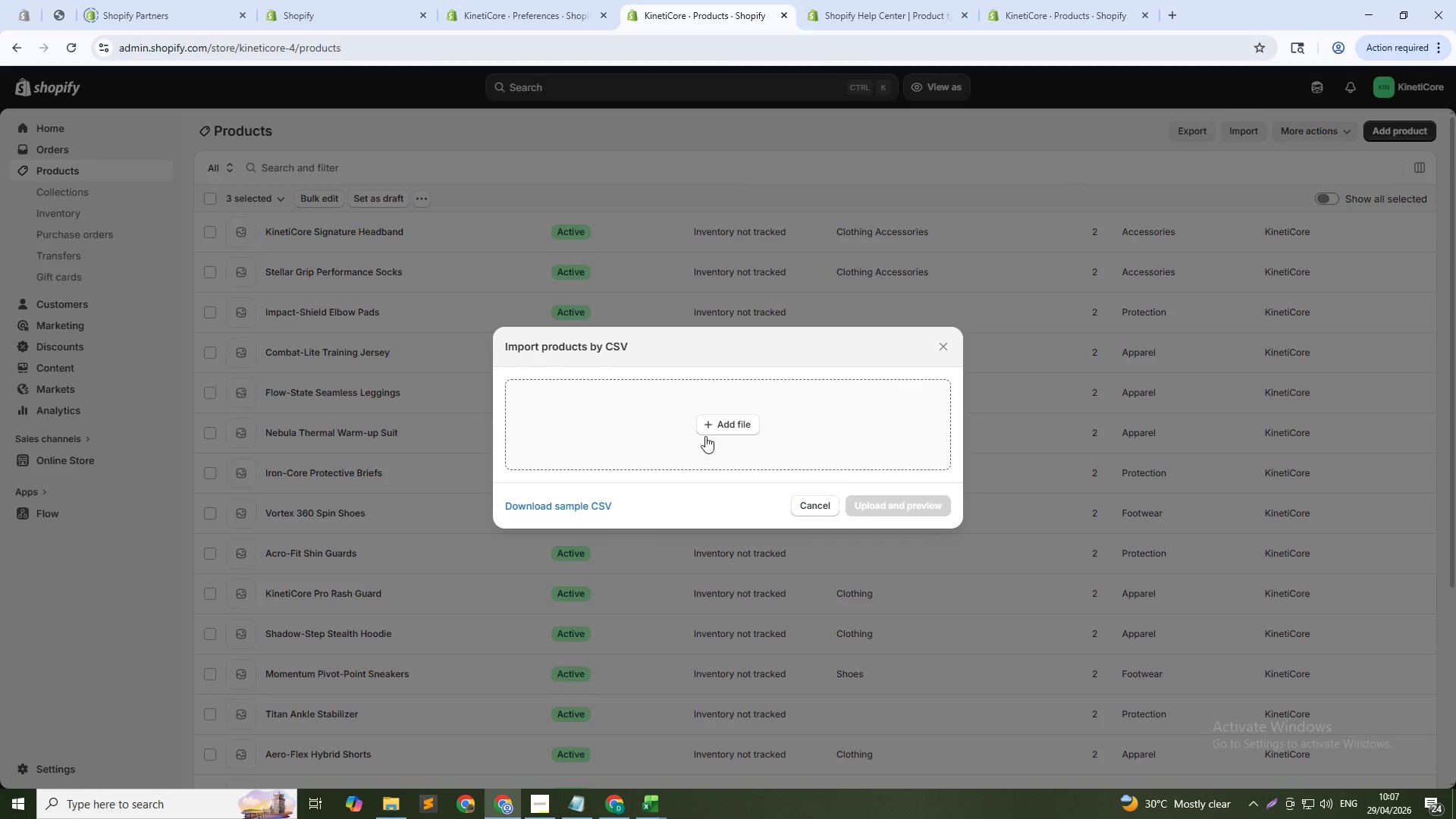 
left_click([712, 423])
 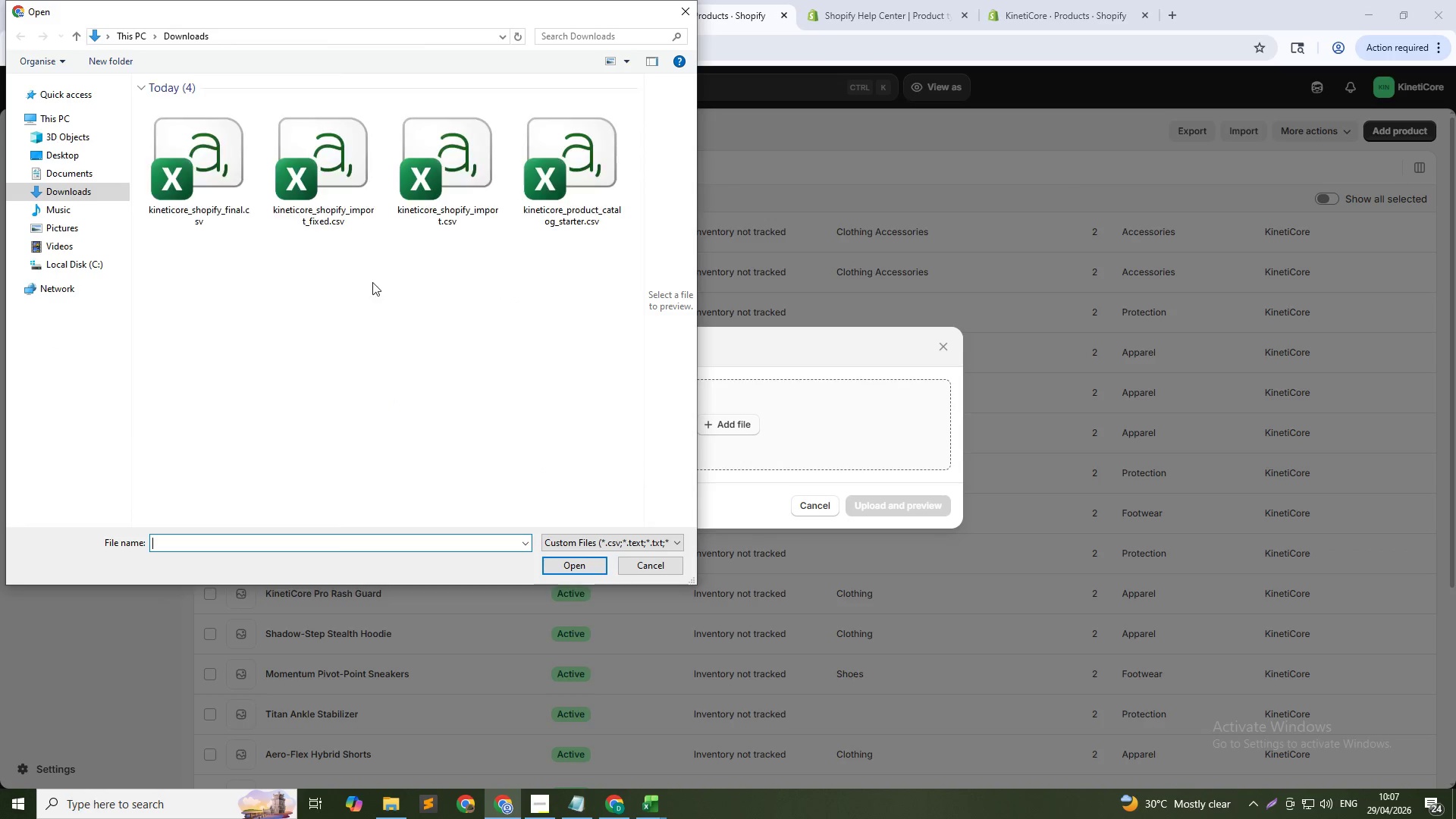 
left_click([194, 177])
 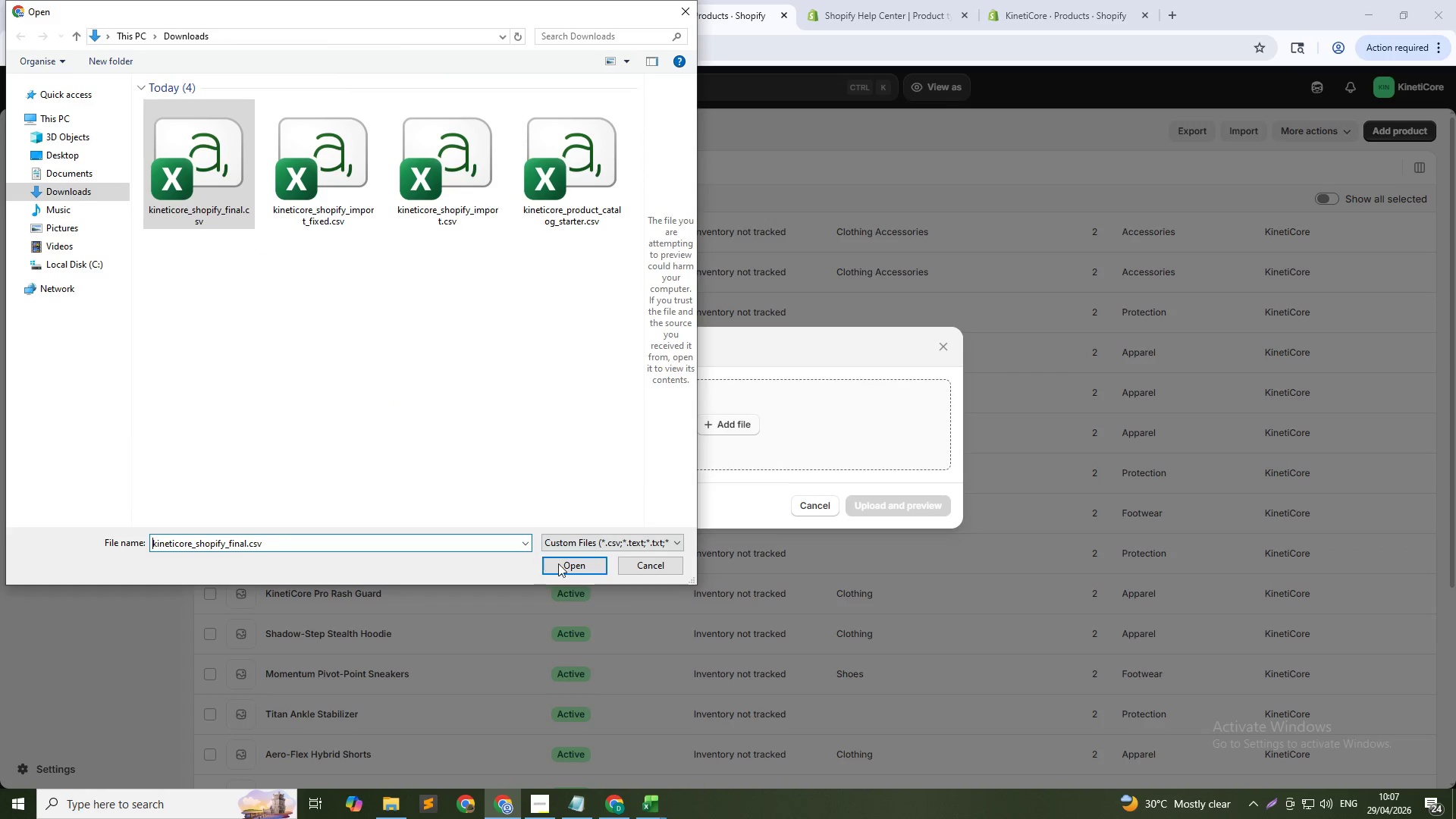 
left_click([563, 568])
 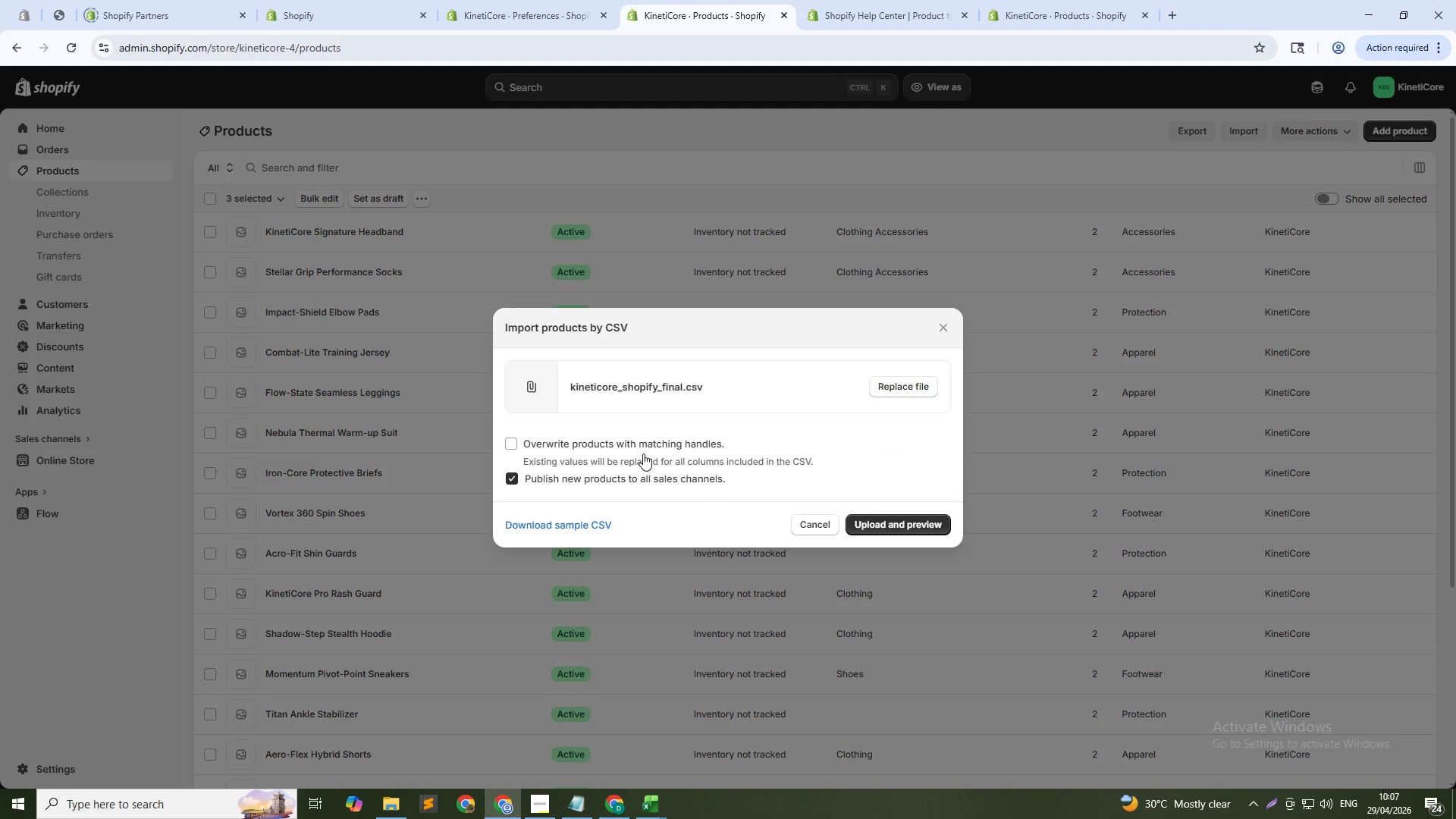 
left_click([642, 449])
 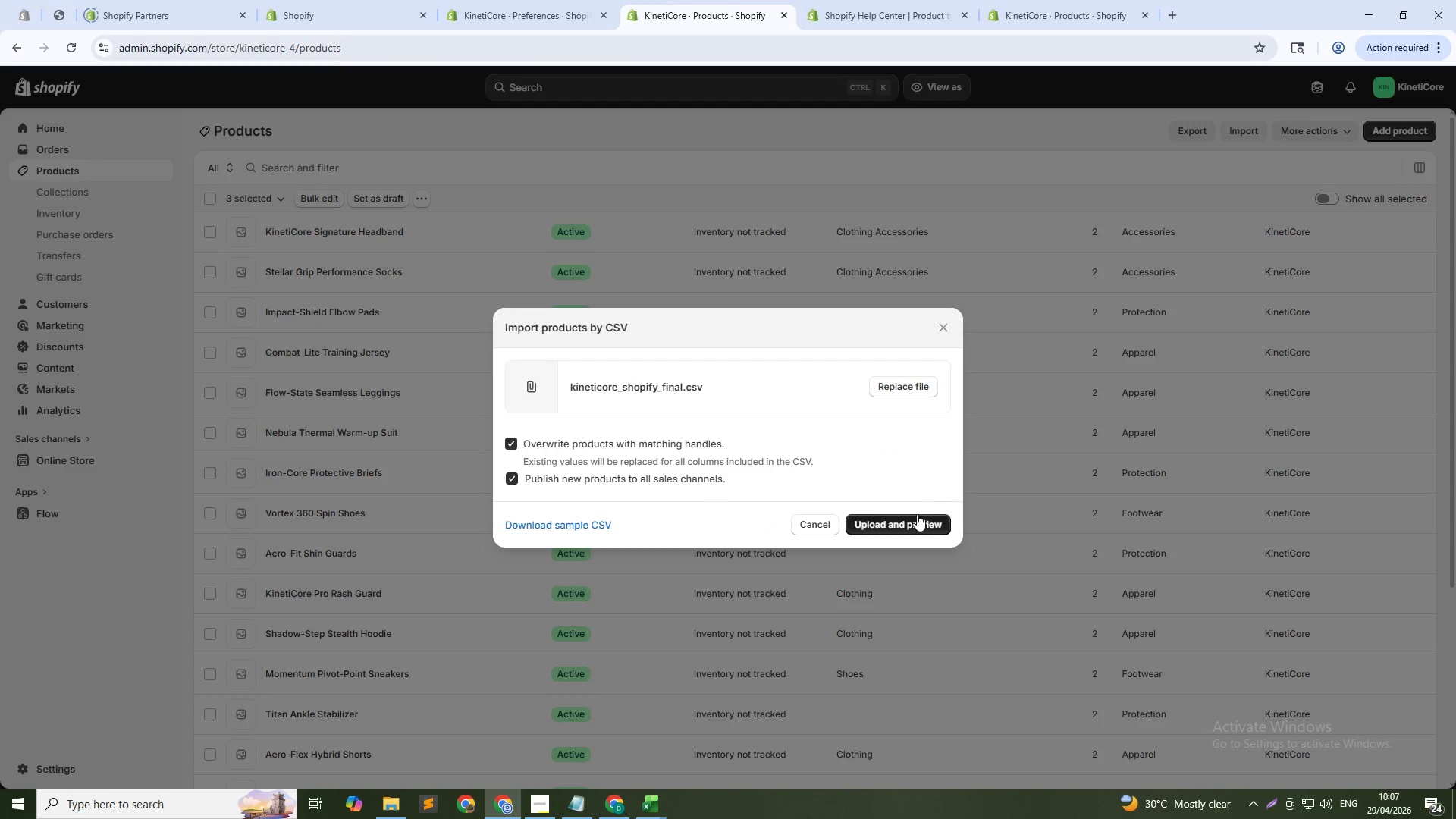 
key(Alt+Tab)
 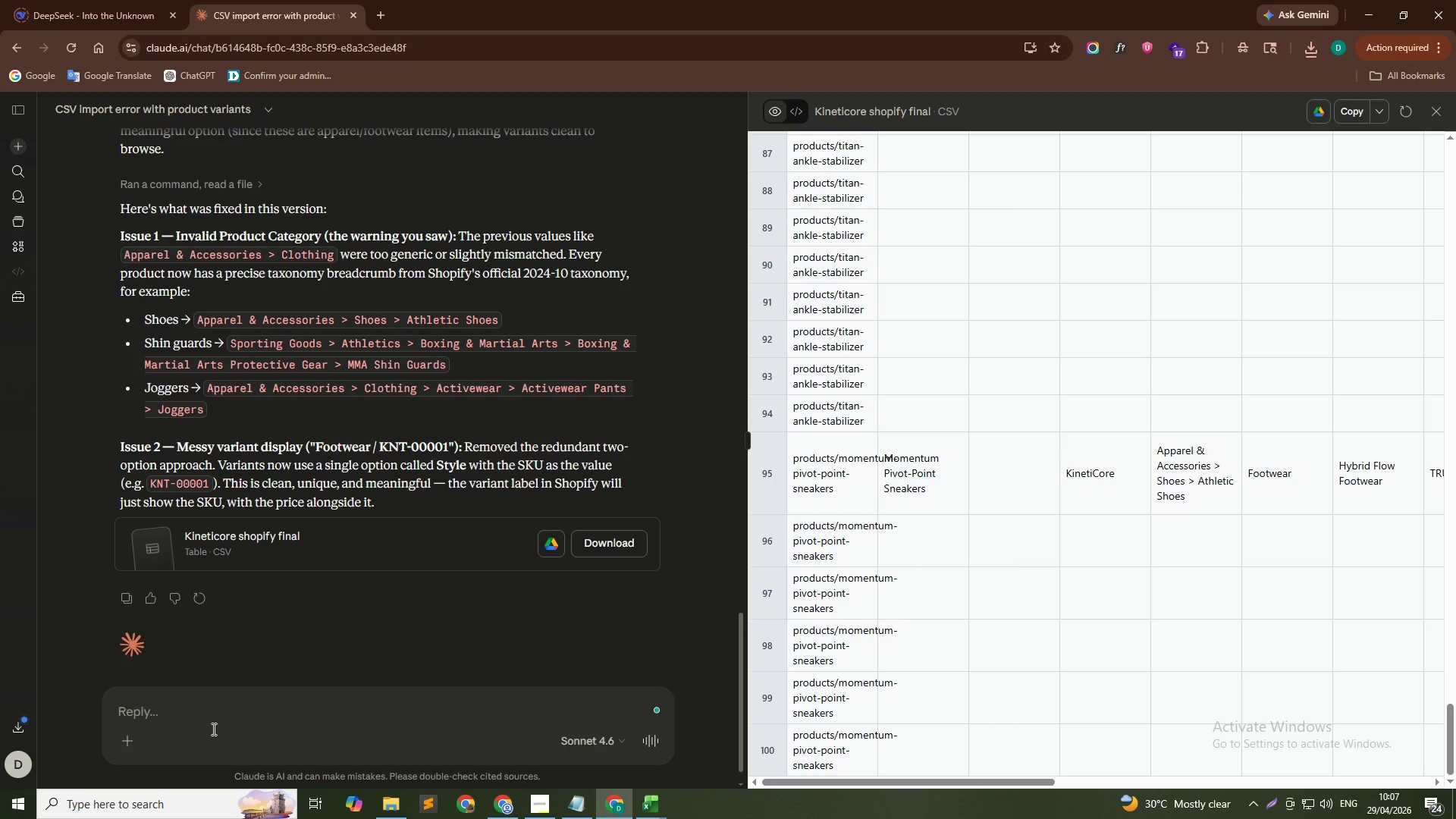 
left_click([228, 698])
 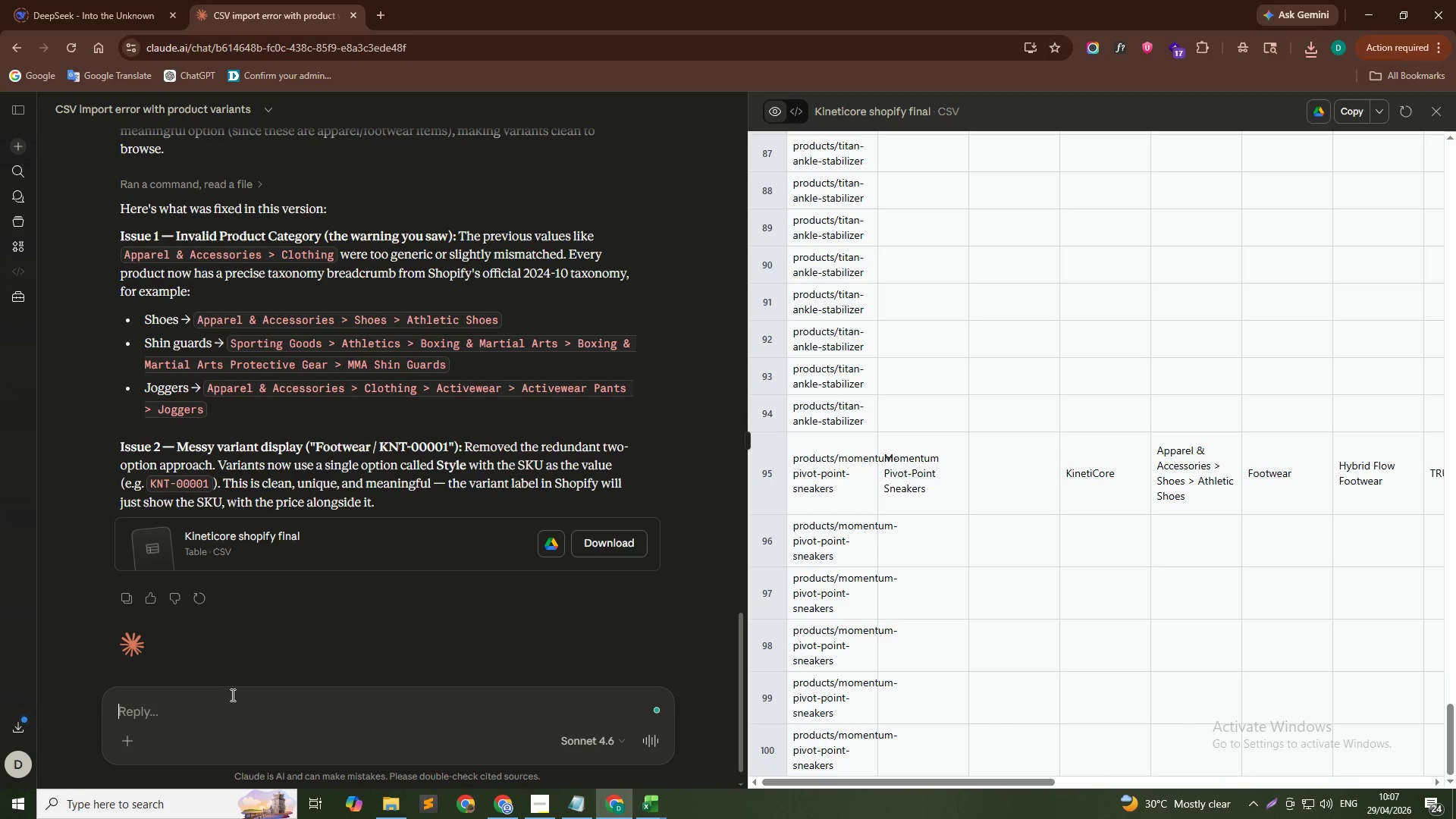 
type(i want )
 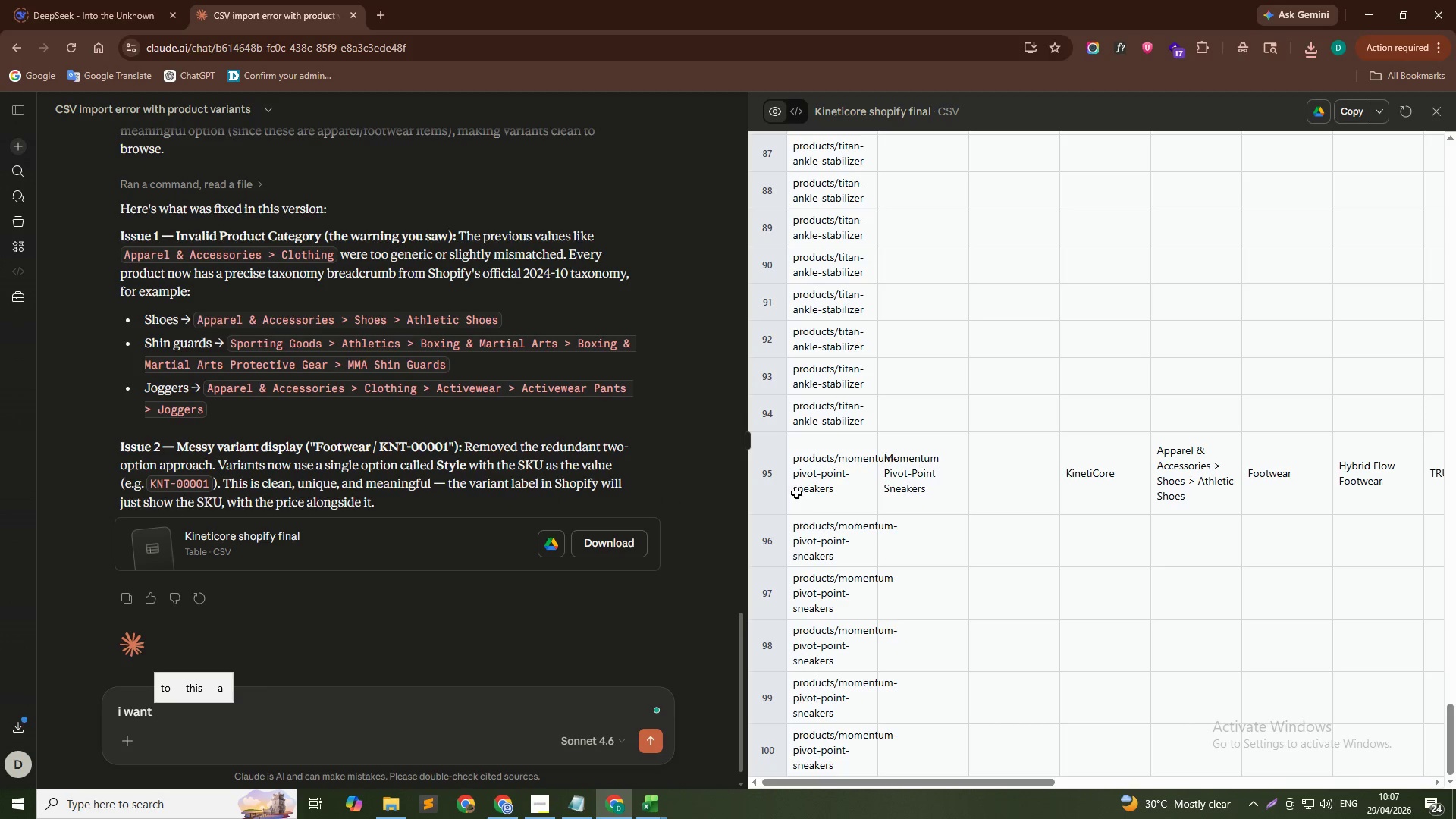 
type(all the products )
 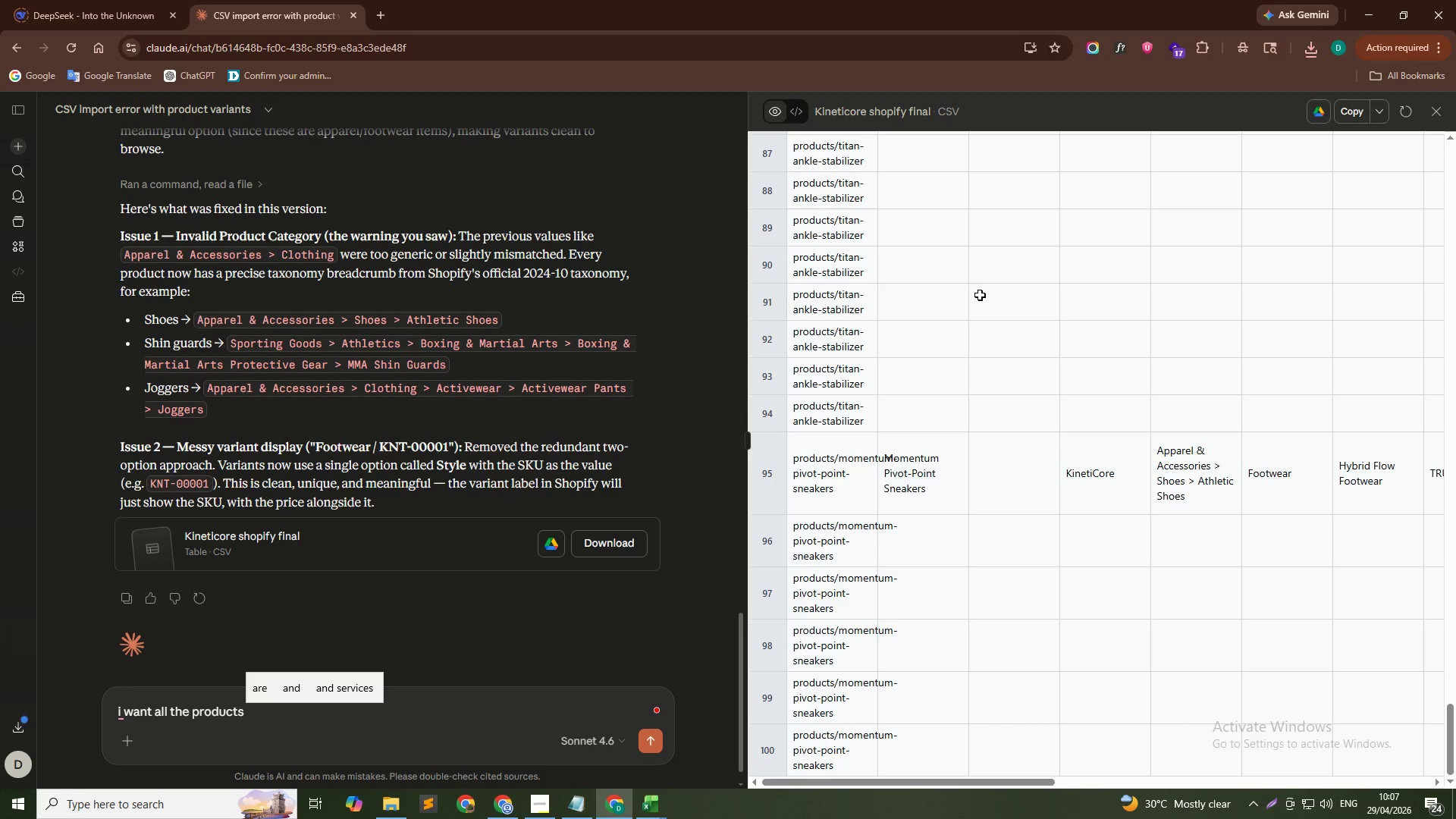 
type(that are in my csv file plase give me a complate de)
key(Backspace)
type(ata with all produc)
 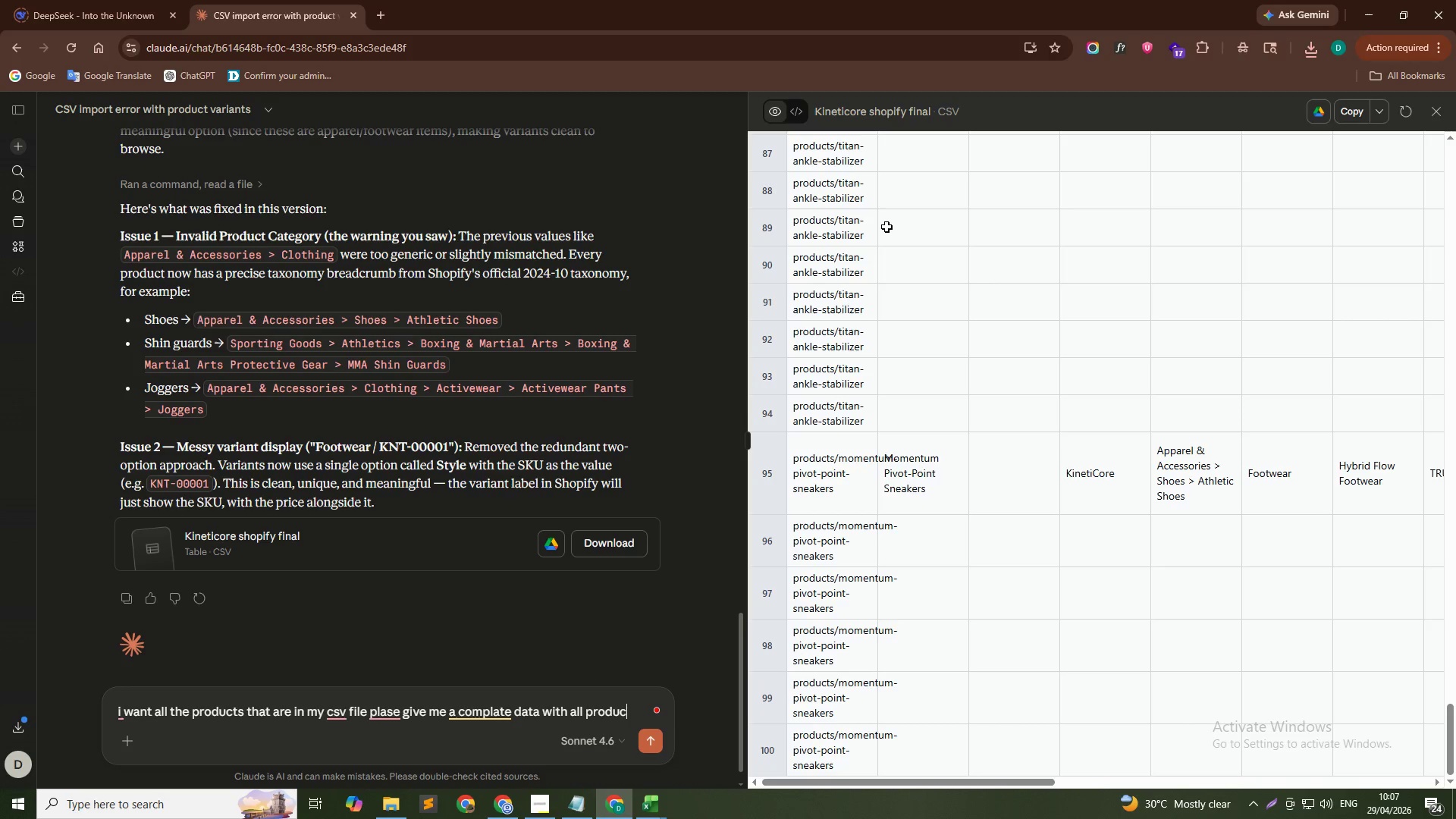 
type(ts)
 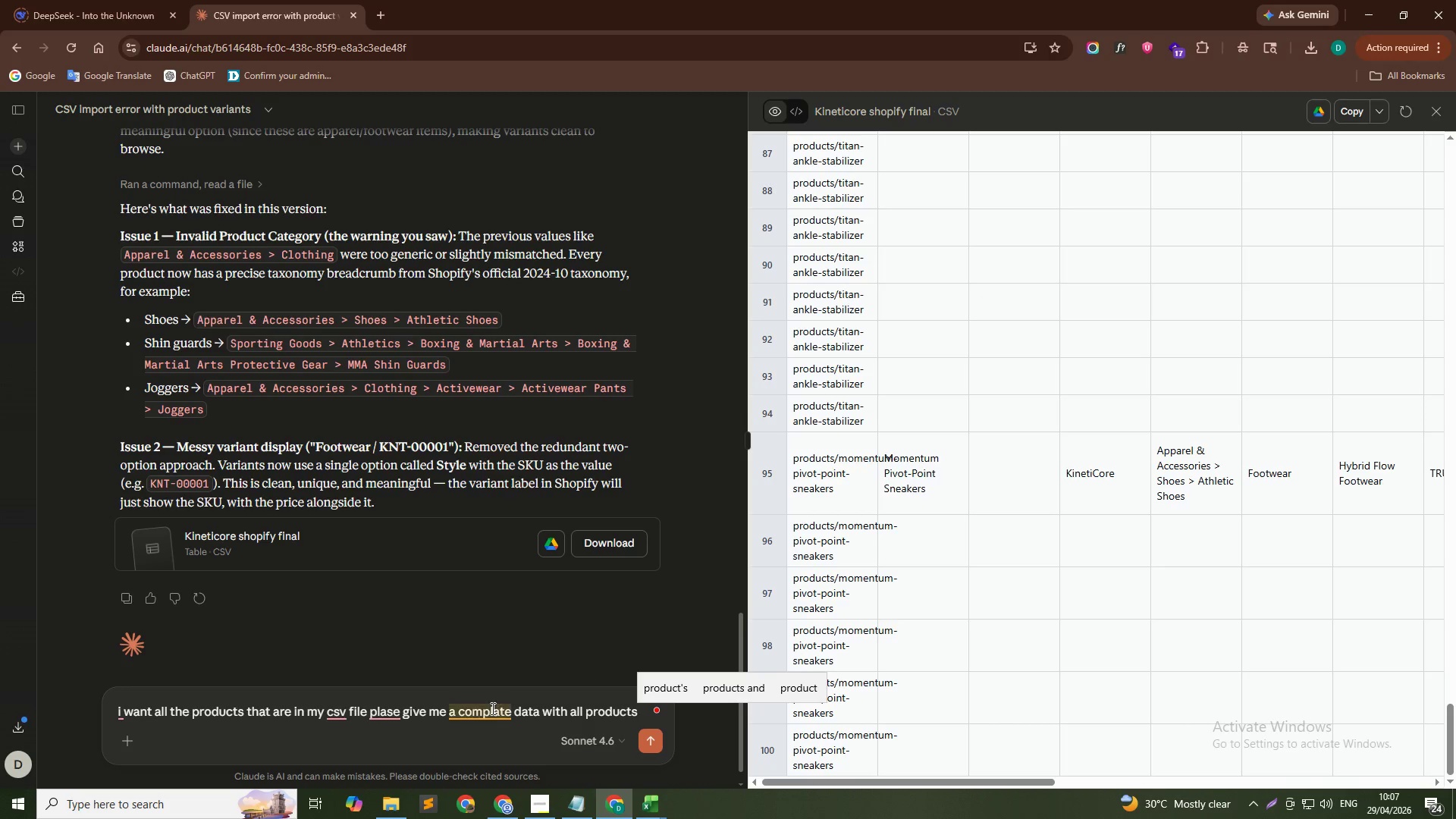 
left_click([501, 714])
 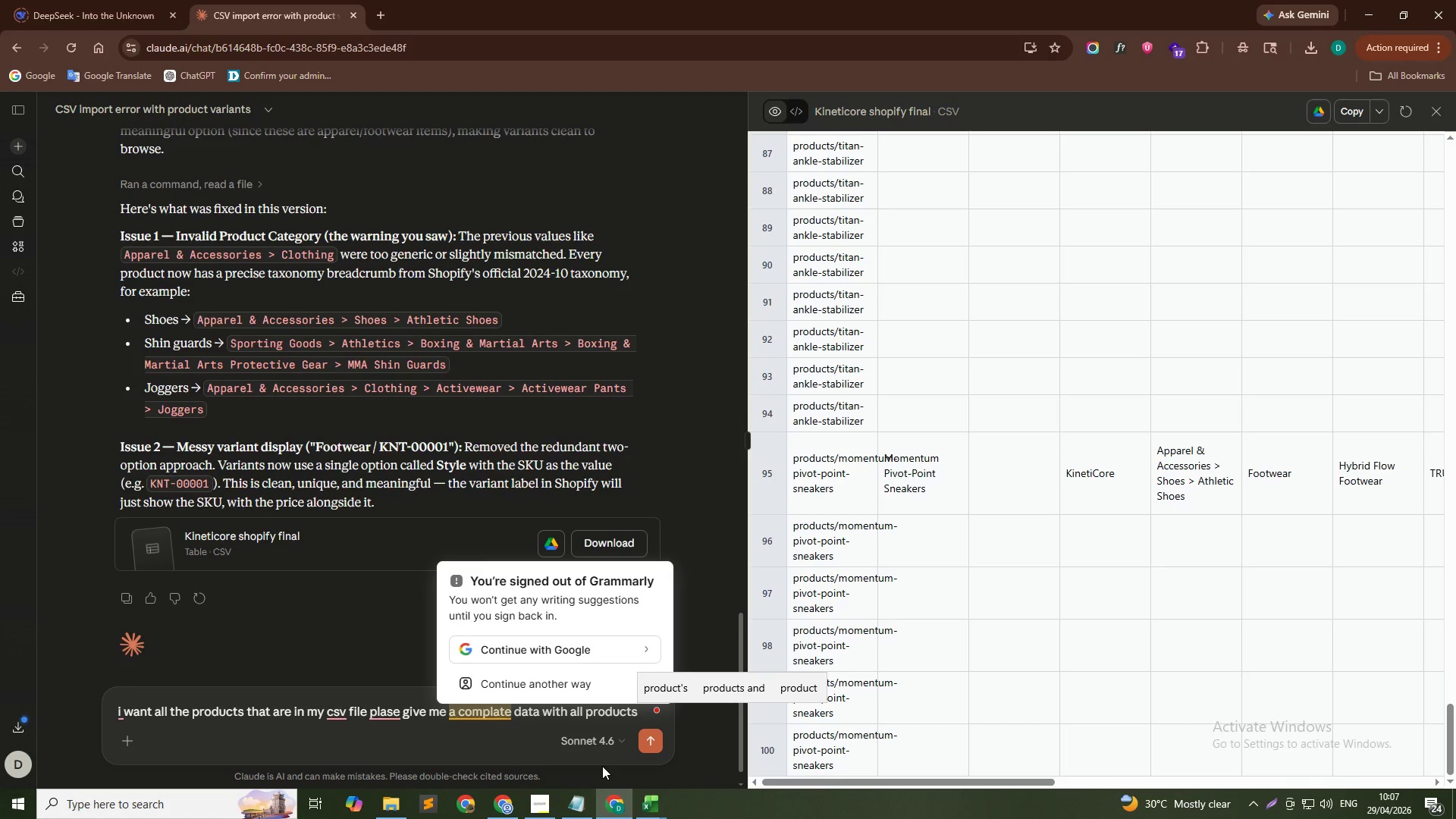 
key(Backspace)
 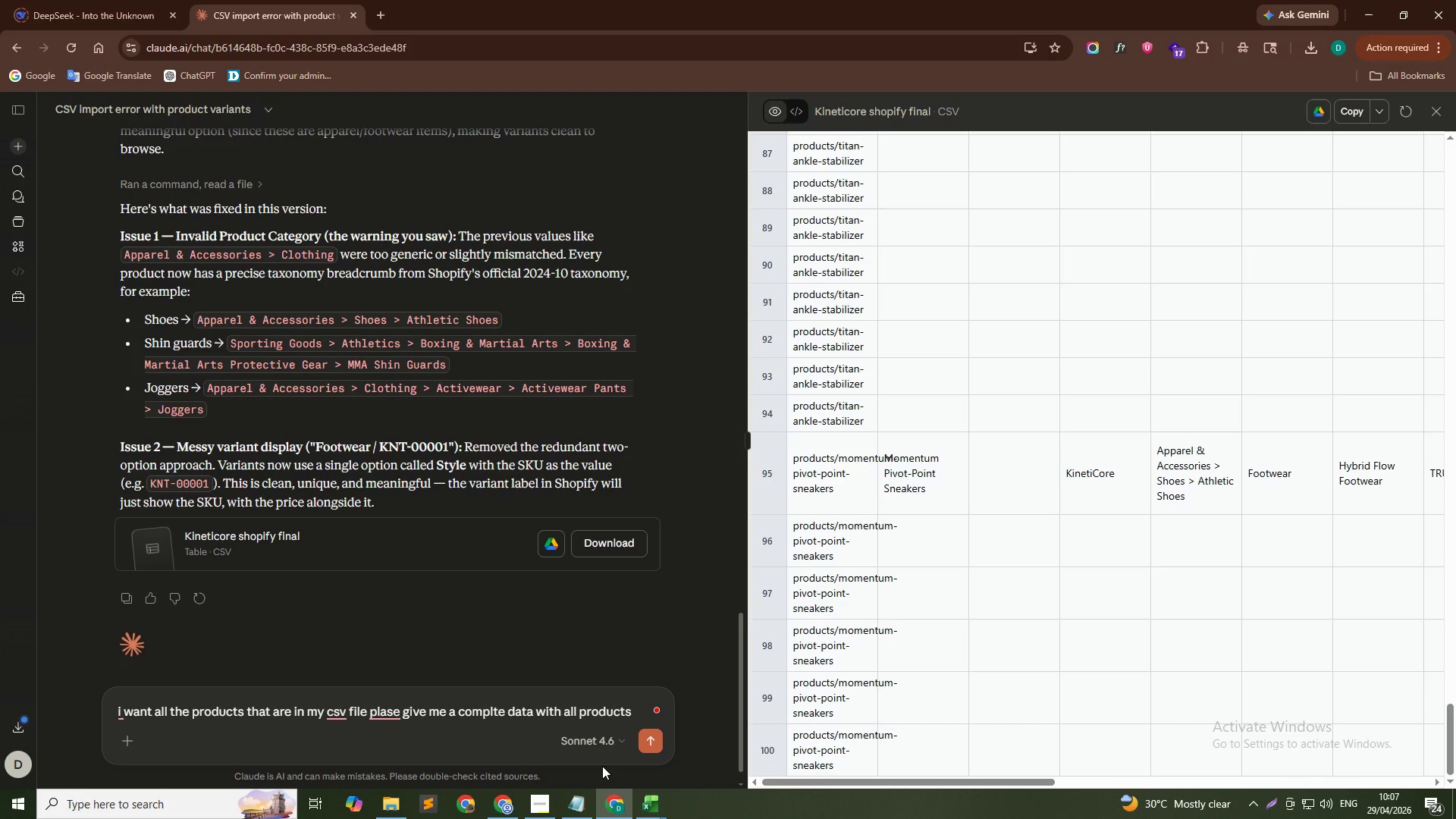 
key(E)
 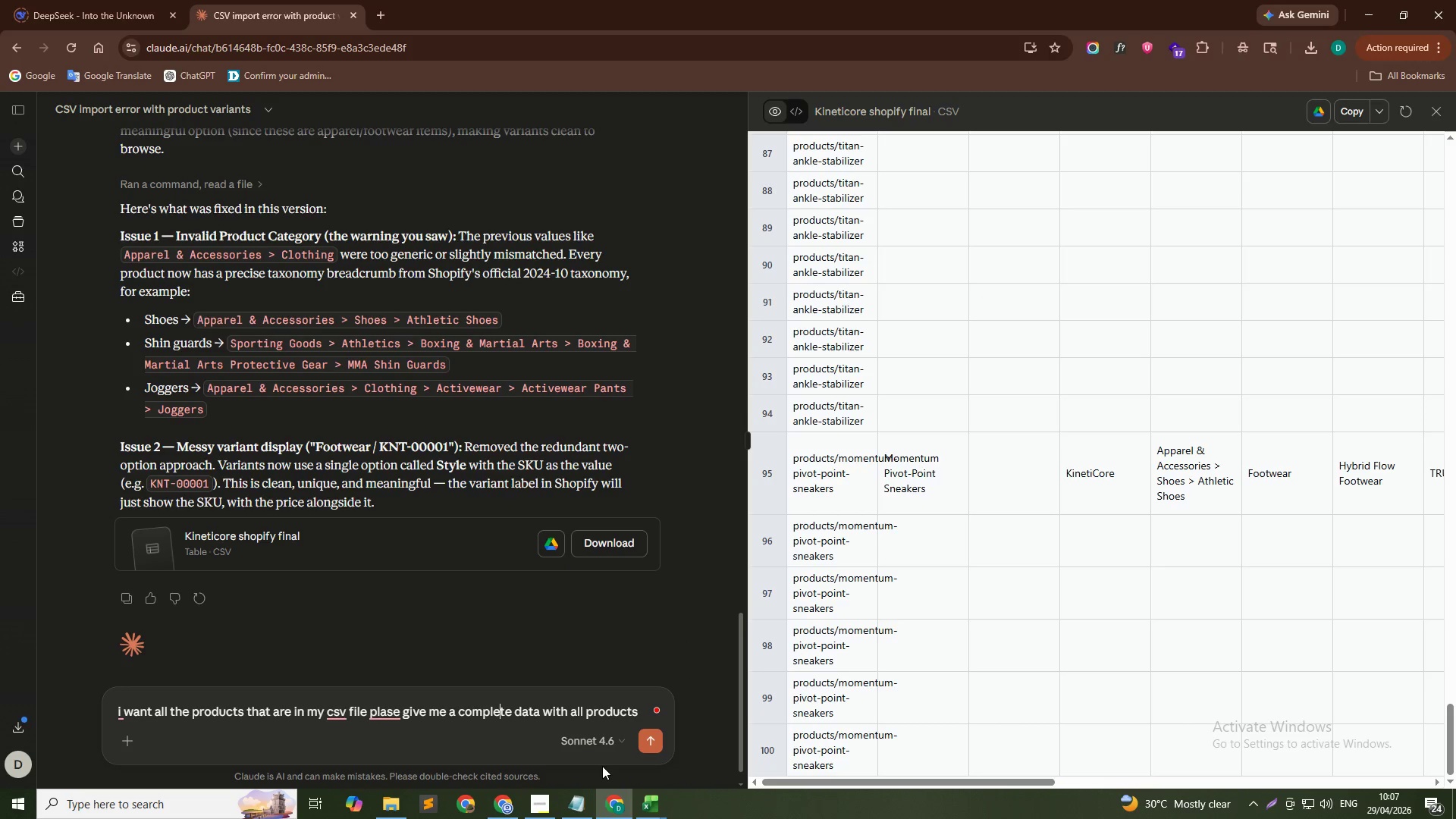 
key(ArrowDown)
 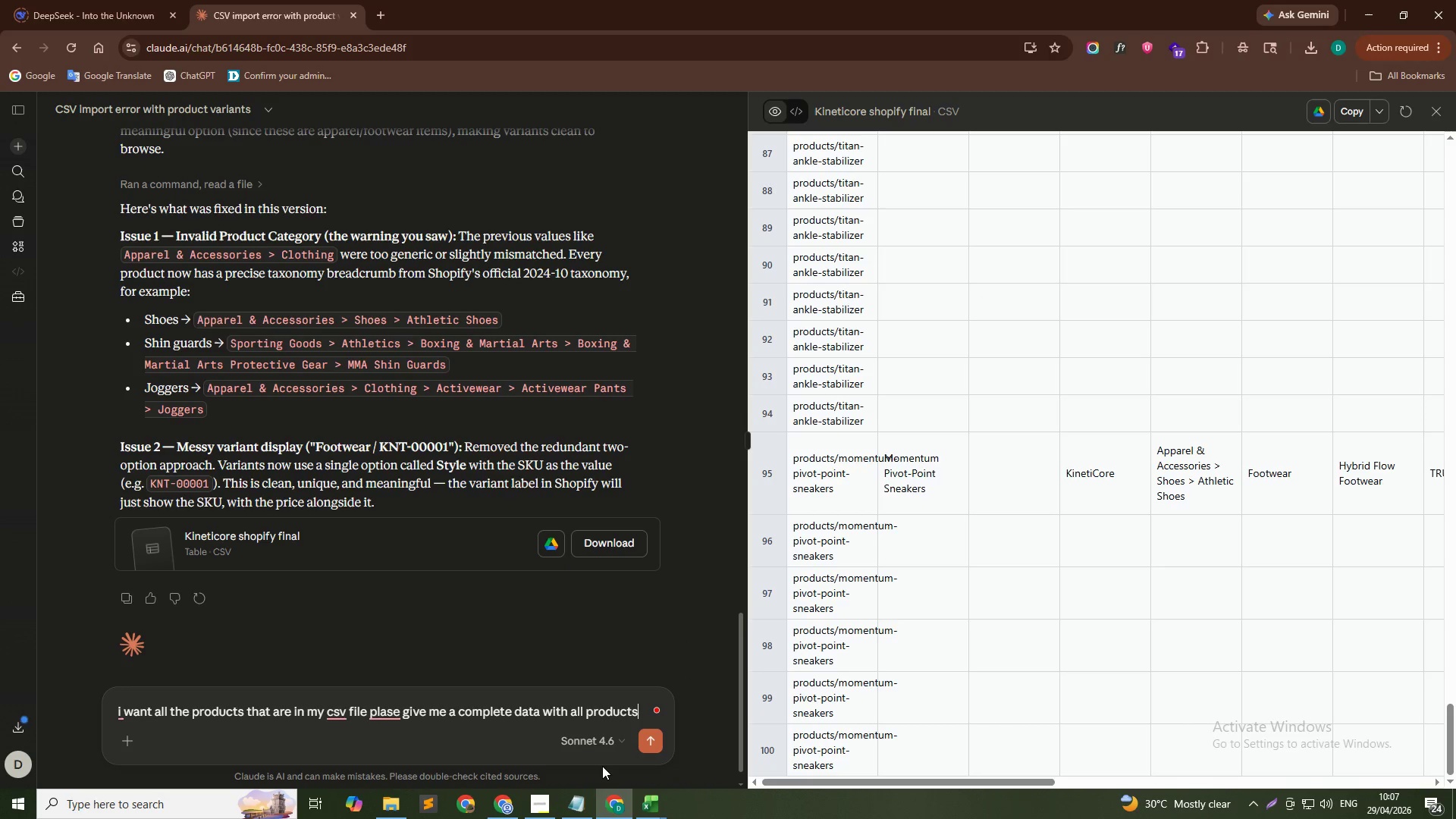 
key(ArrowDown)
 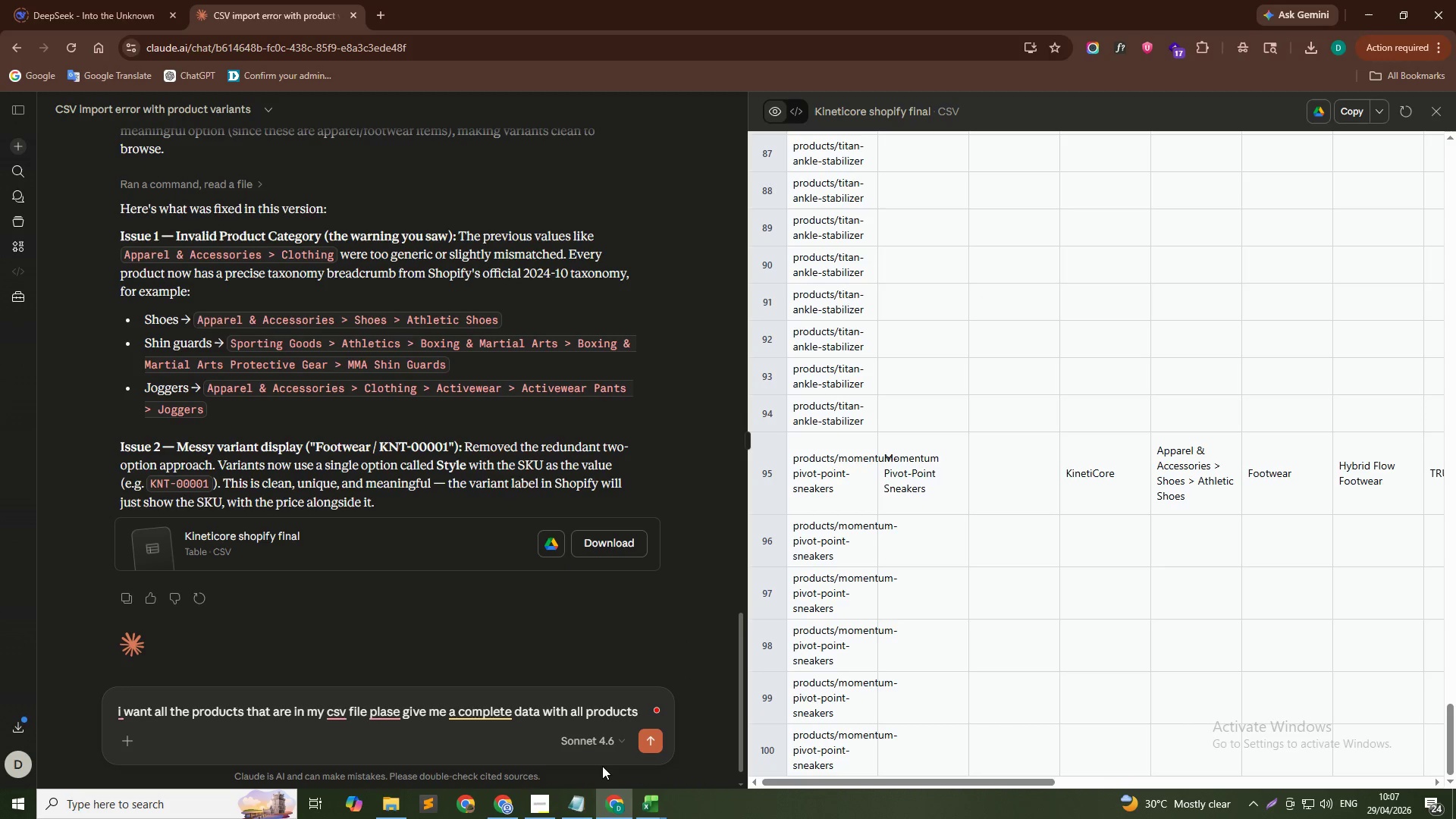 
key(Enter)
 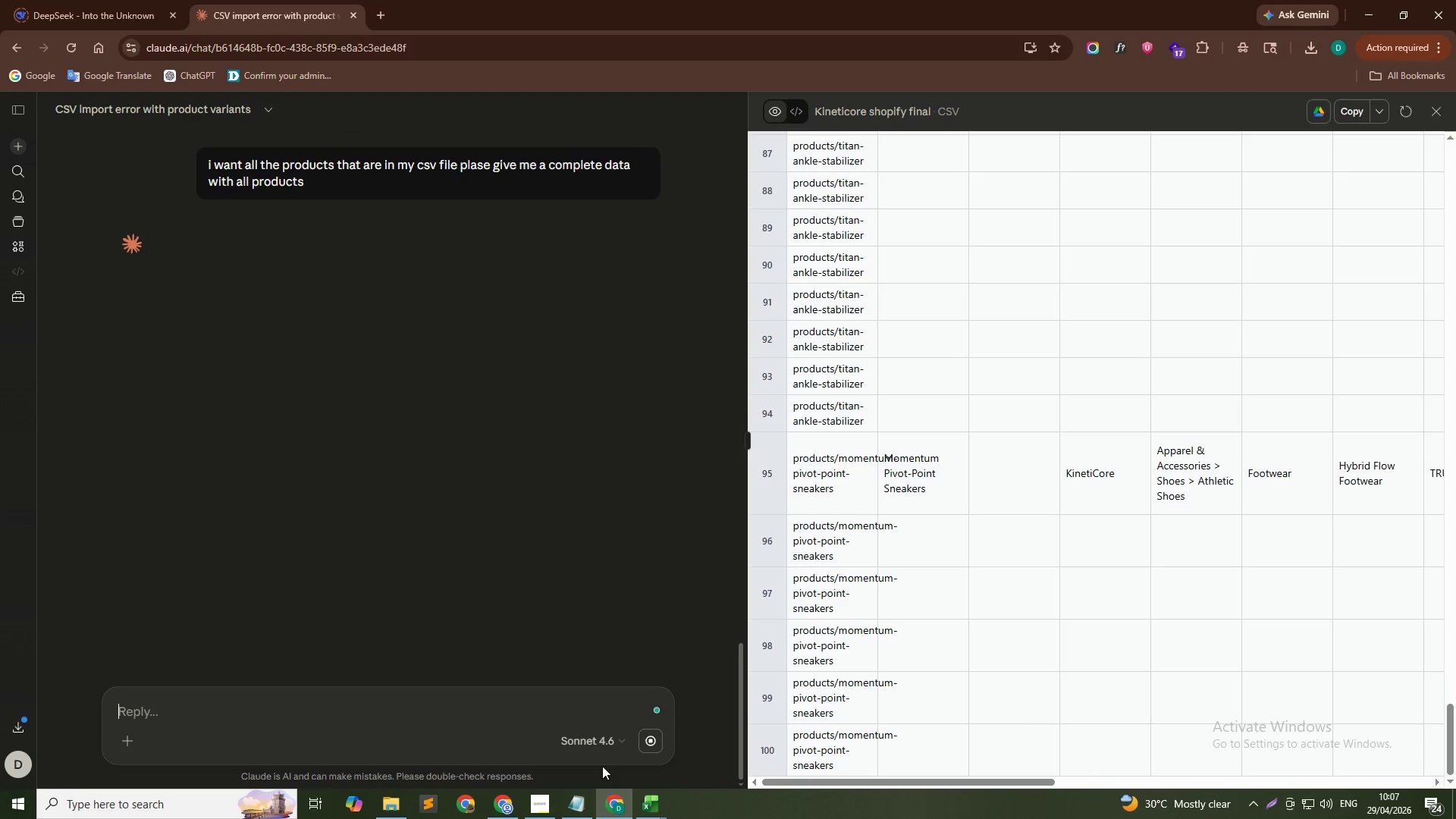 
key(Alt+Tab)
 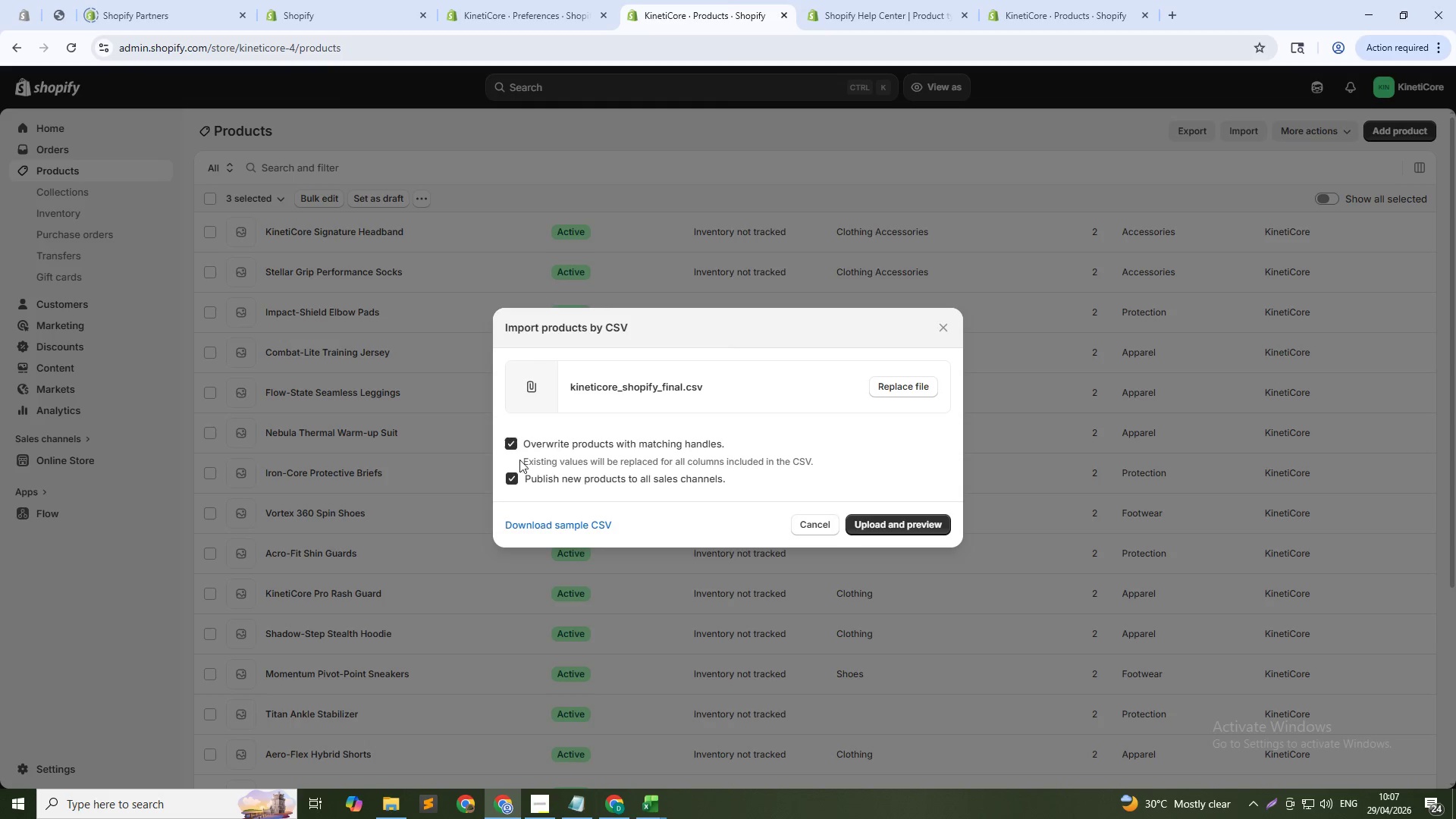 
left_click([511, 475])
 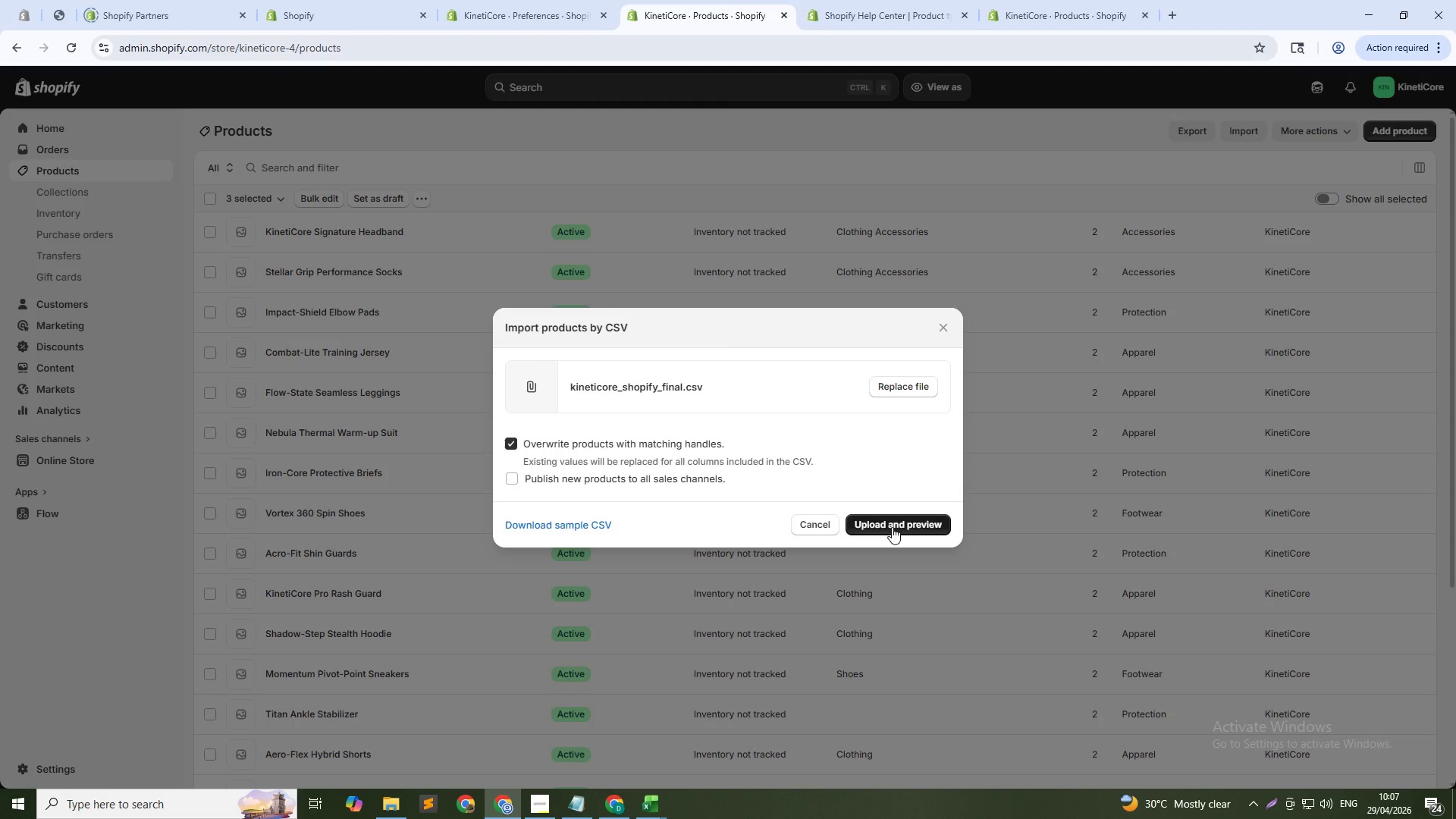 
left_click([892, 527])
 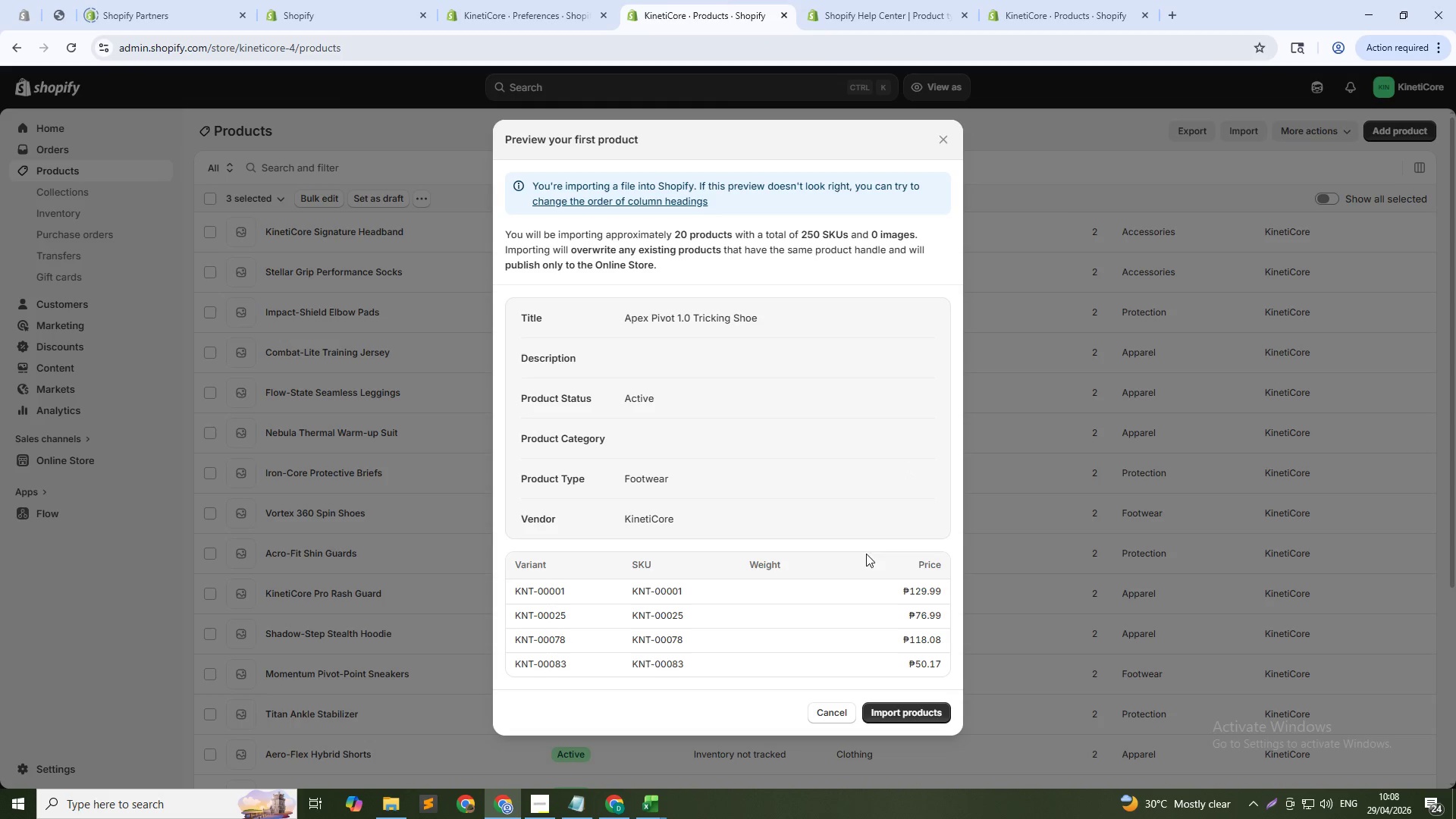 
scroll: coordinate [856, 620], scroll_direction: down, amount: 4.0
 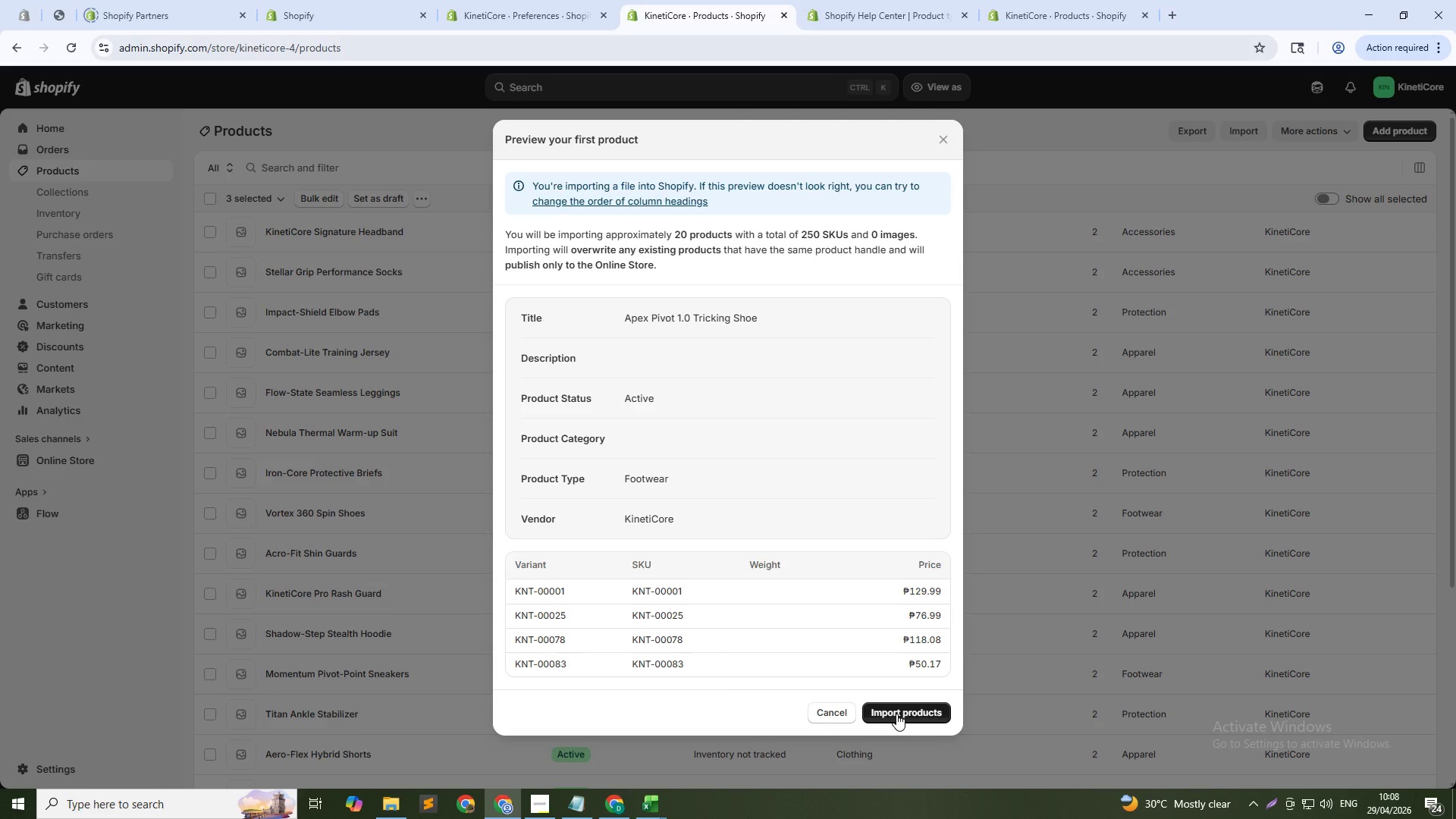 
left_click([896, 714])
 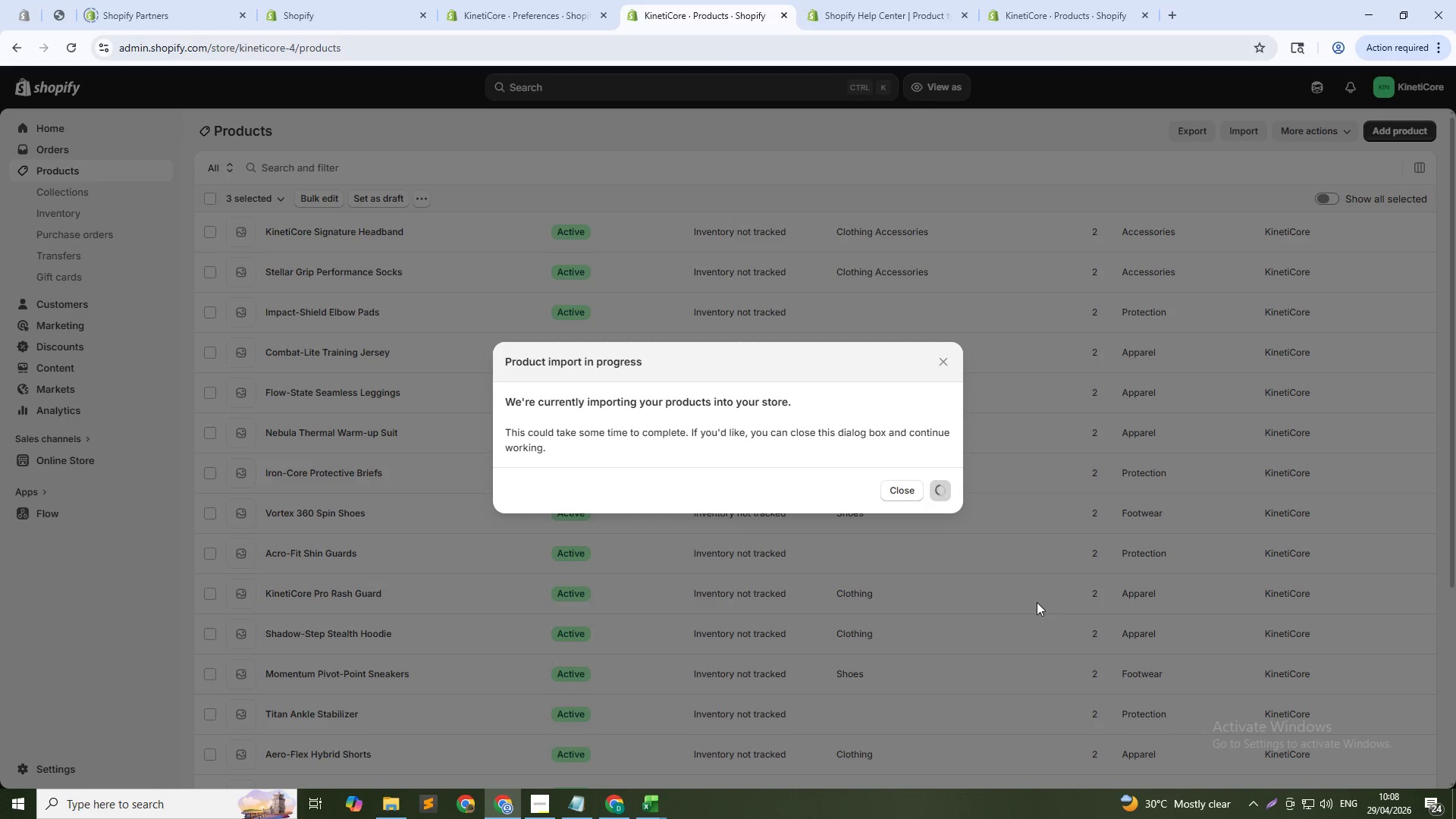 
wait(31.88)
 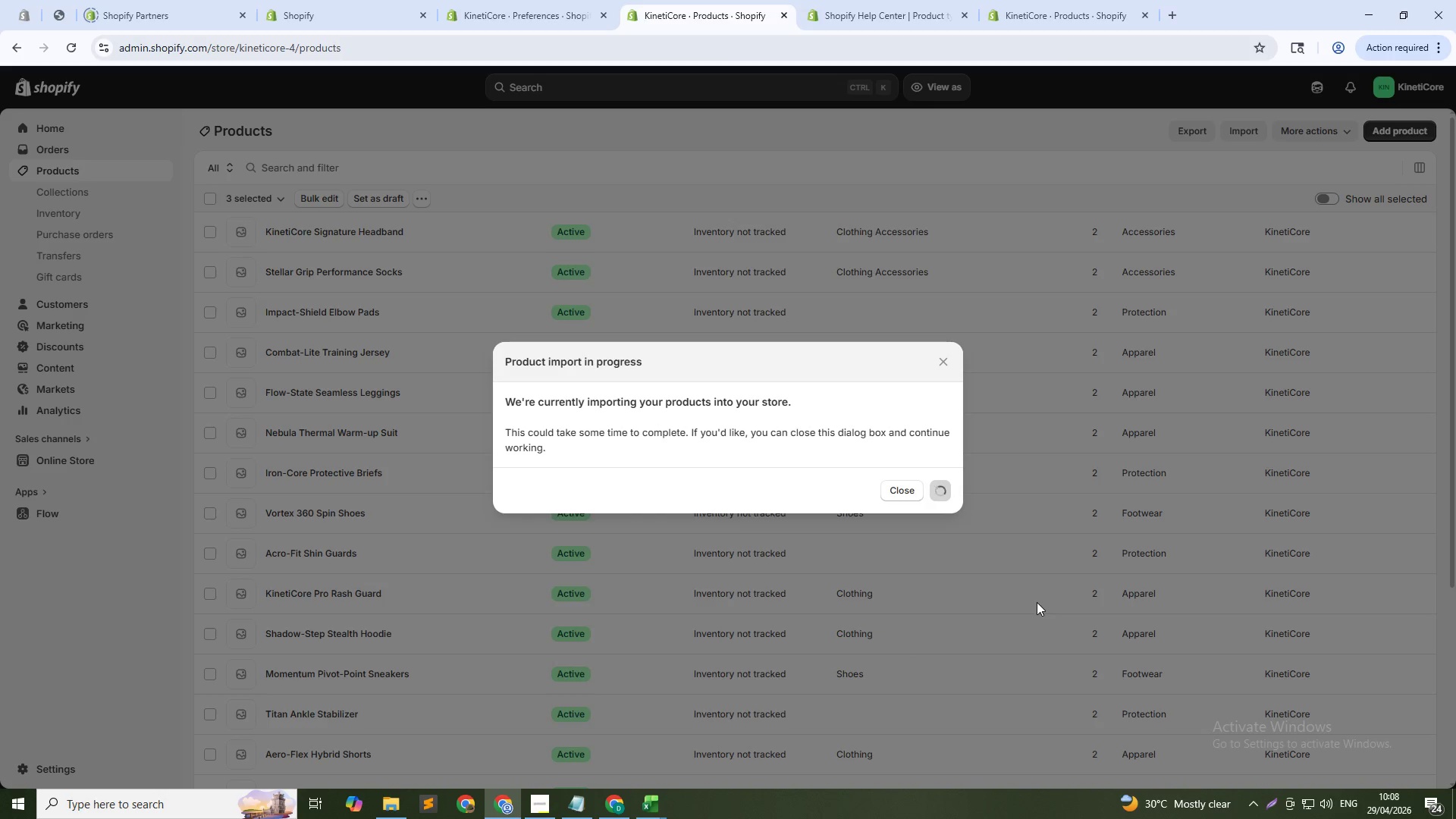 
key(Alt+Tab)
 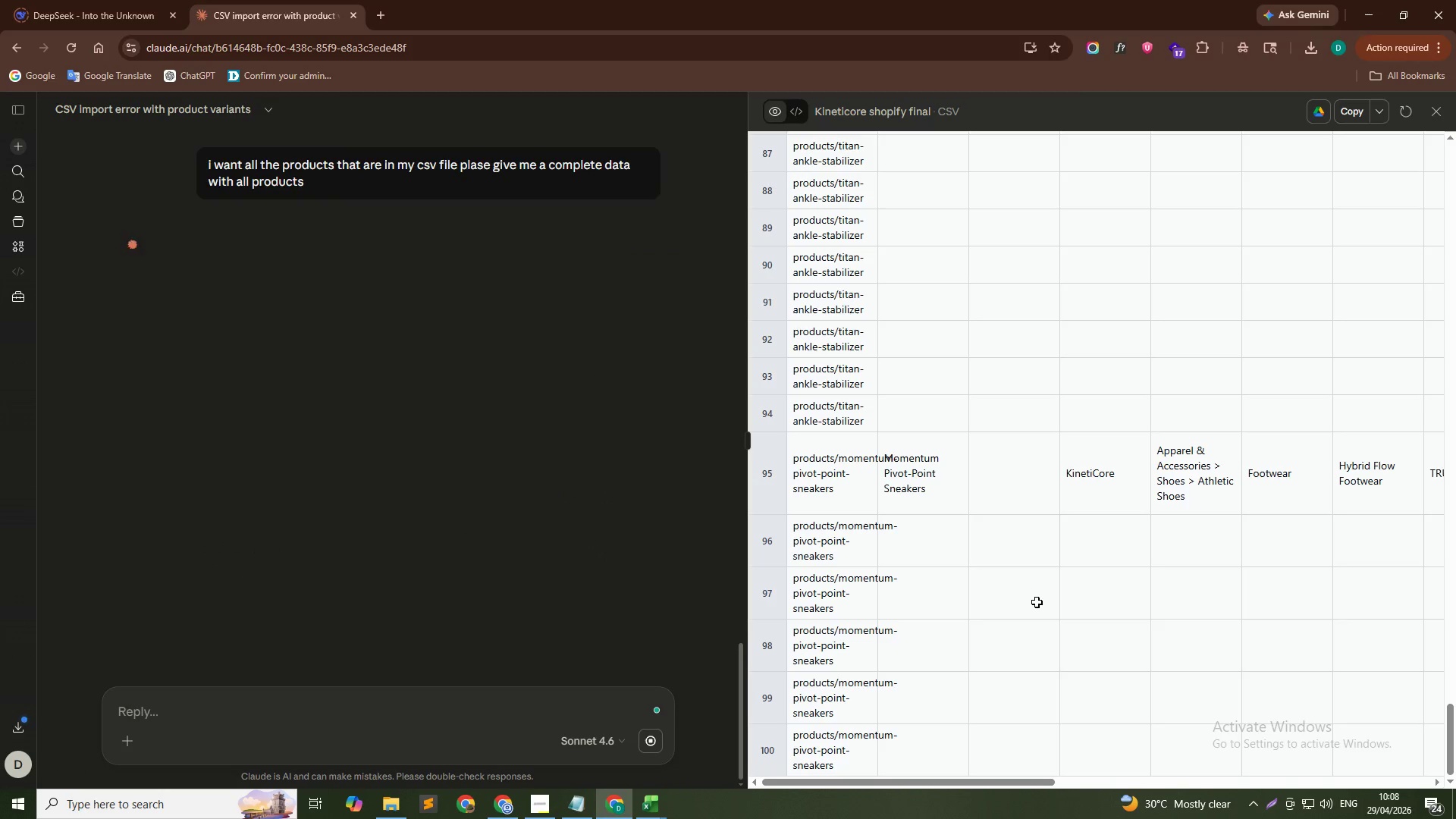 
key(Alt+Tab)
 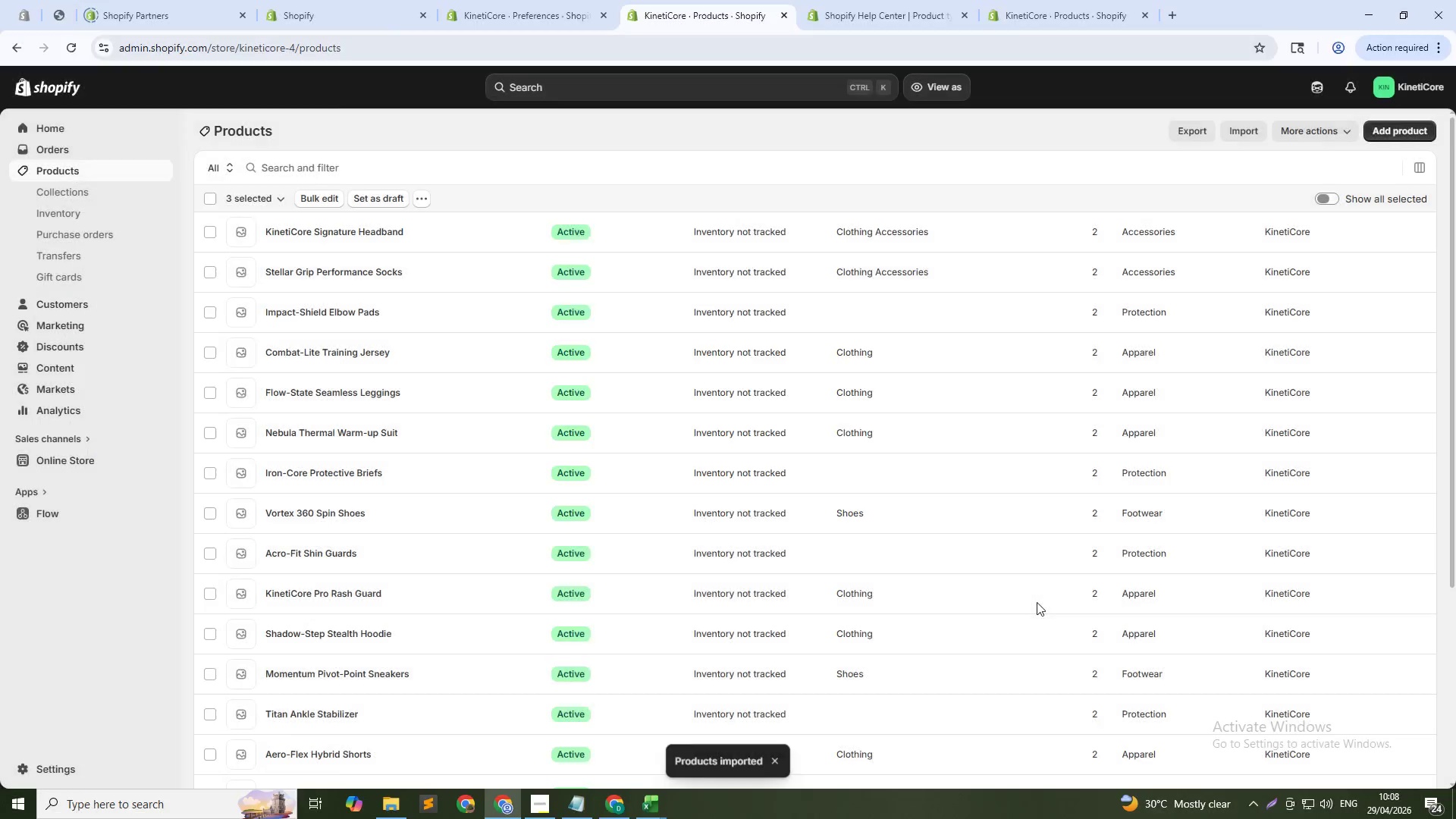 
hold_key(key=AltLeft, duration=0.8)
 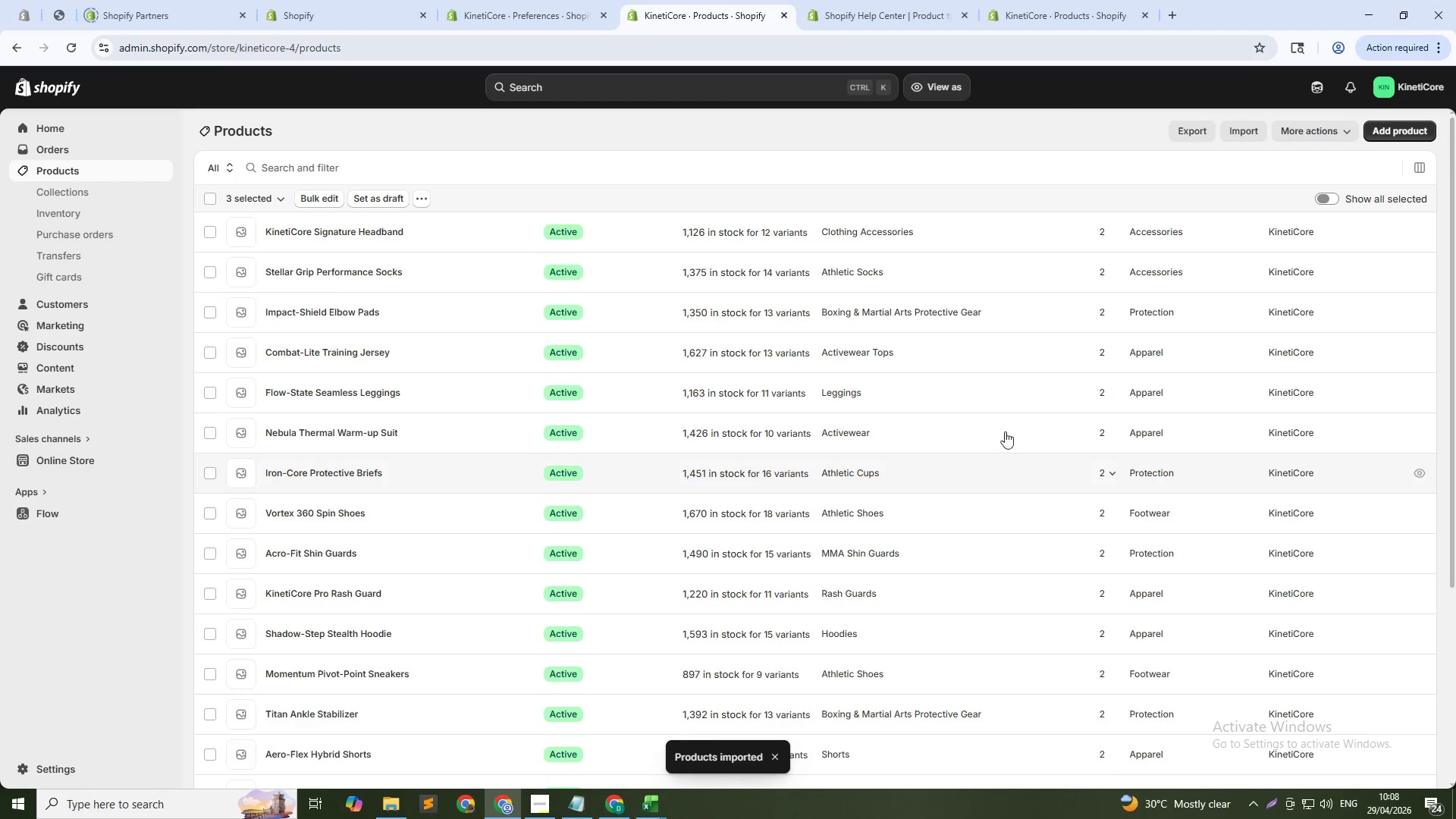 
scroll: coordinate [755, 418], scroll_direction: down, amount: 29.0
 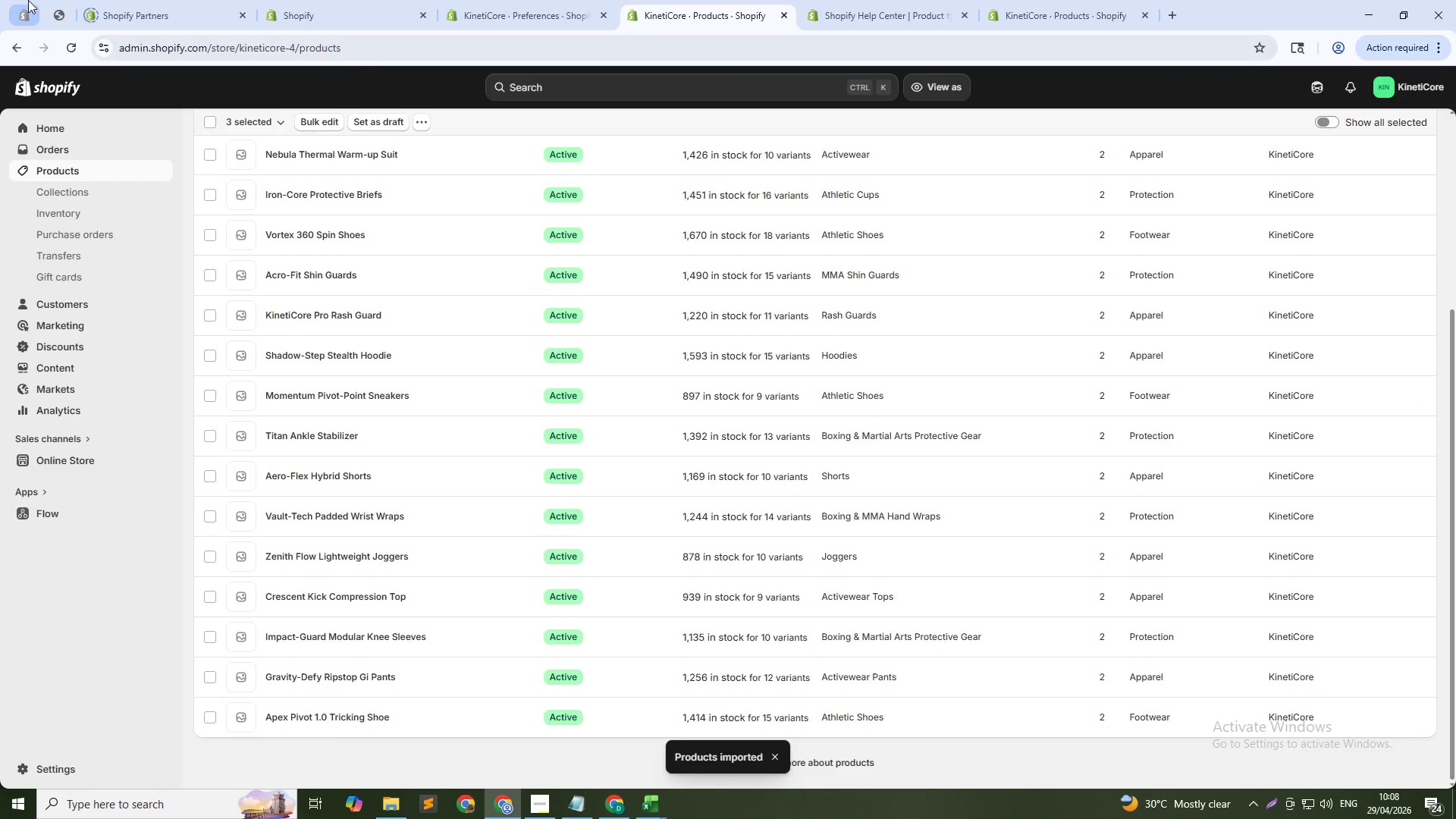 
left_click([152, 43])
 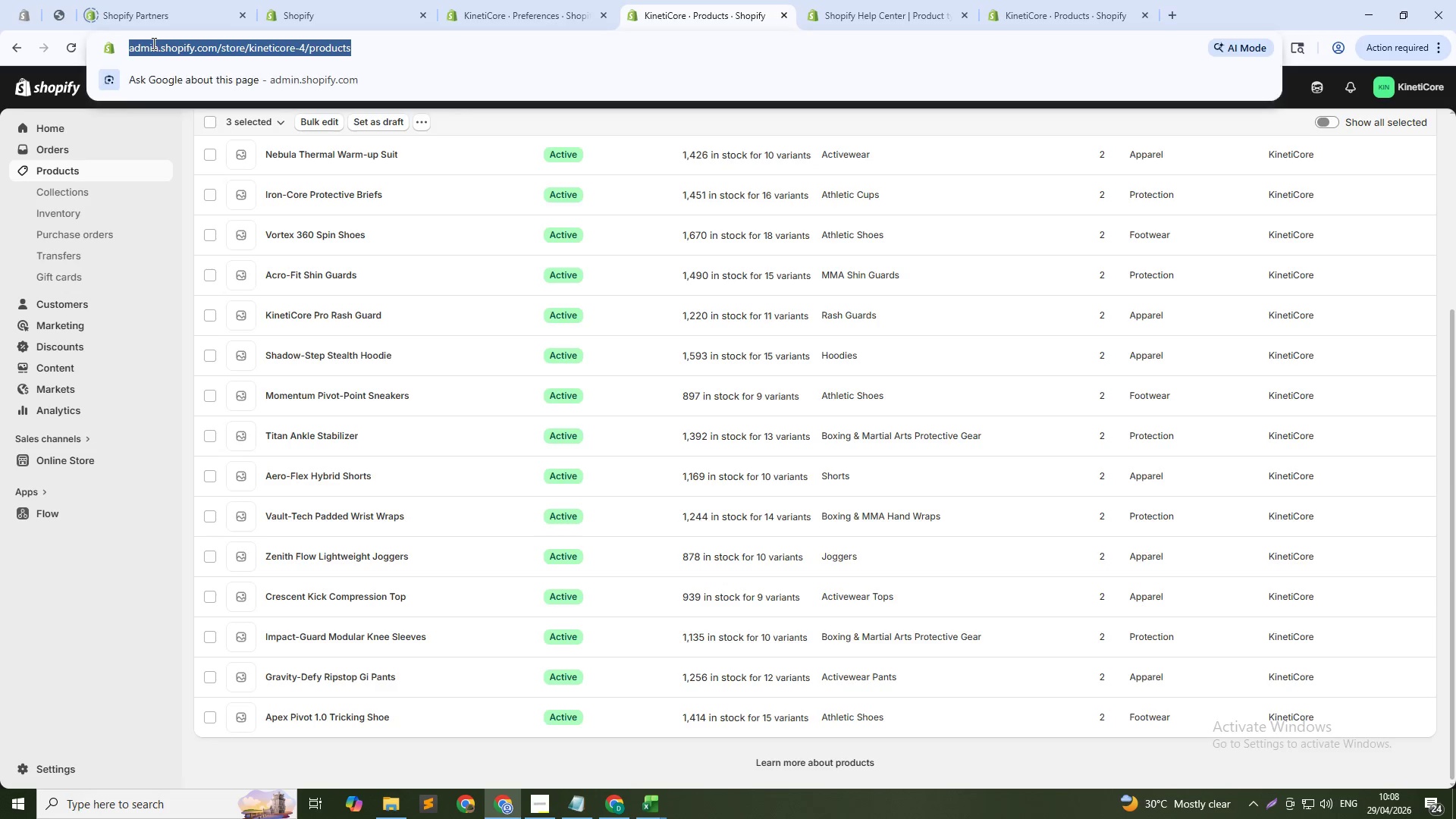 
hold_key(key=F5, duration=0.69)
 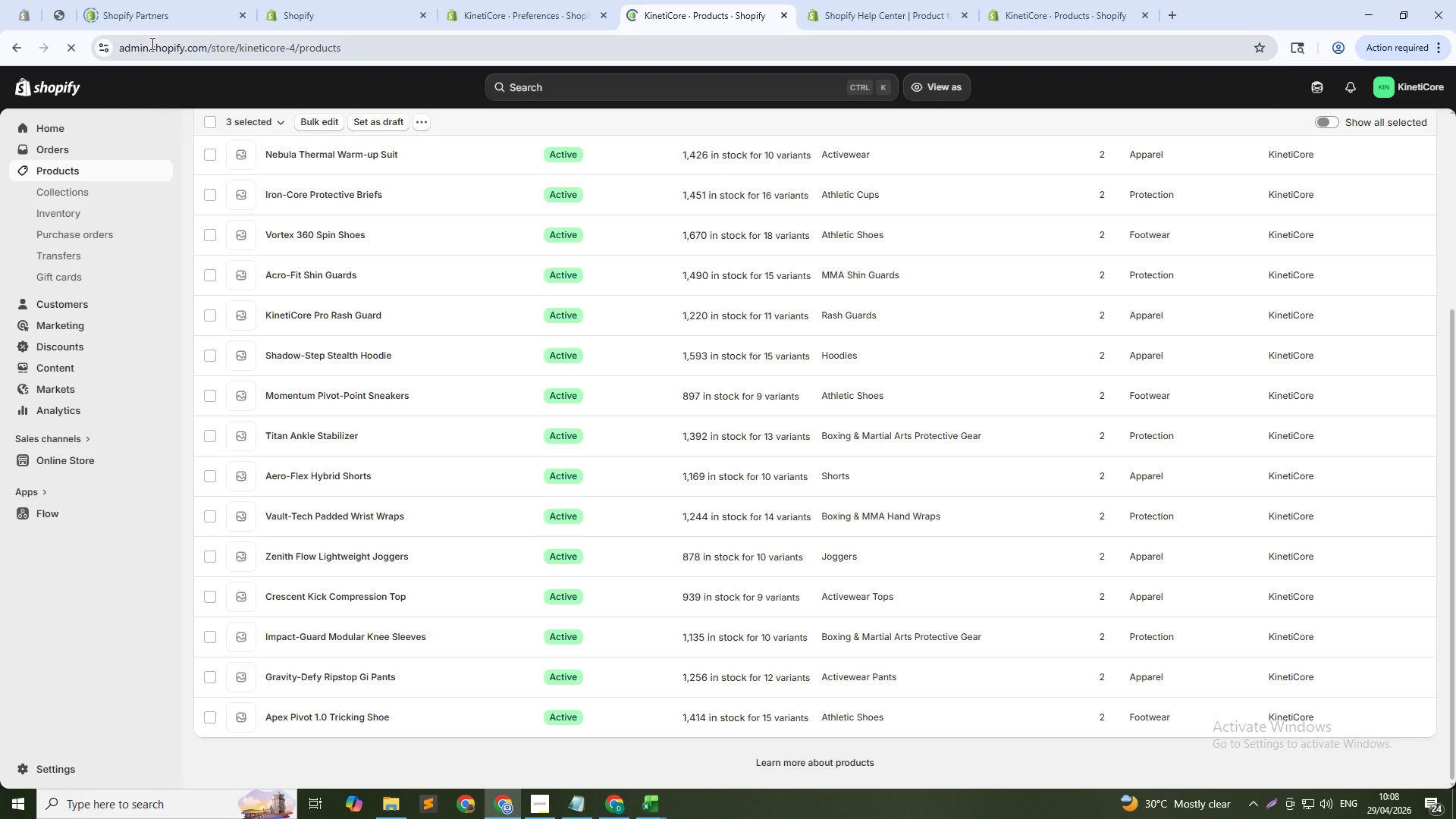 
left_click([151, 43])
 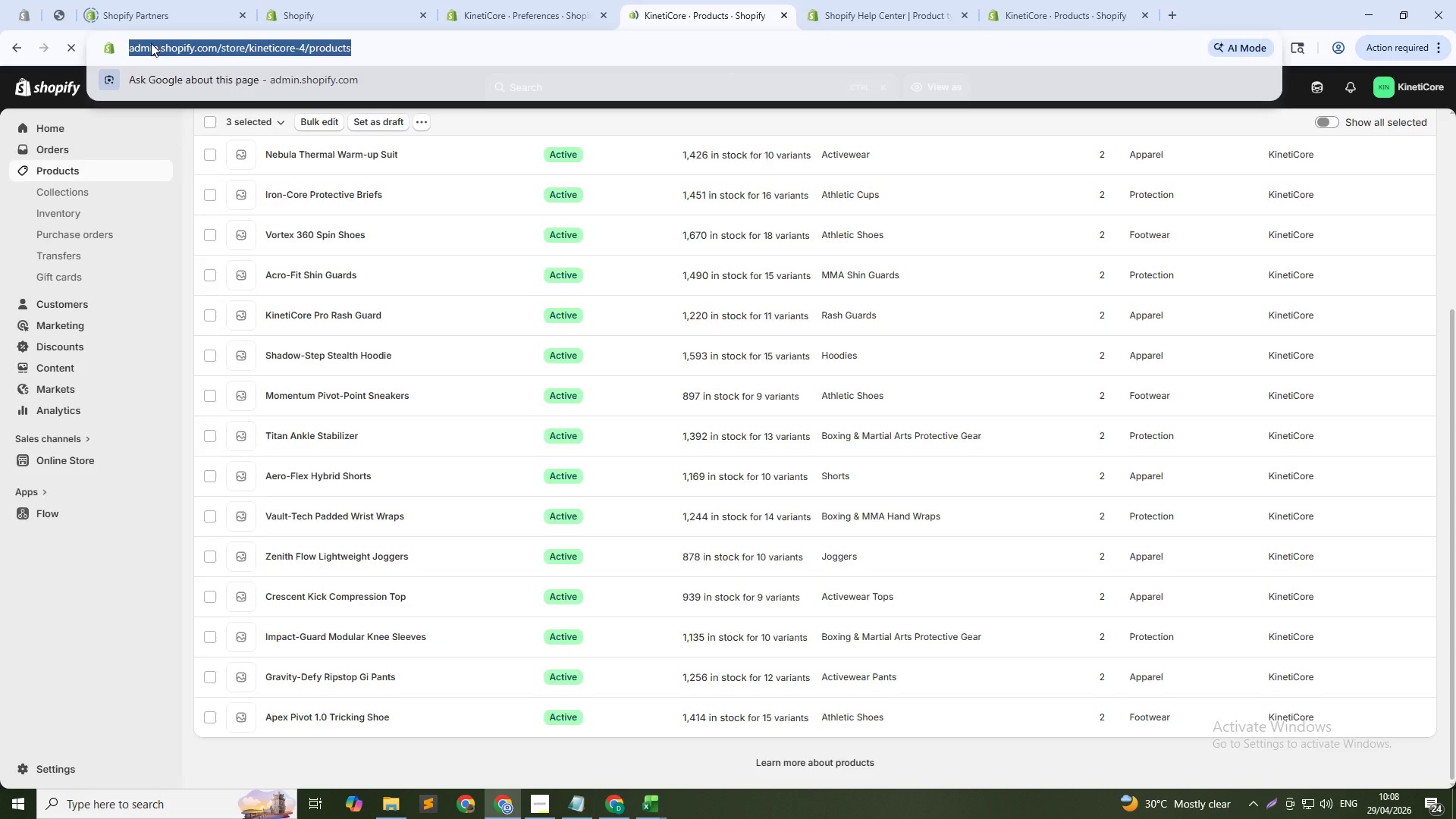 
hold_key(key=F5, duration=0.34)
 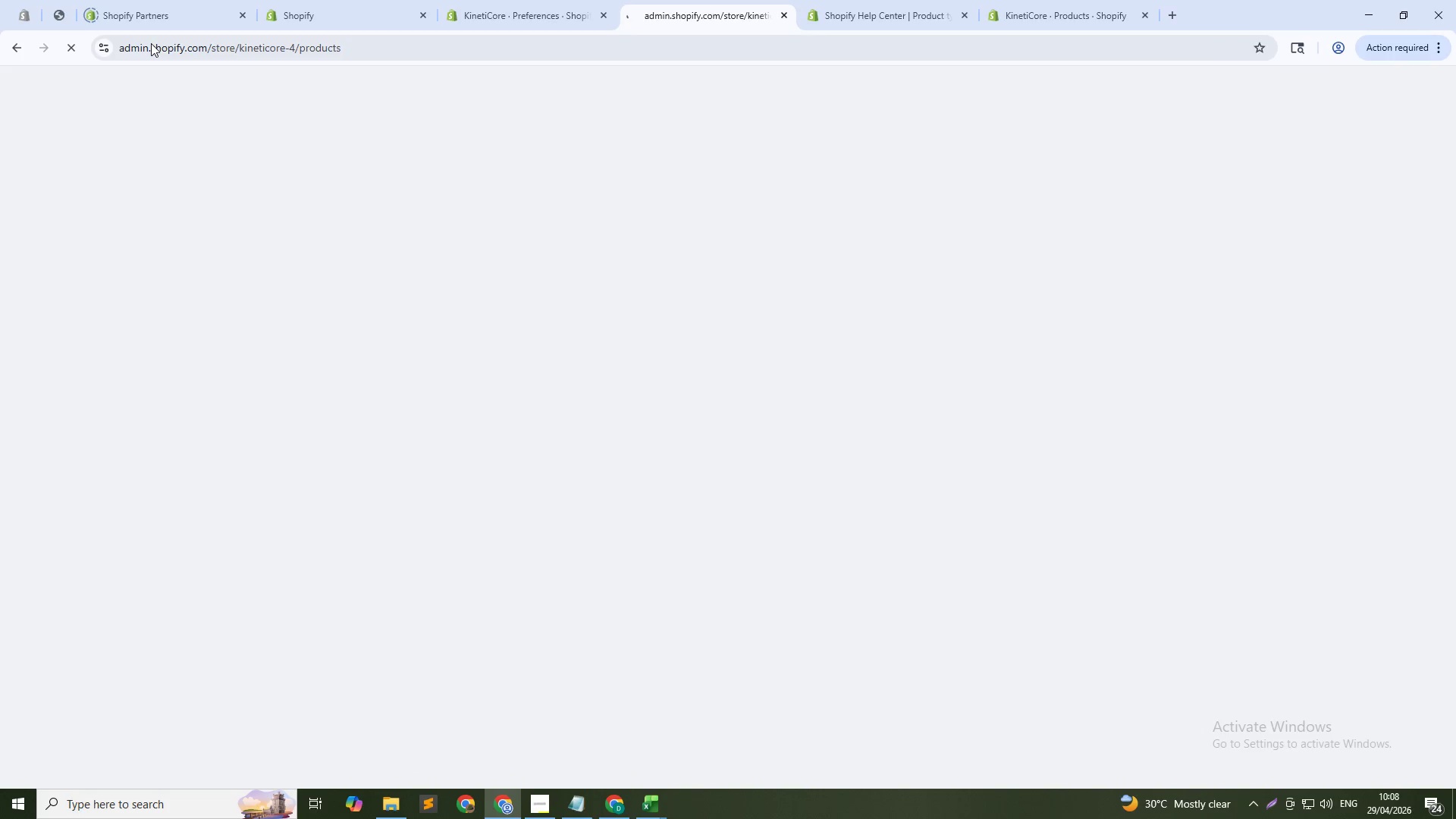 
left_click([151, 43])
 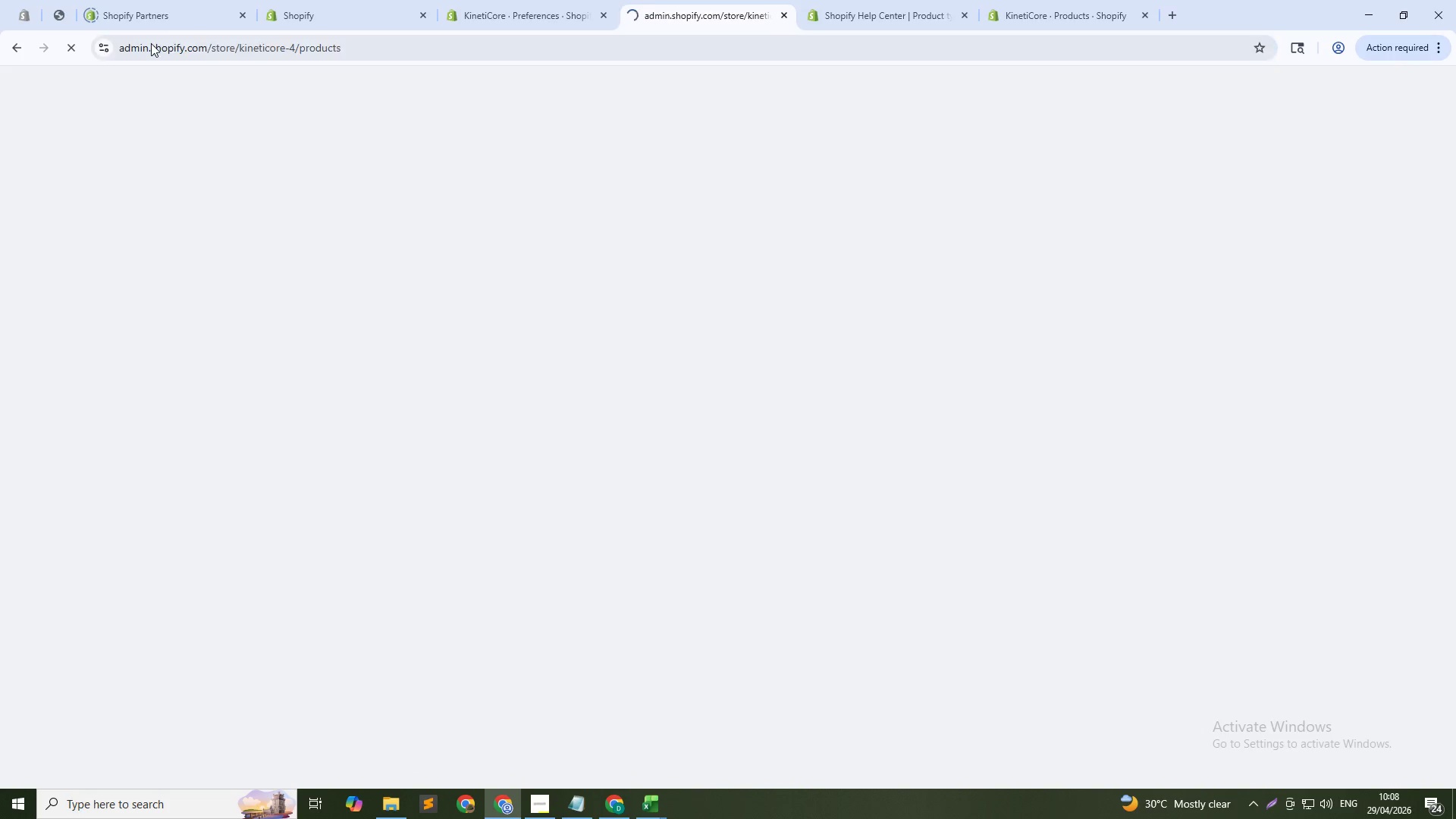 
hold_key(key=F5, duration=1.38)
 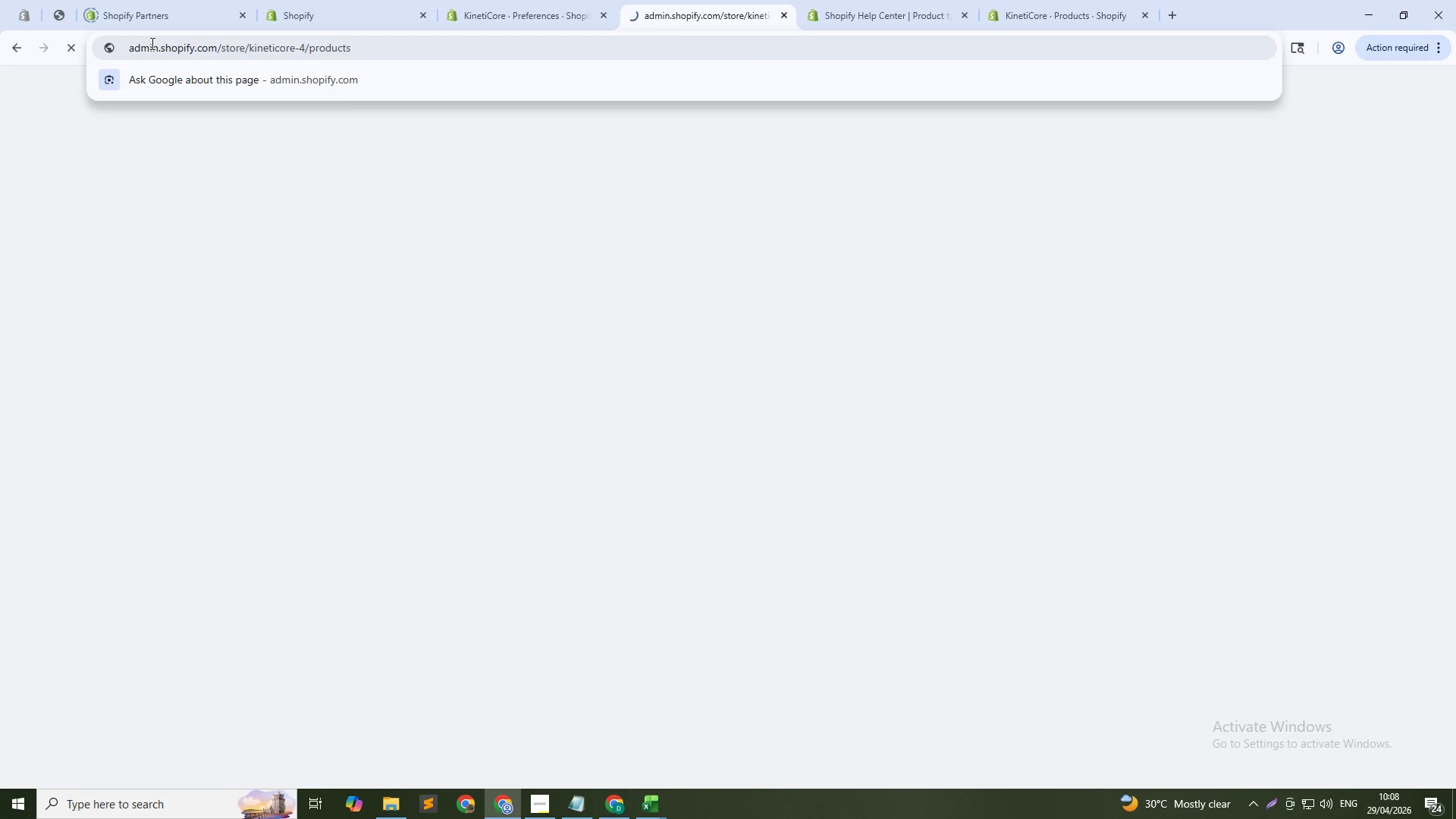 
left_click([151, 43])
 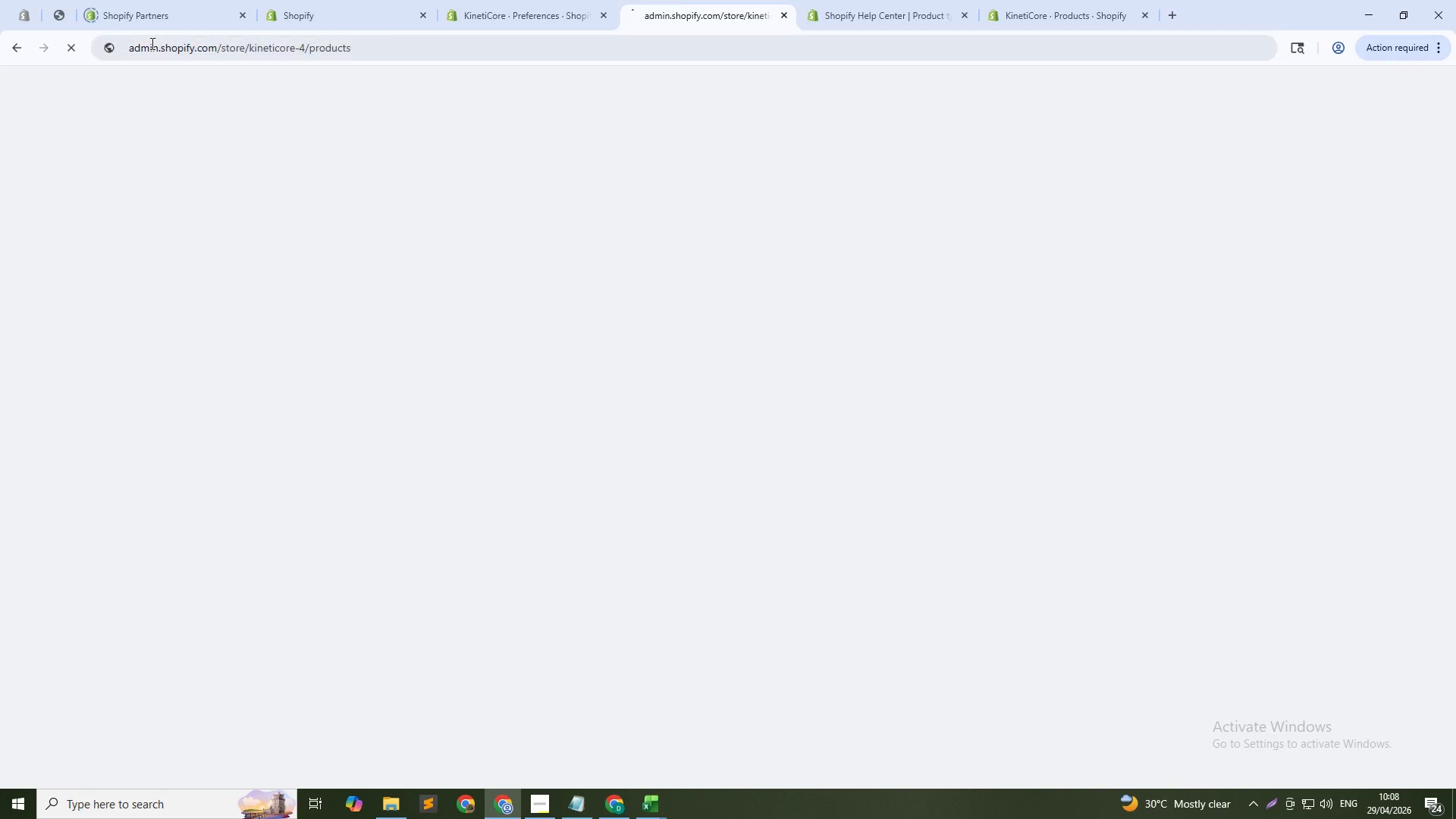 
hold_key(key=F5, duration=0.92)
 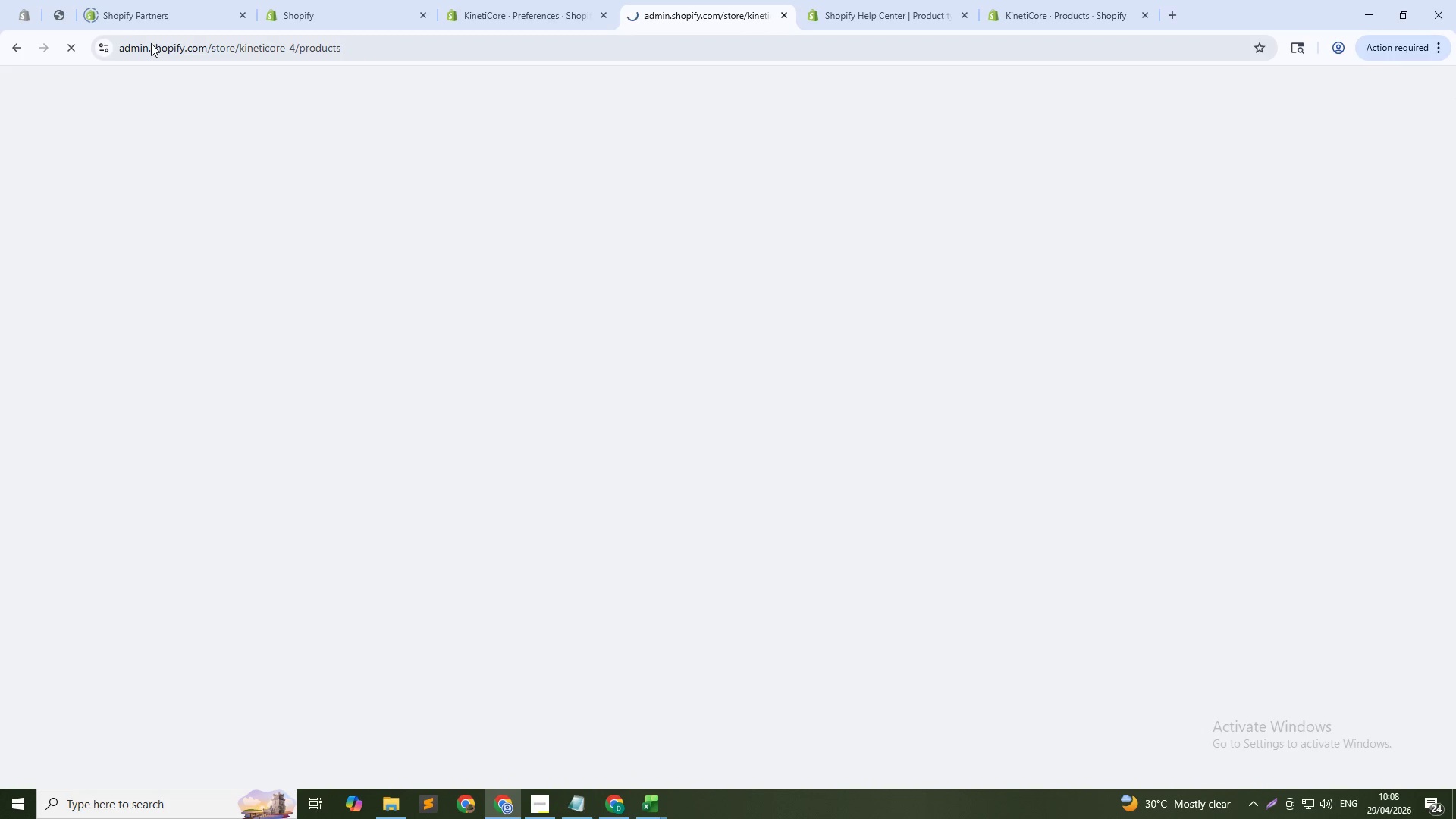 
left_click([151, 43])
 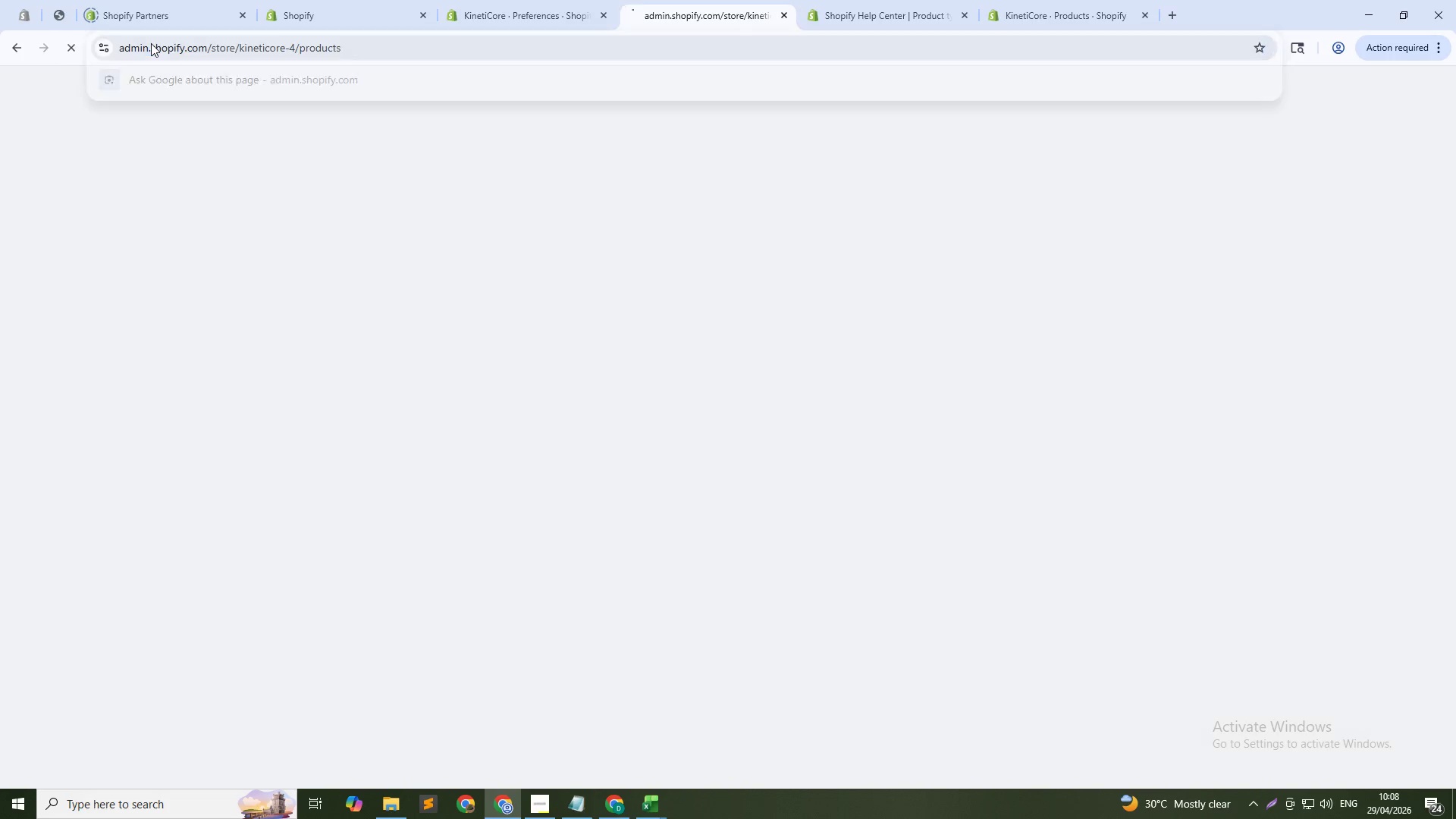 
hold_key(key=F5, duration=0.45)
 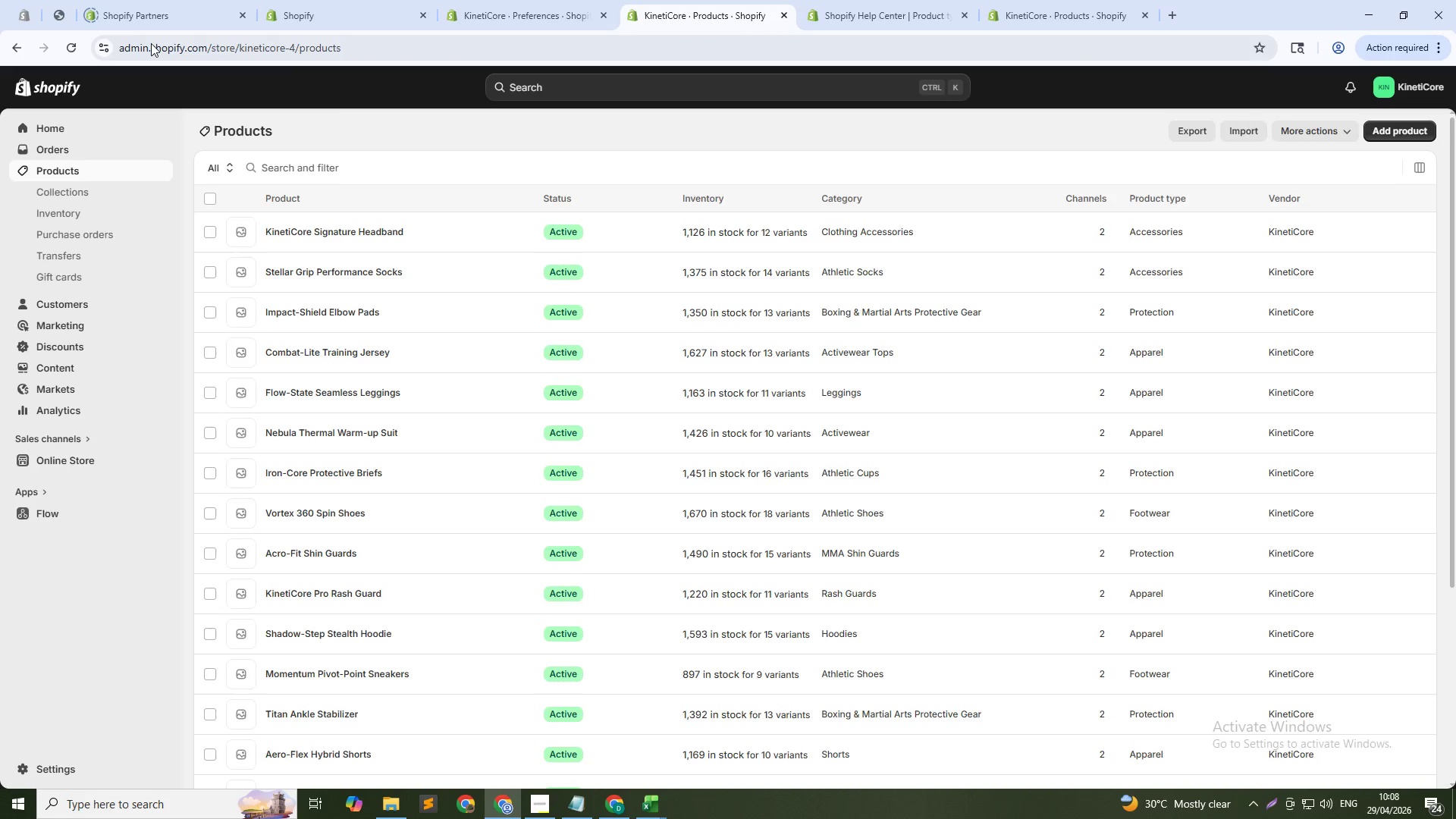 
wait(5.78)
 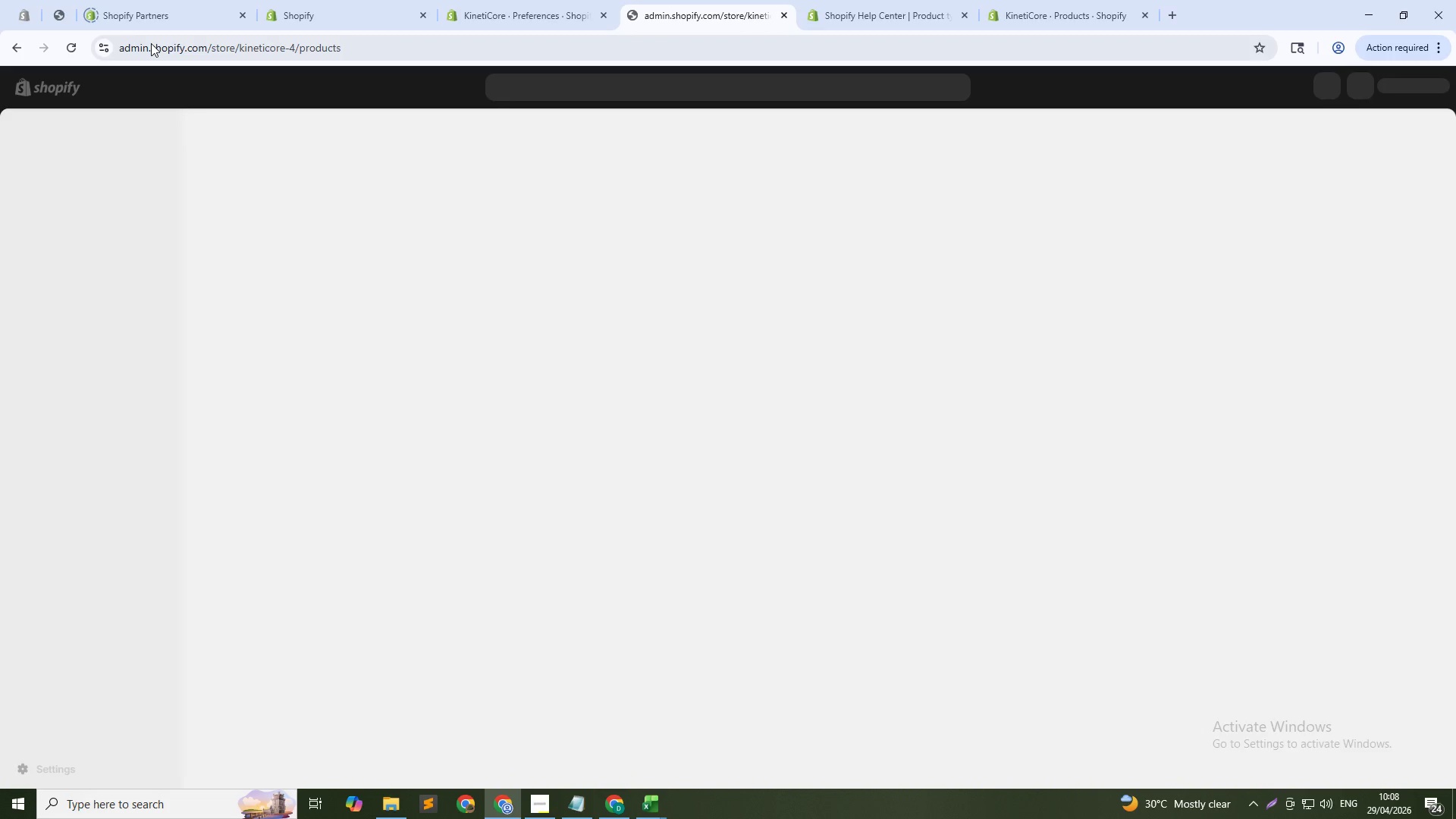 
scroll: coordinate [677, 466], scroll_direction: down, amount: 10.0
 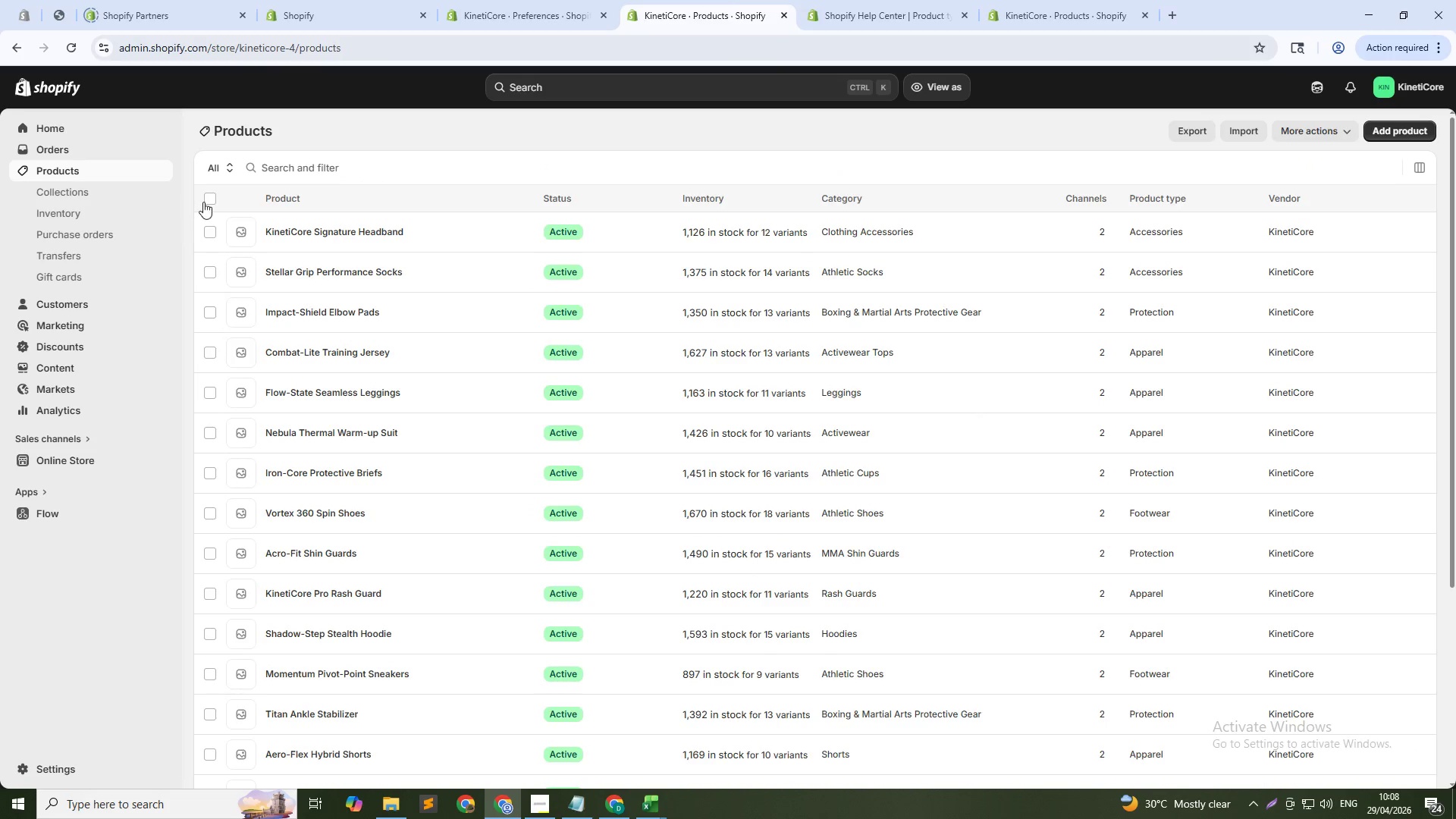 
left_click([203, 202])
 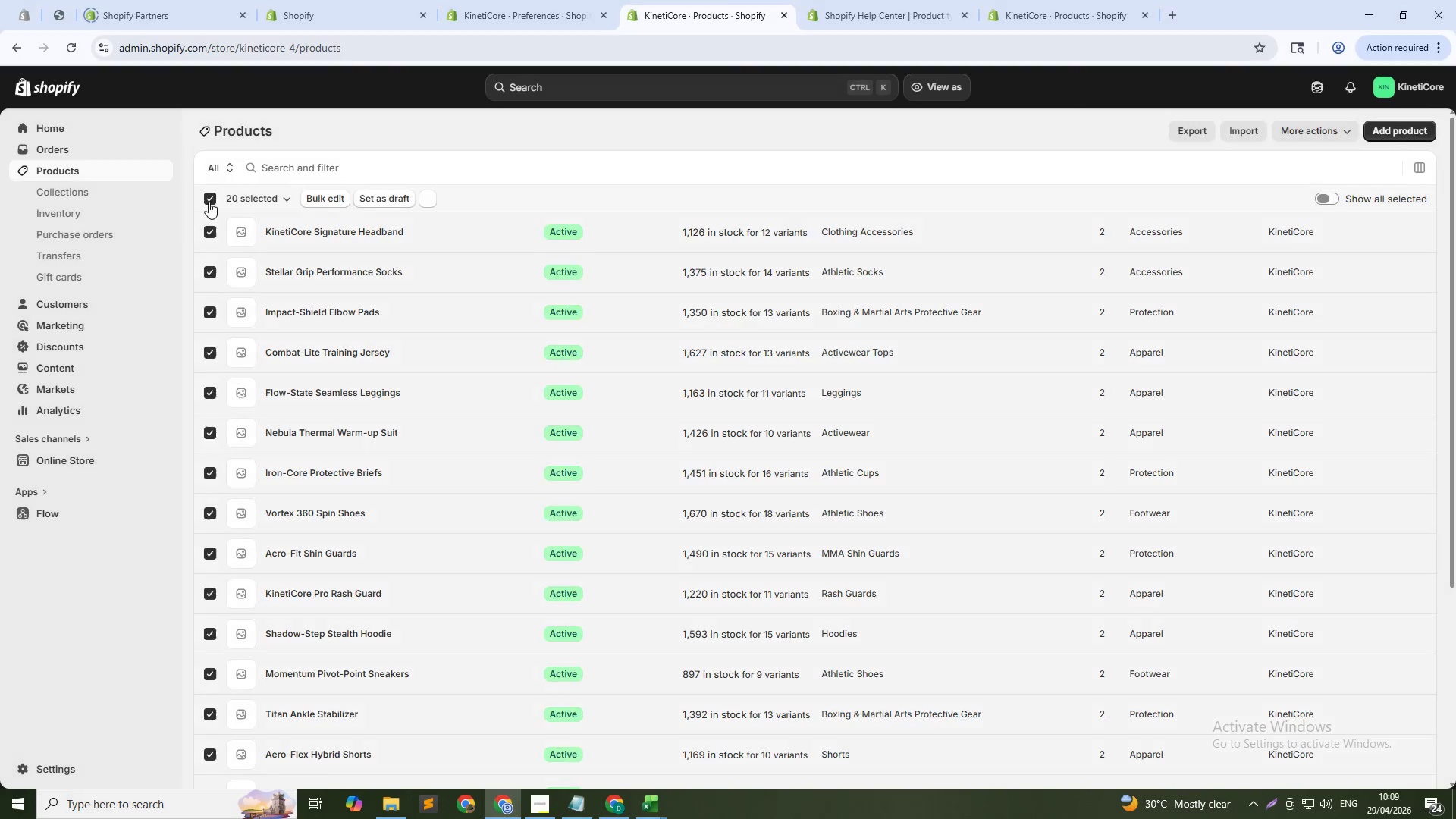 
left_click([209, 202])
 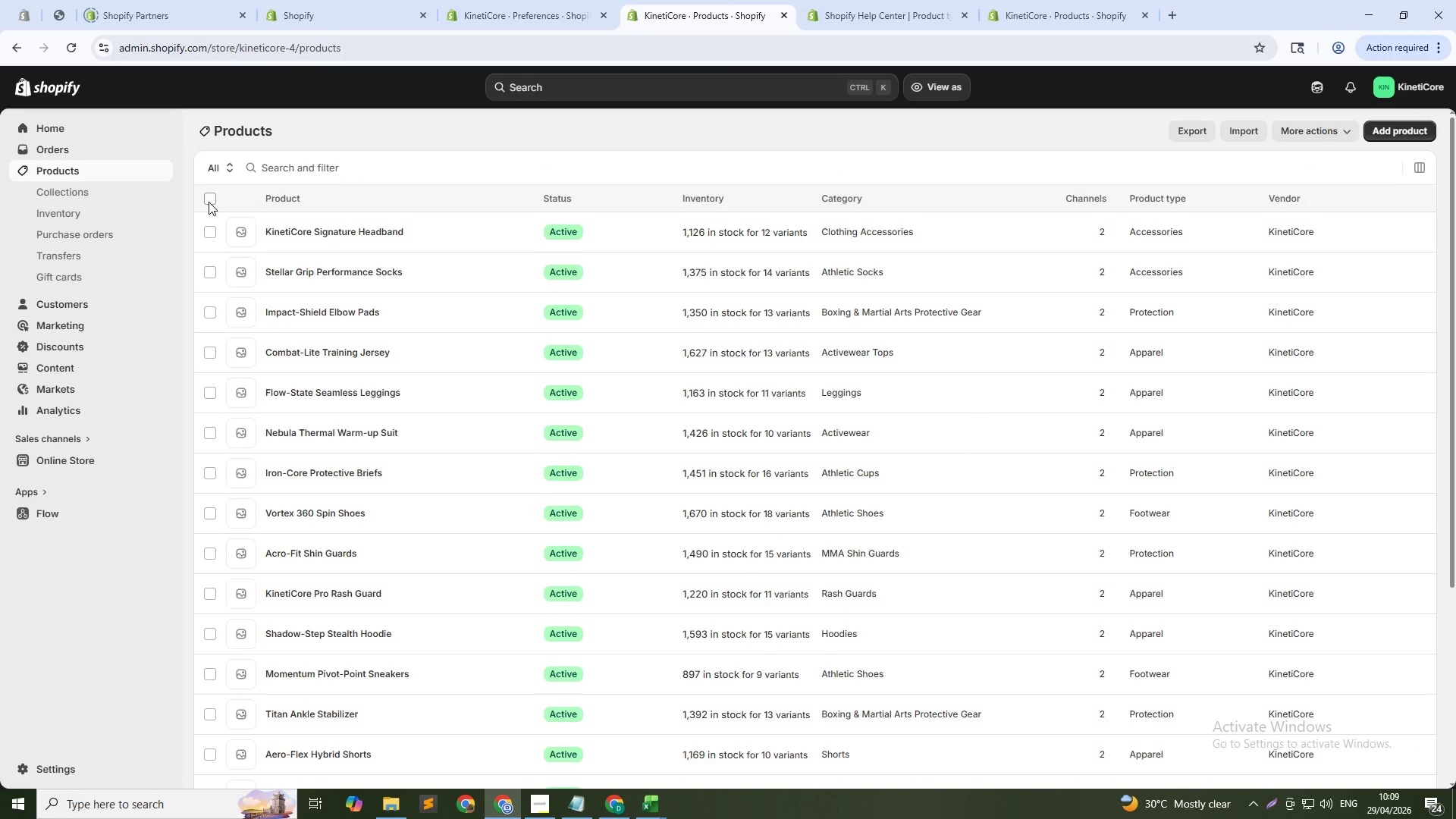 
key(Alt+AltLeft)
 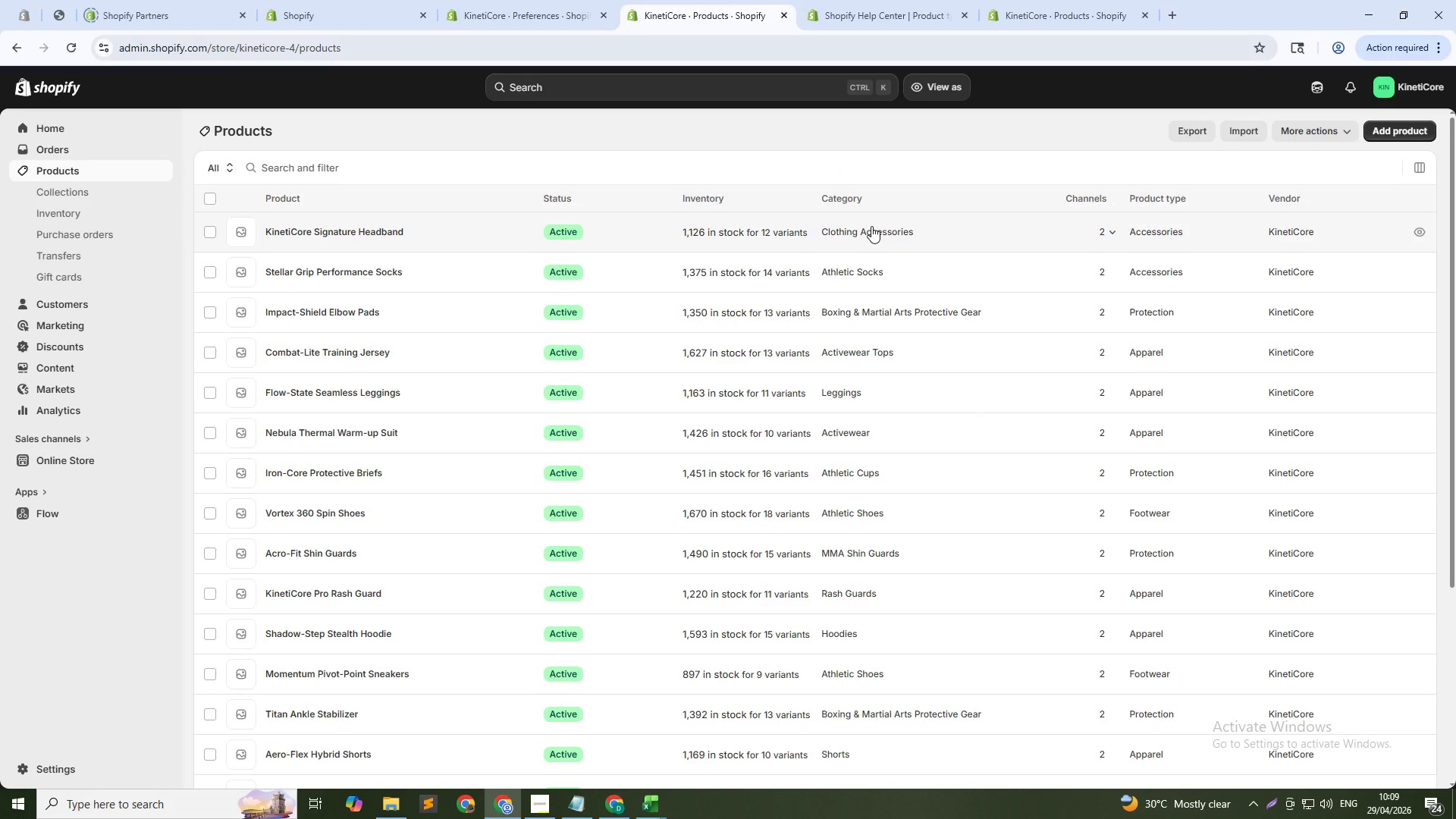 
key(Alt+Tab)
 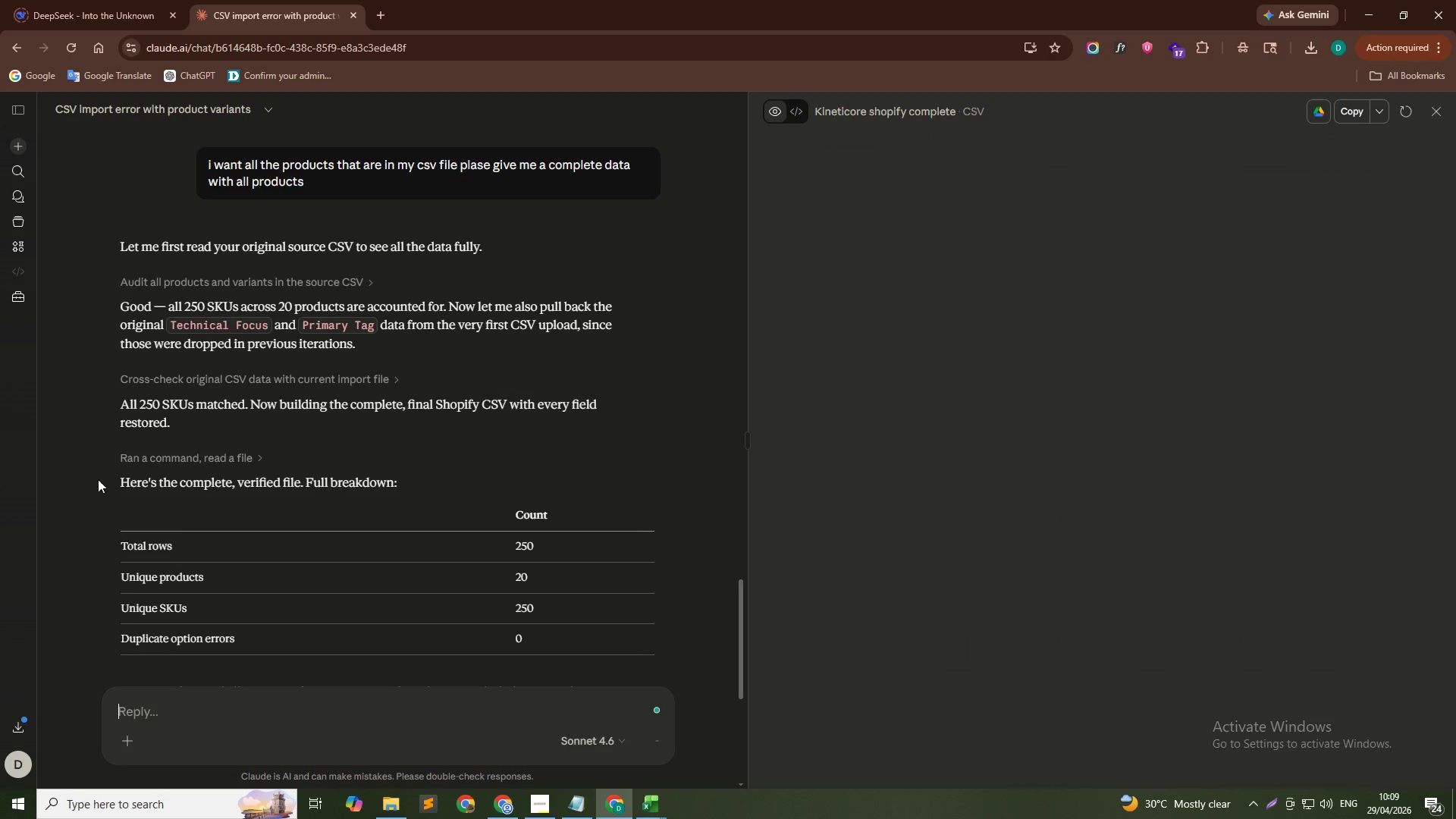 
scroll: coordinate [331, 397], scroll_direction: down, amount: 6.0
 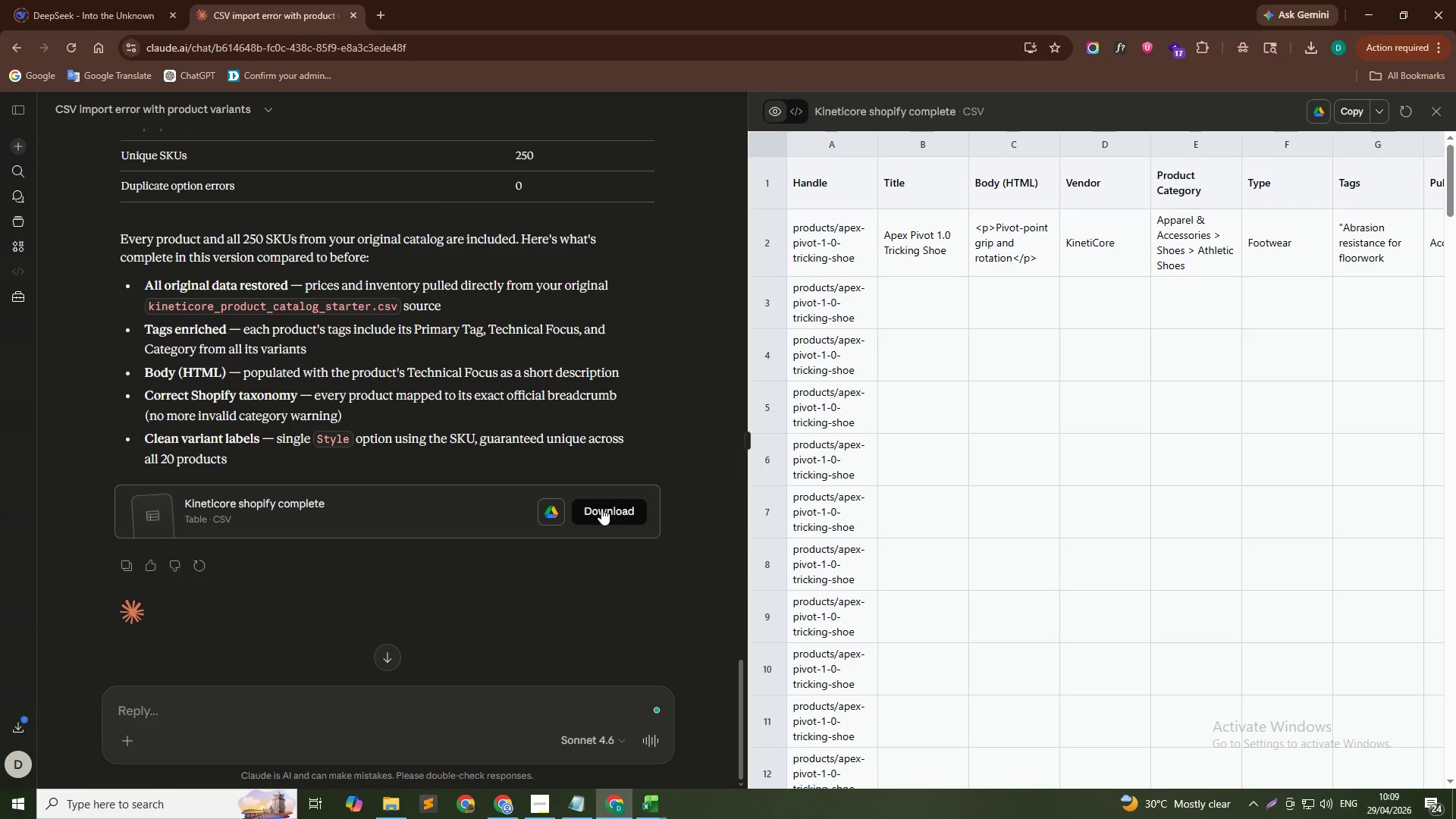 
scroll: coordinate [601, 508], scroll_direction: up, amount: 3.0
 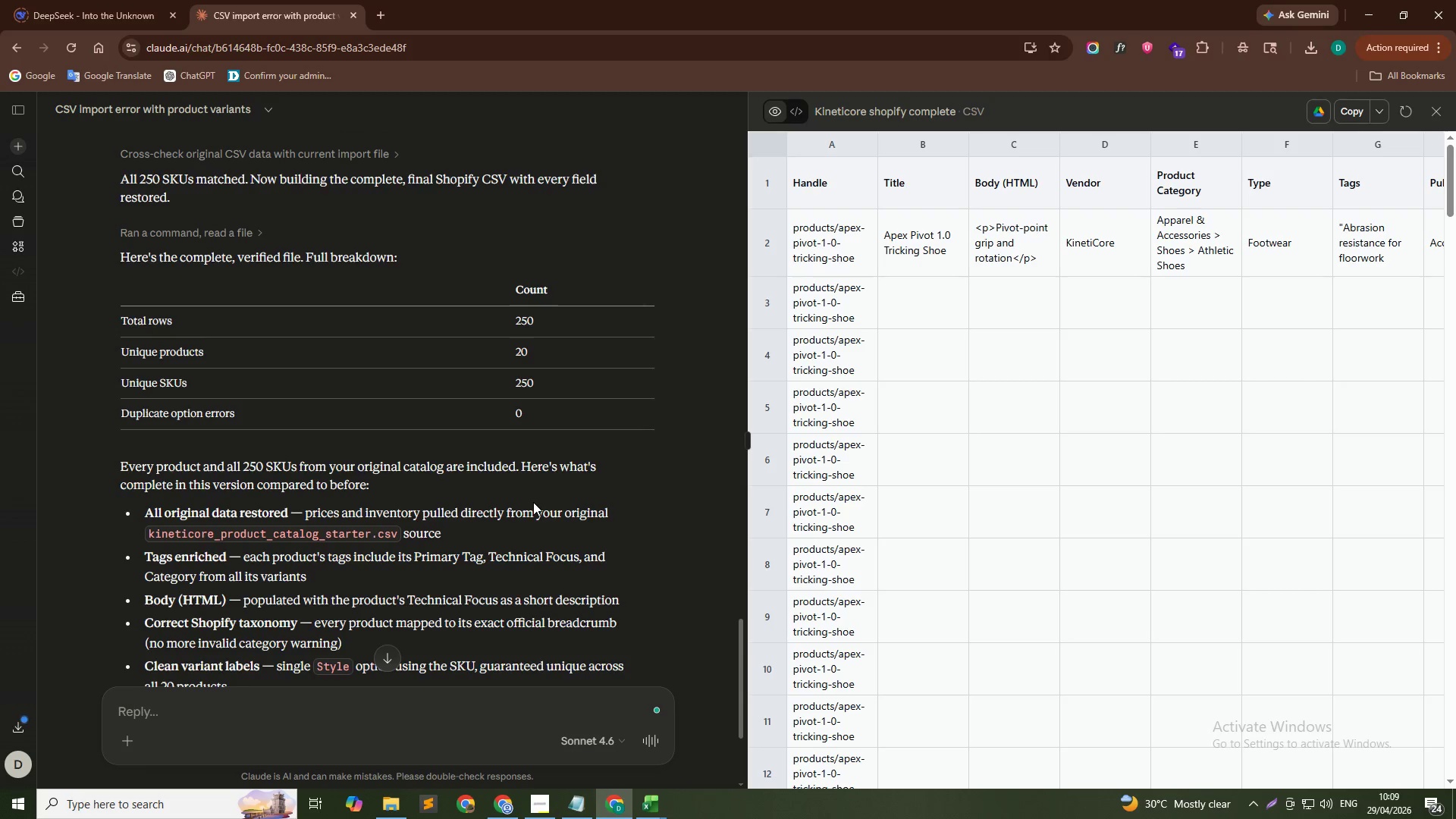 
scroll: coordinate [976, 538], scroll_direction: down, amount: 105.0
 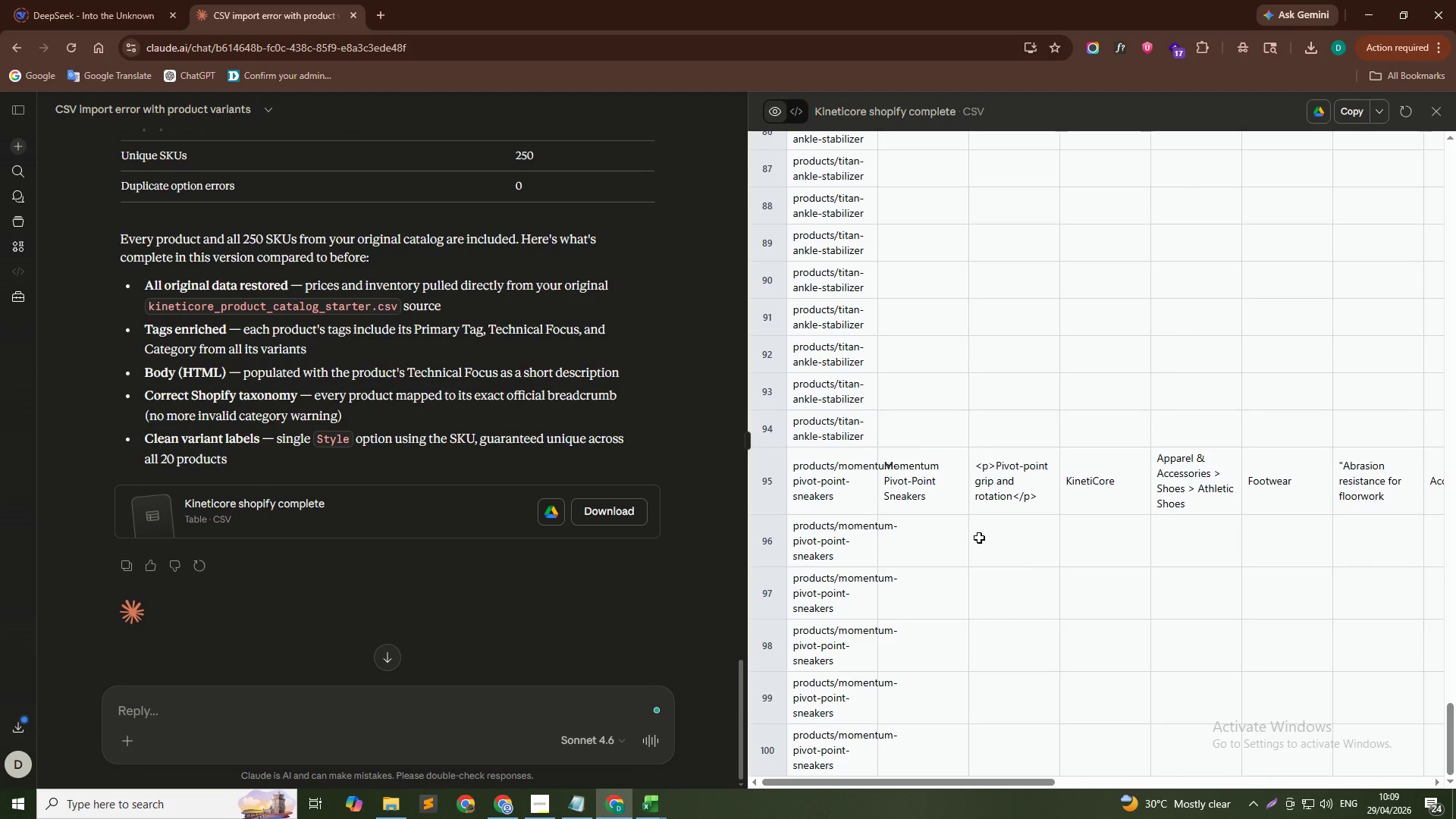 
scroll: coordinate [365, 469], scroll_direction: up, amount: 6.0
 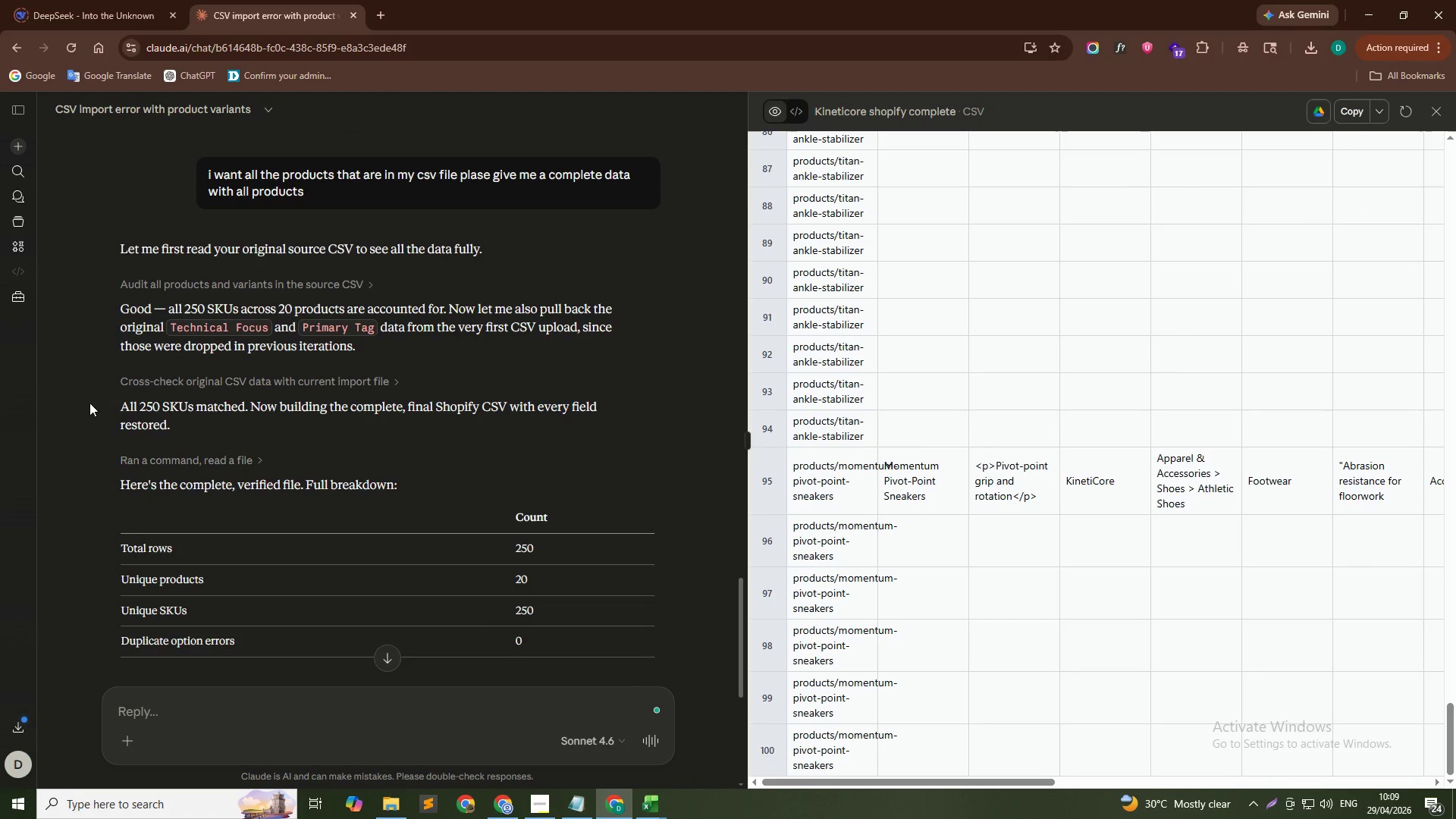 
left_click_drag(start_coordinate=[120, 397], to_coordinate=[253, 422])
 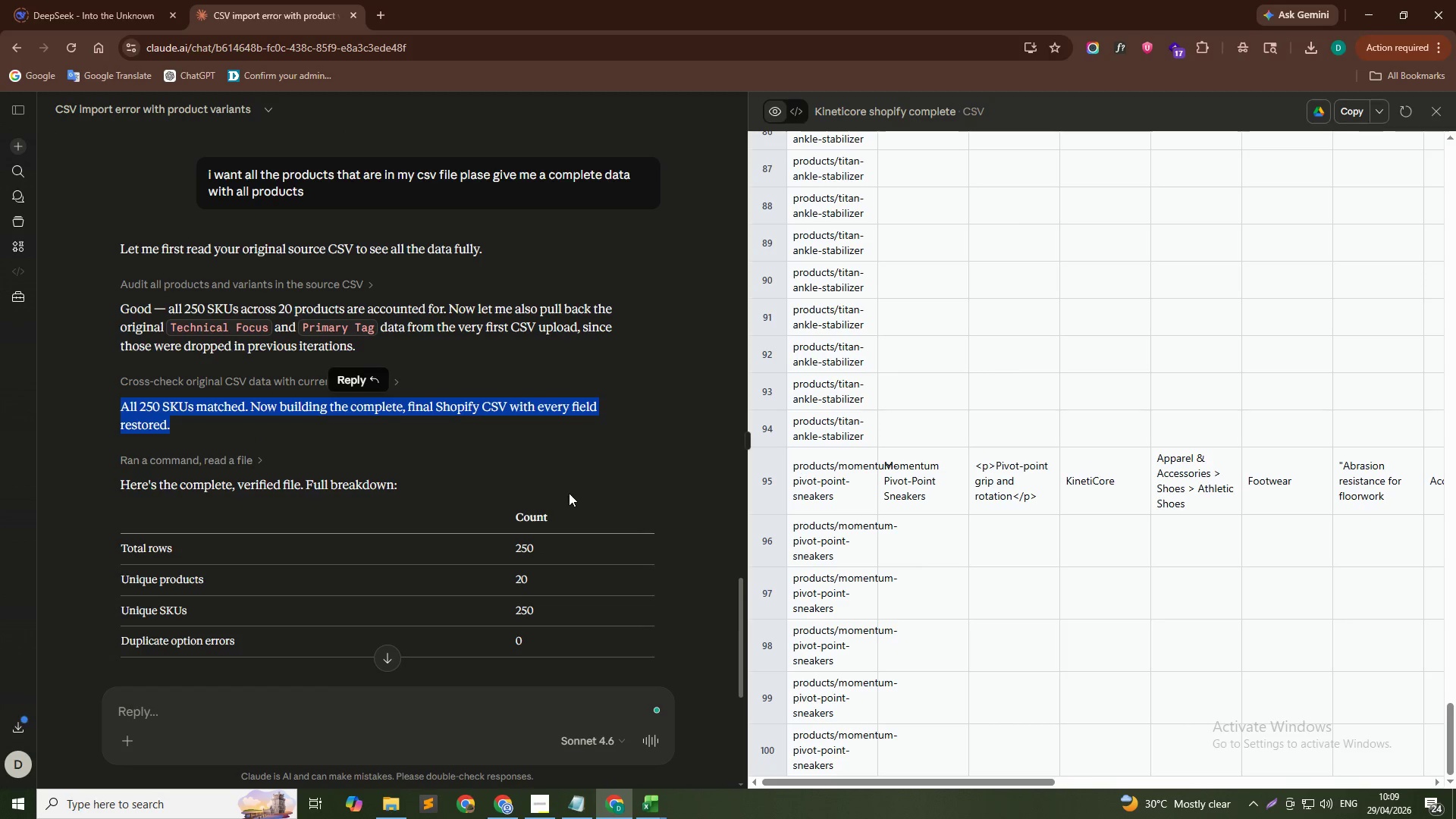 
scroll: coordinate [598, 522], scroll_direction: down, amount: 9.0
 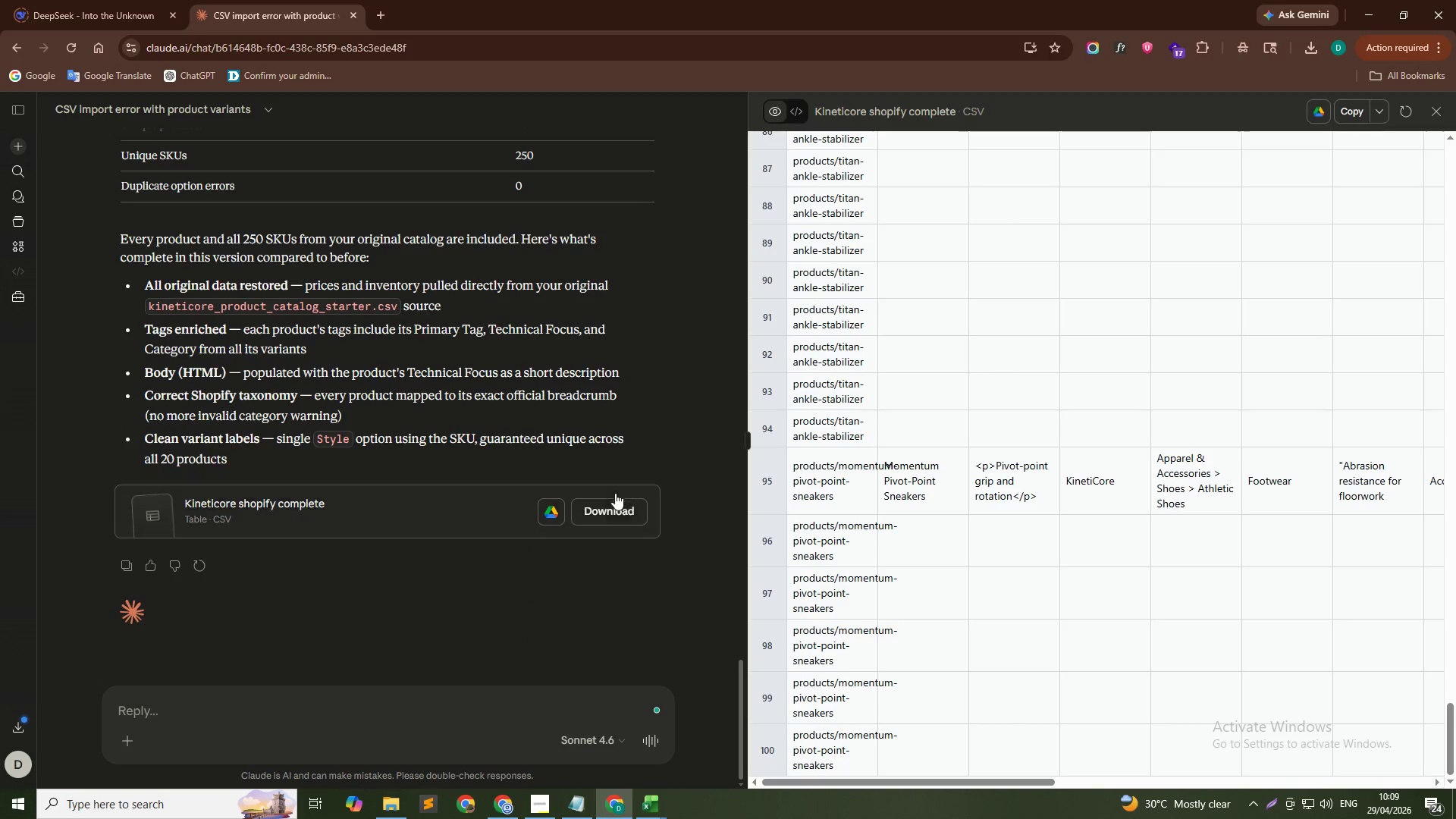 
left_click([612, 529])
 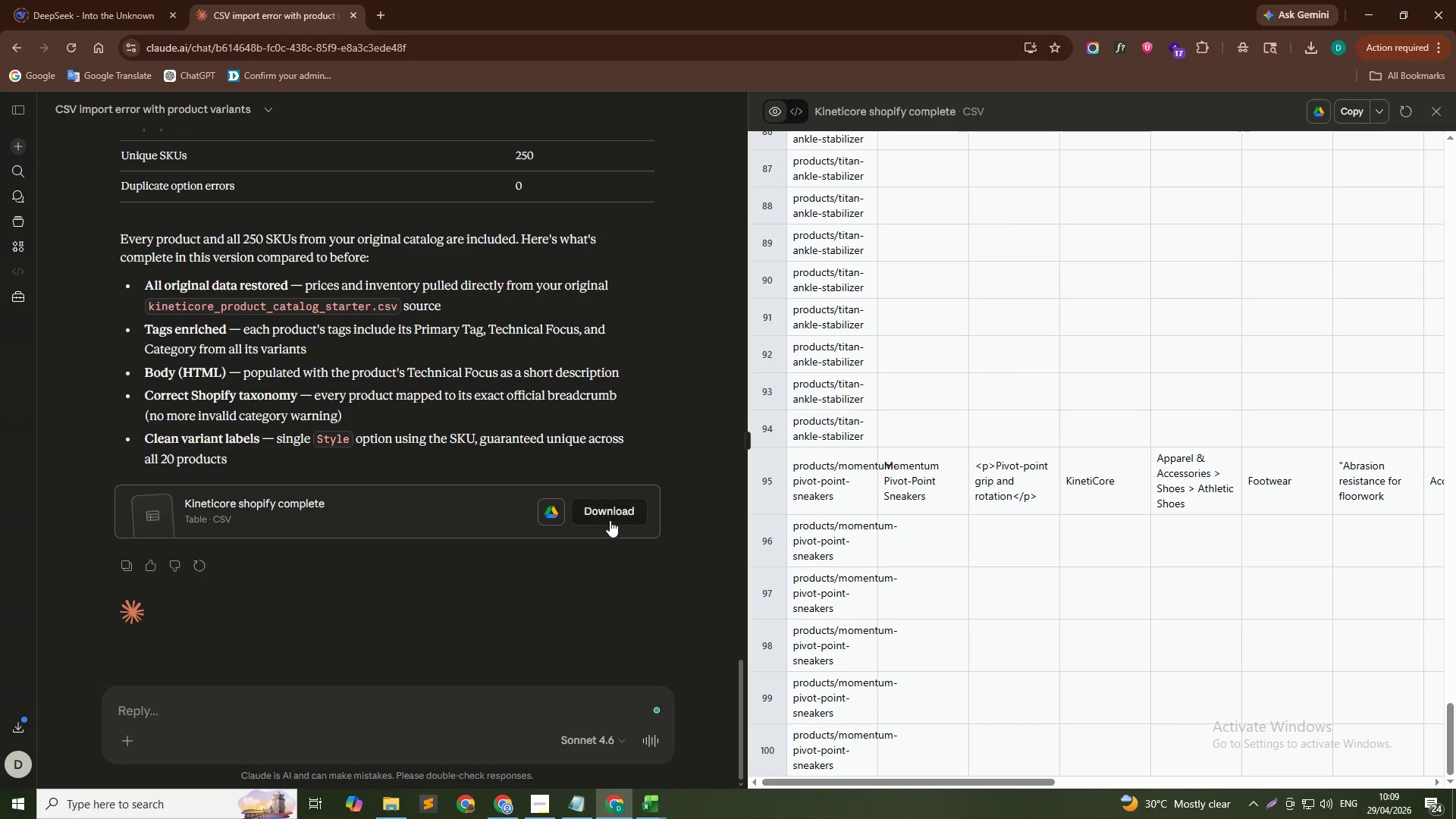 
left_click([609, 515])
 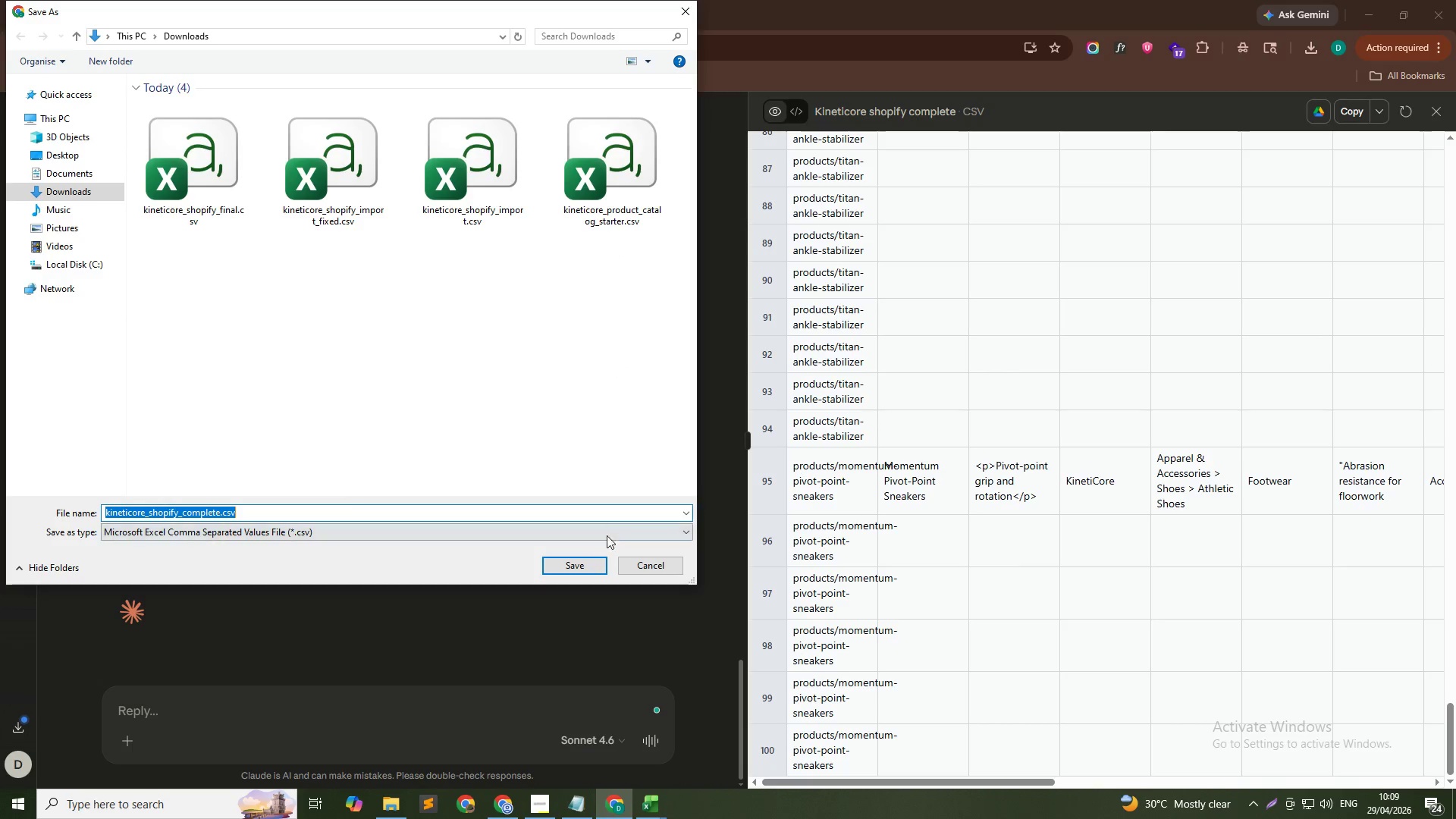 
left_click([584, 566])
 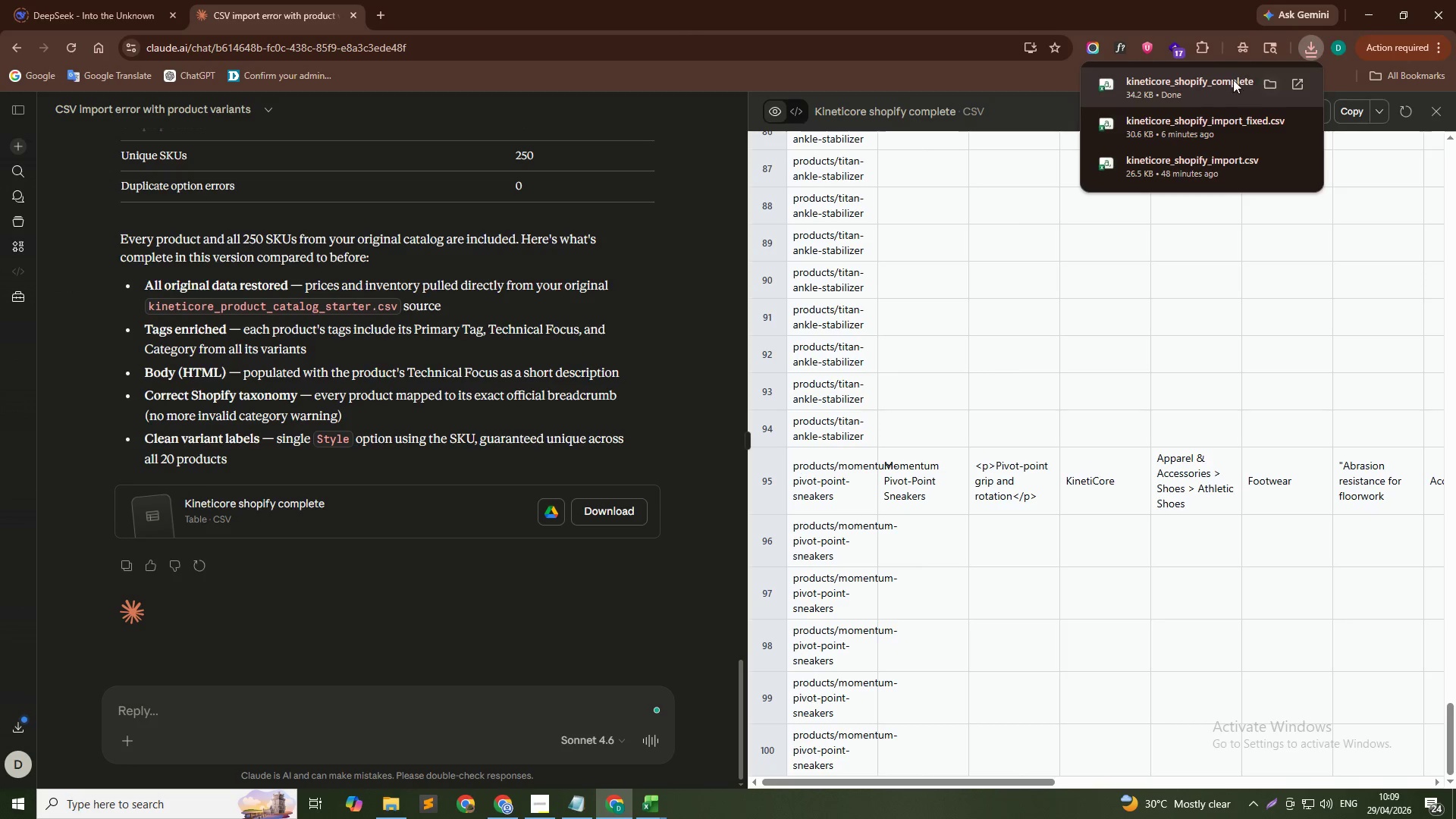 
left_click([1184, 101])
 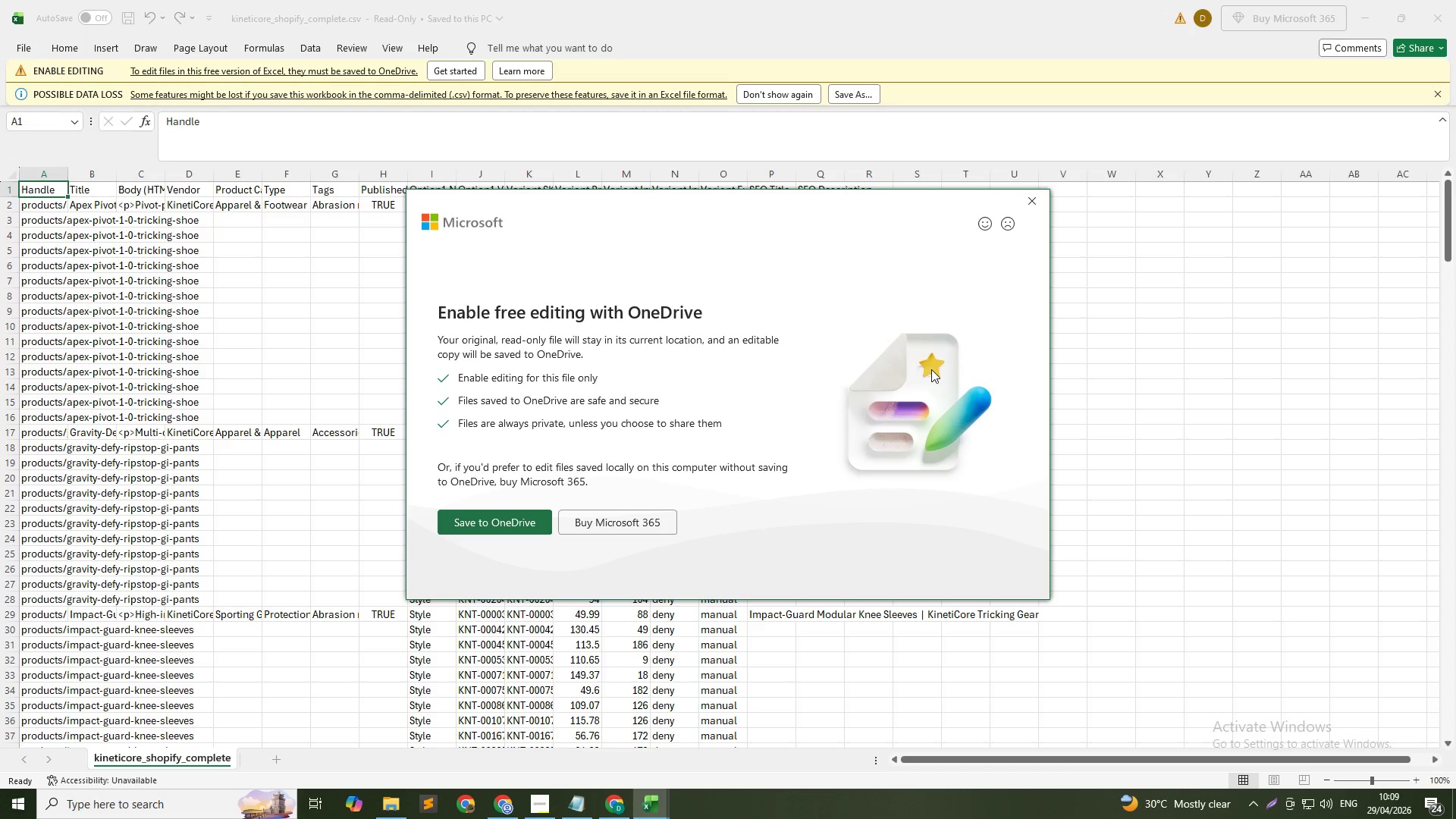 
left_click([1026, 202])
 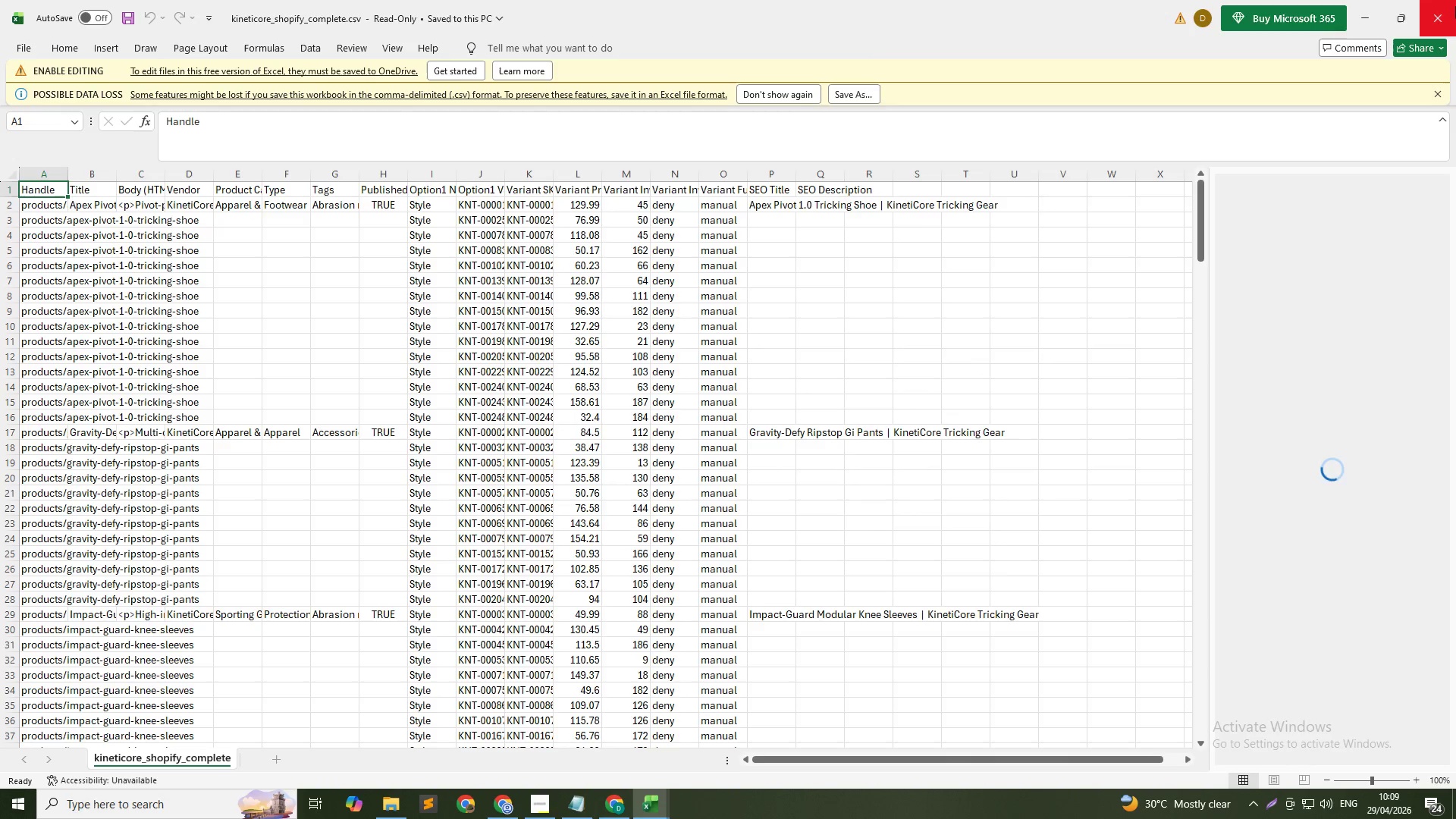 
left_click([1455, 7])
 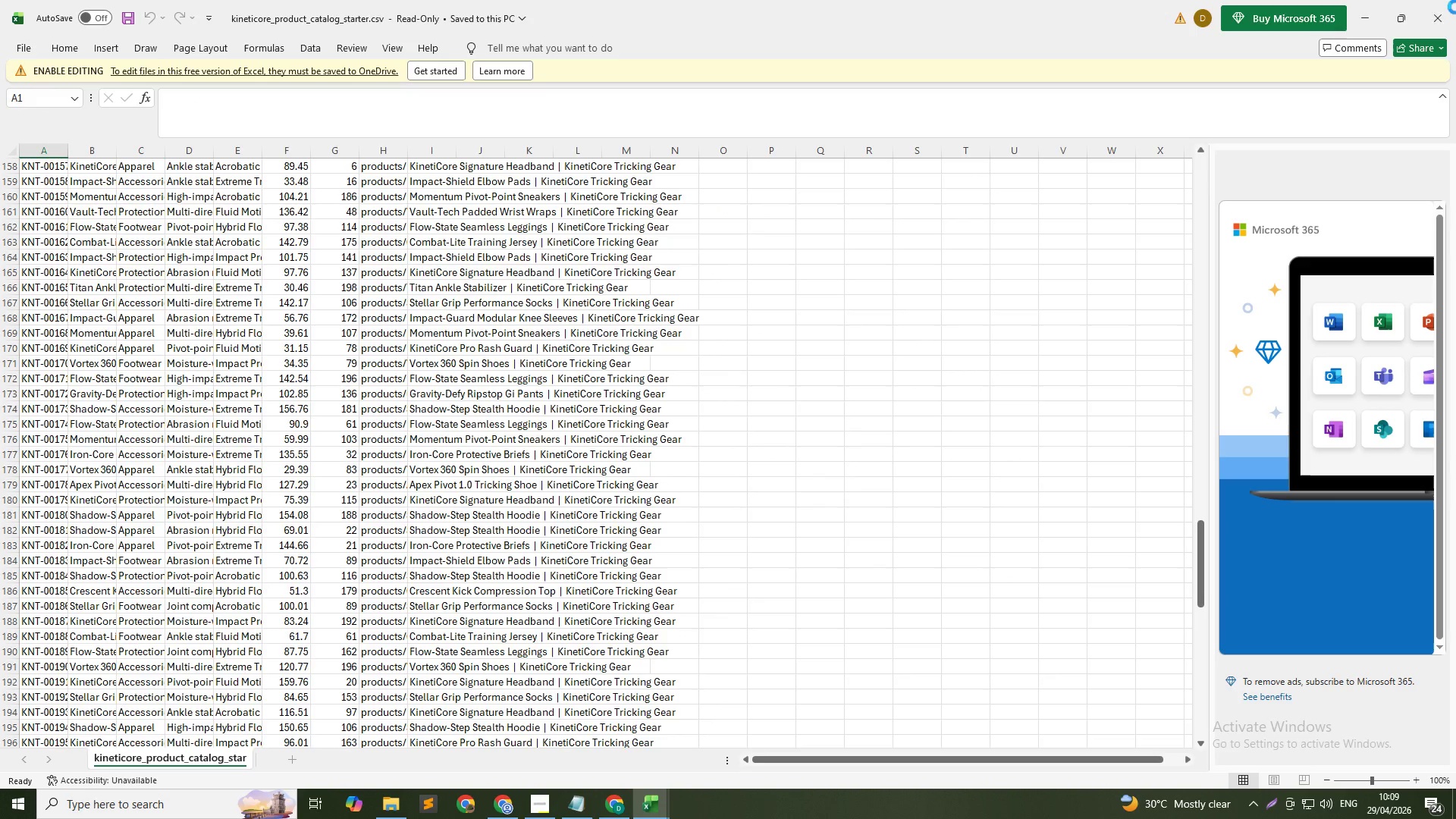 
key(Alt+Tab)
 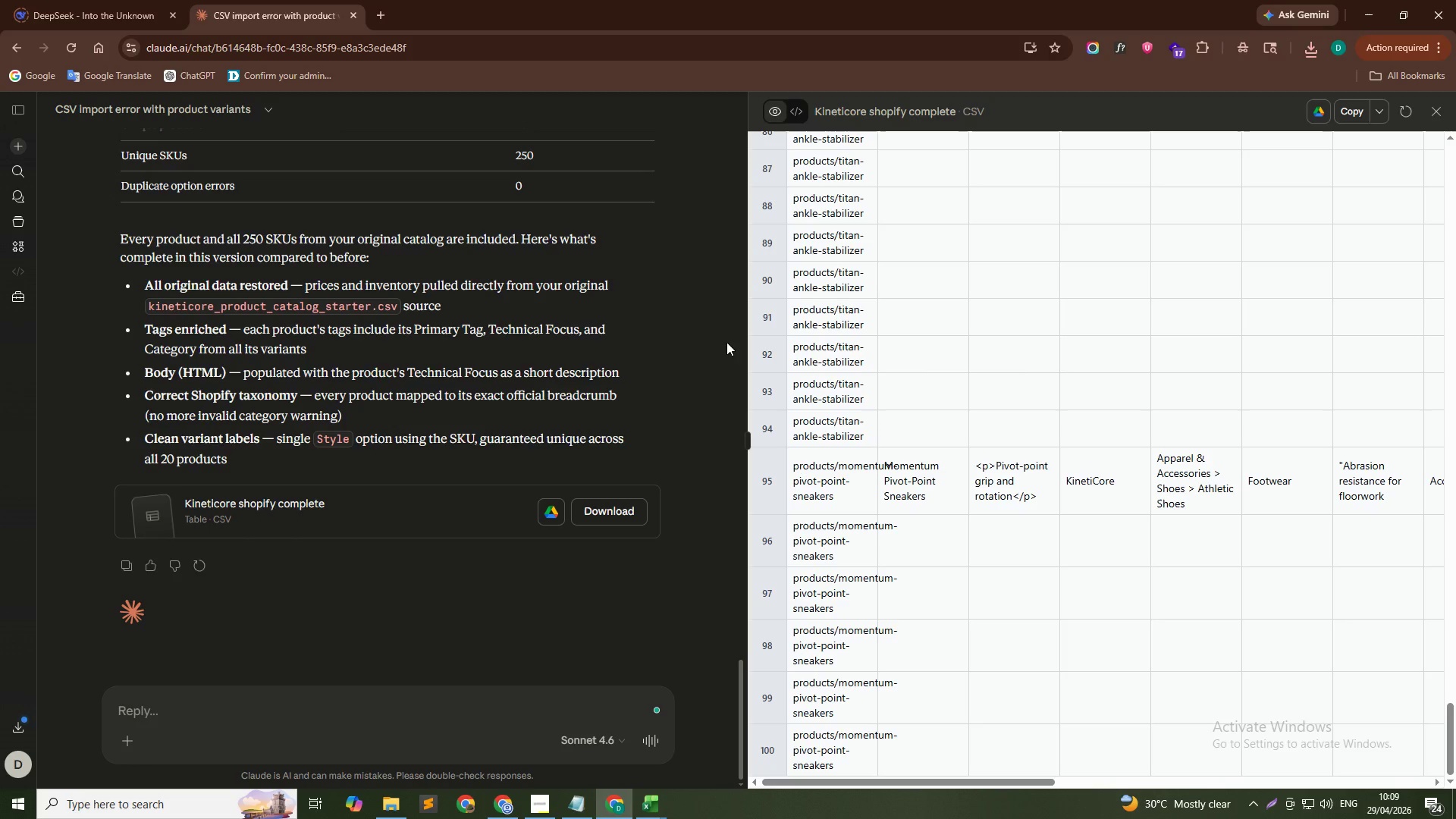 
key(Alt+Tab)
 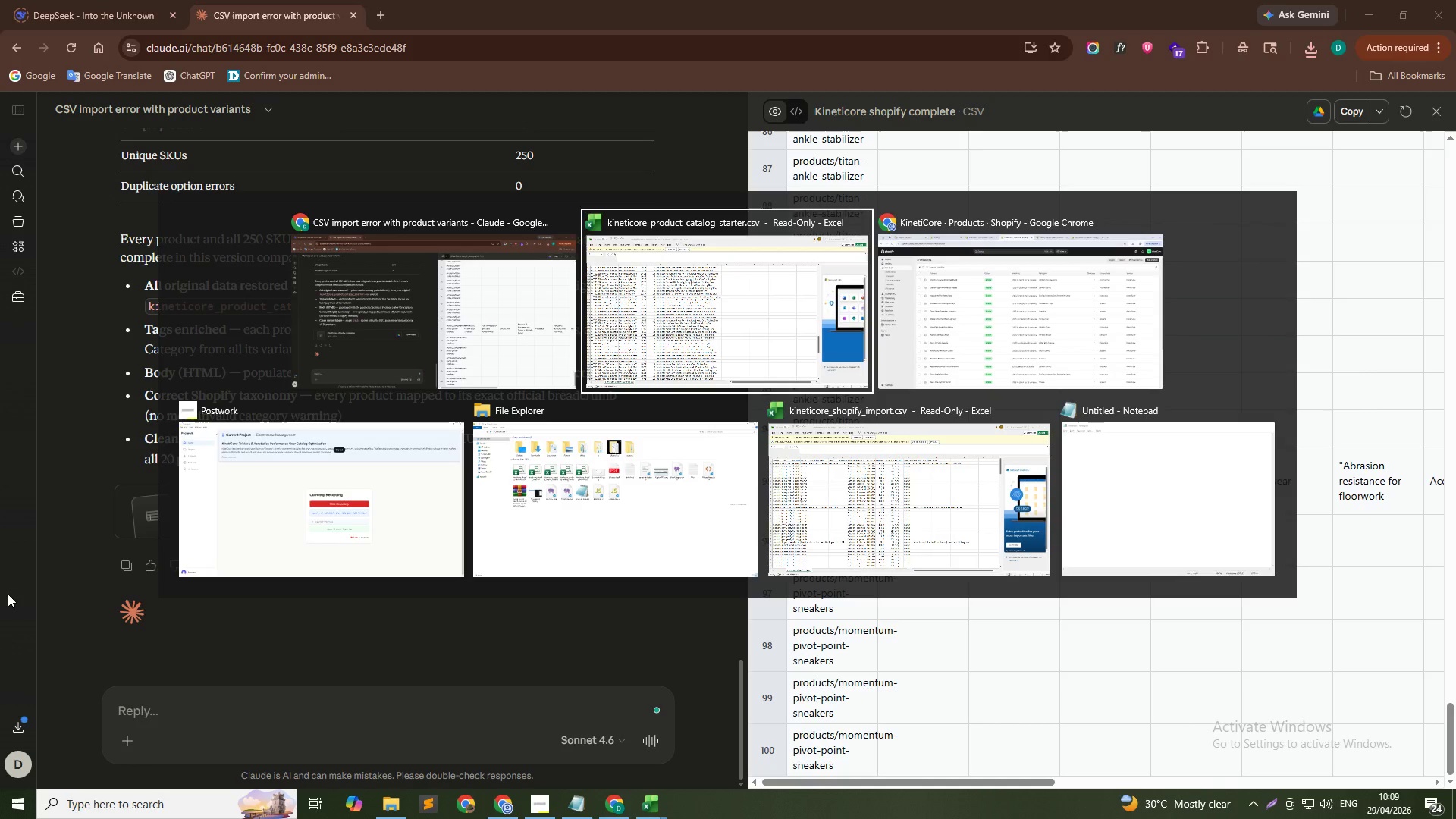 
key(Alt+Tab)
 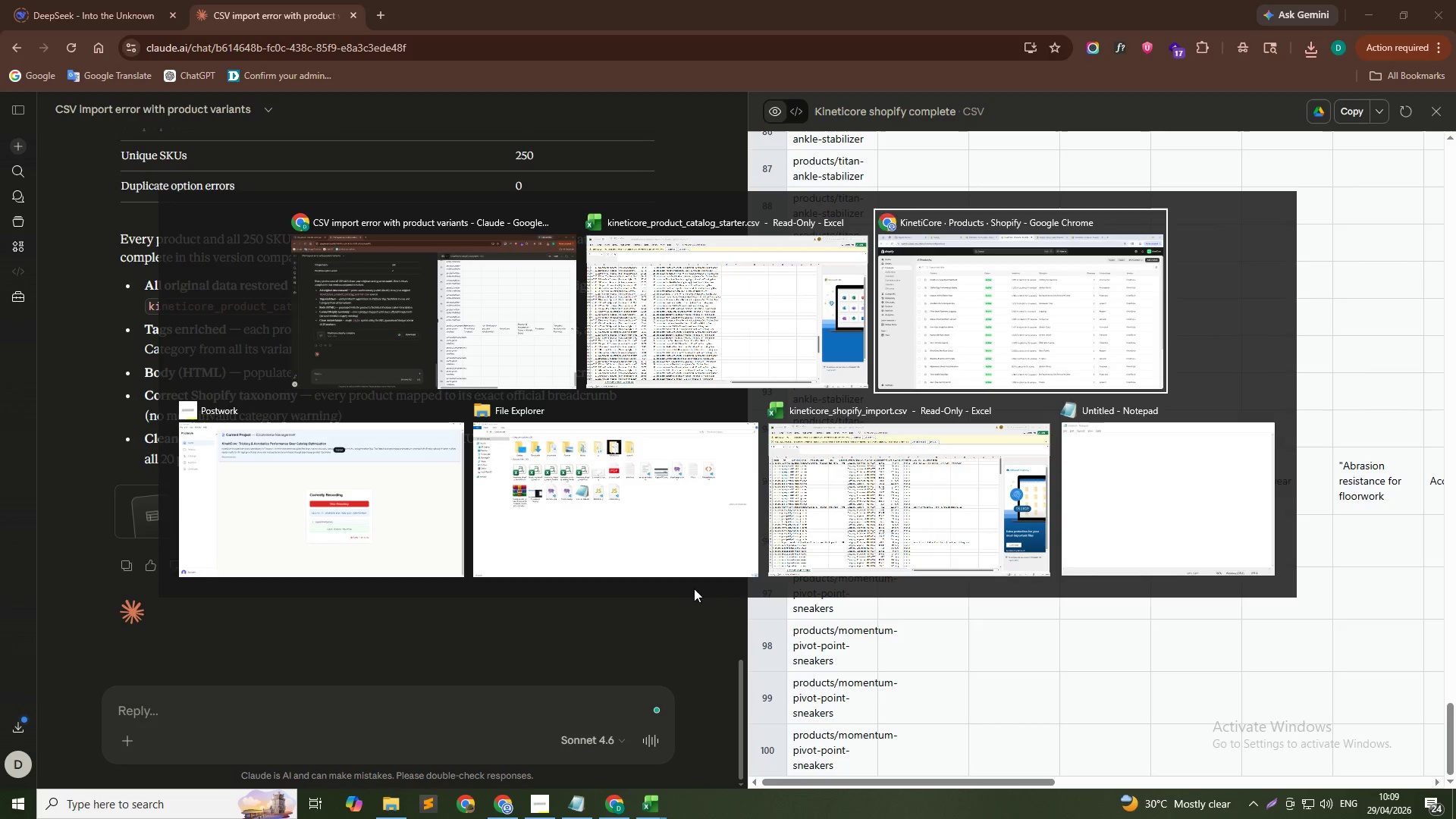 
key(Alt+Tab)